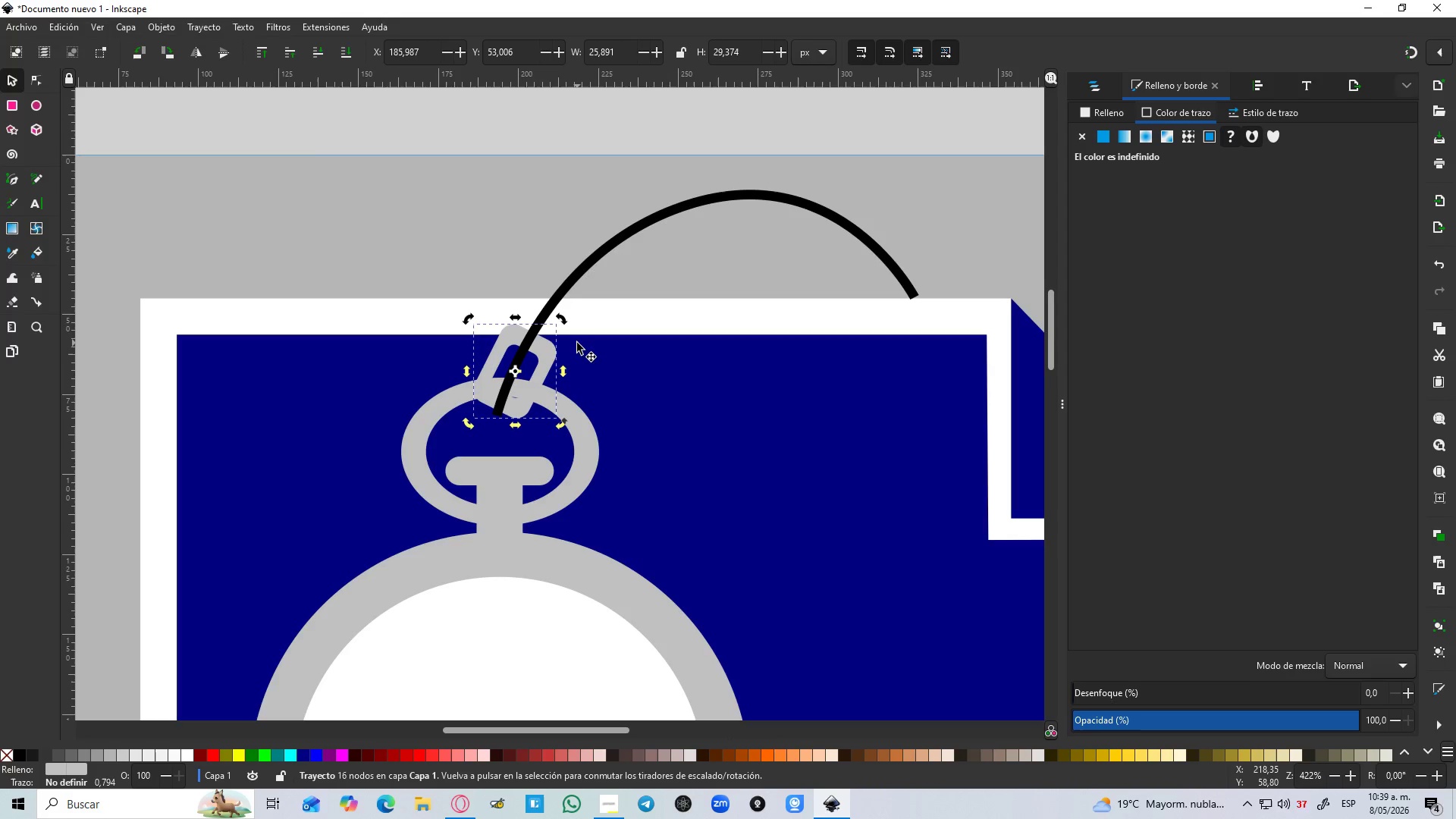 
wait(6.06)
 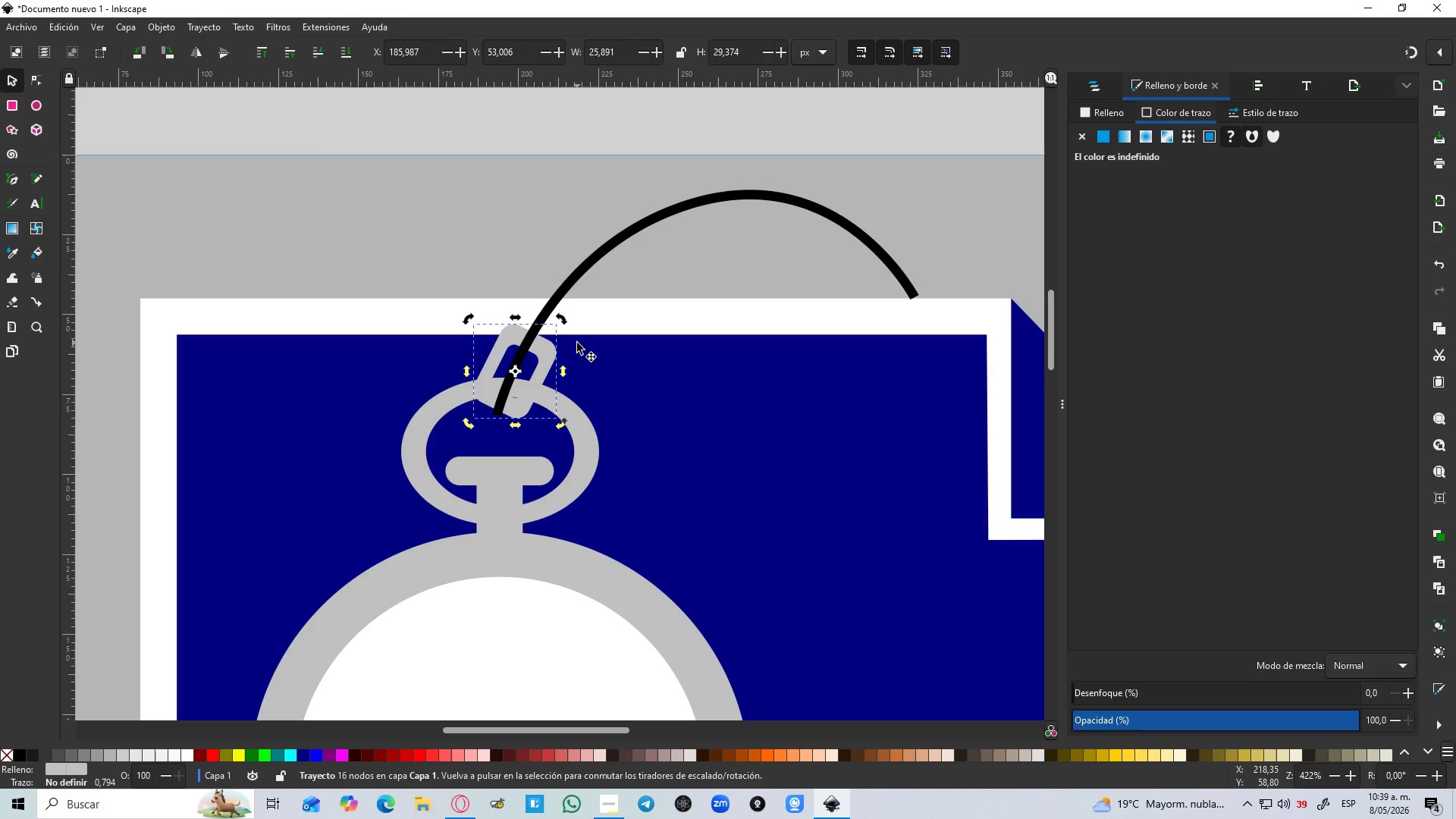 
hold_key(key=ControlLeft, duration=0.44)
scroll: coordinate [584, 286], scroll_direction: up, amount: 1.0
 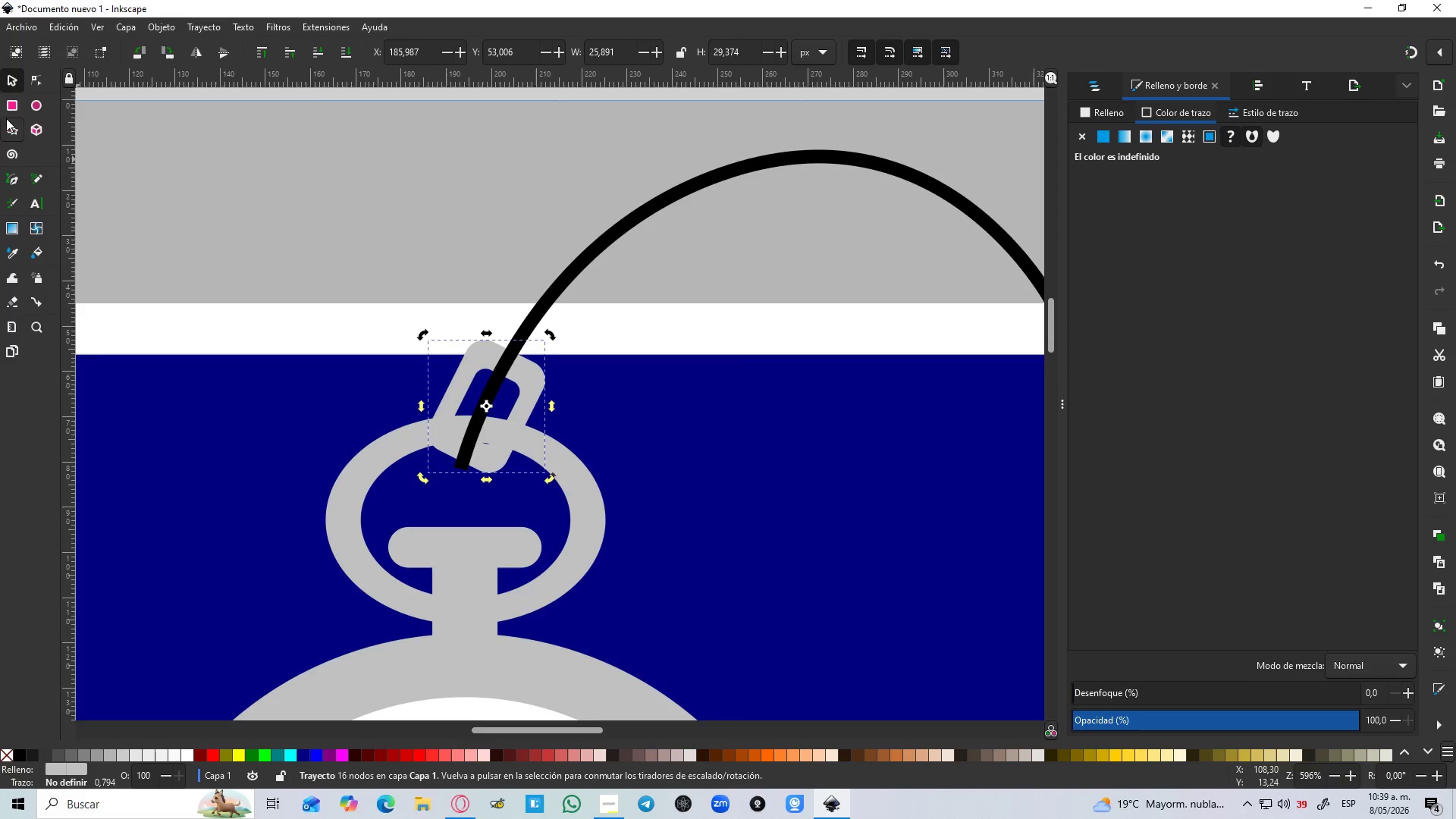 
left_click([12, 109])
 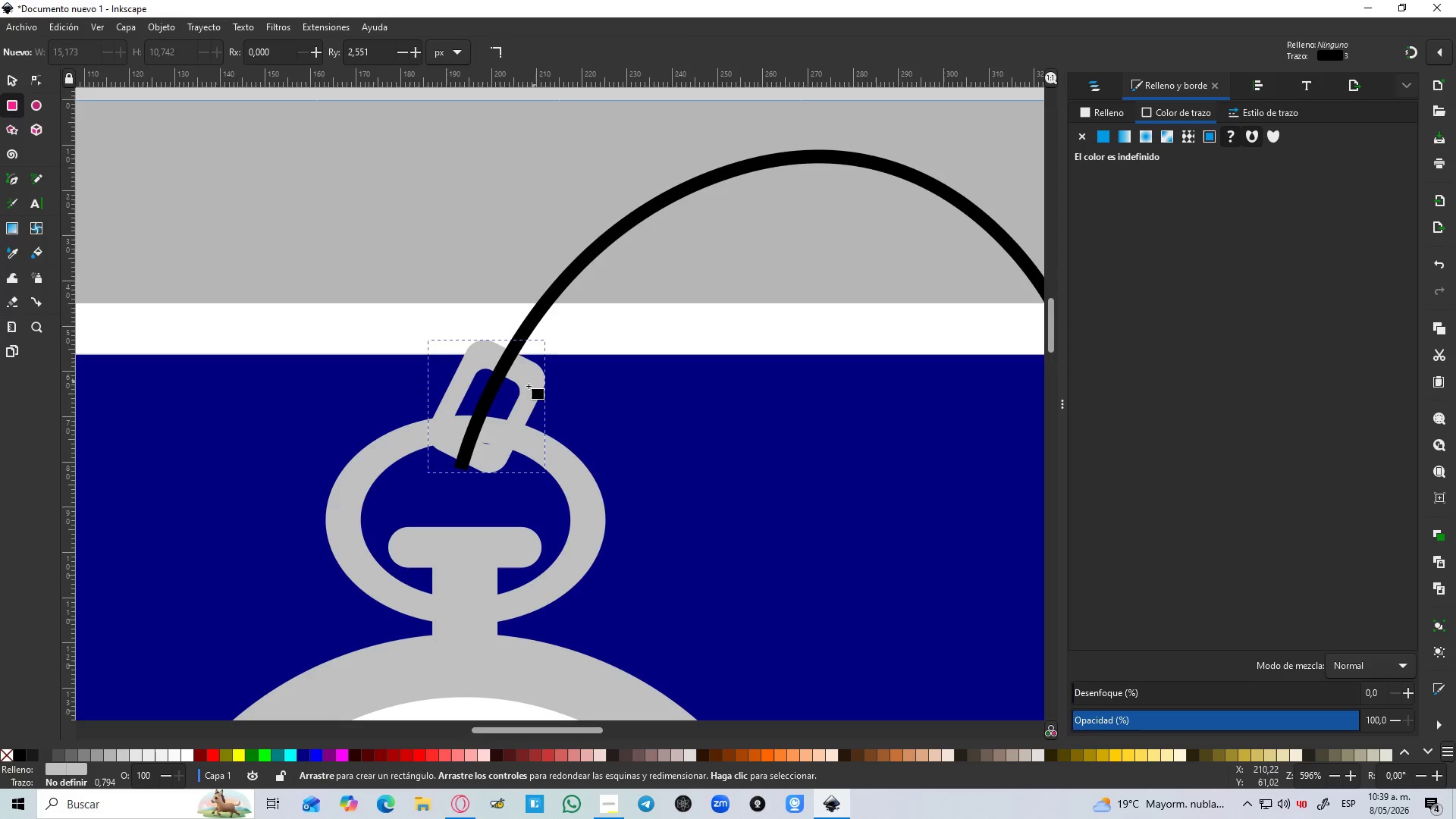 
hold_key(key=ControlLeft, duration=0.55)
scroll: coordinate [479, 389], scroll_direction: up, amount: 1.0
 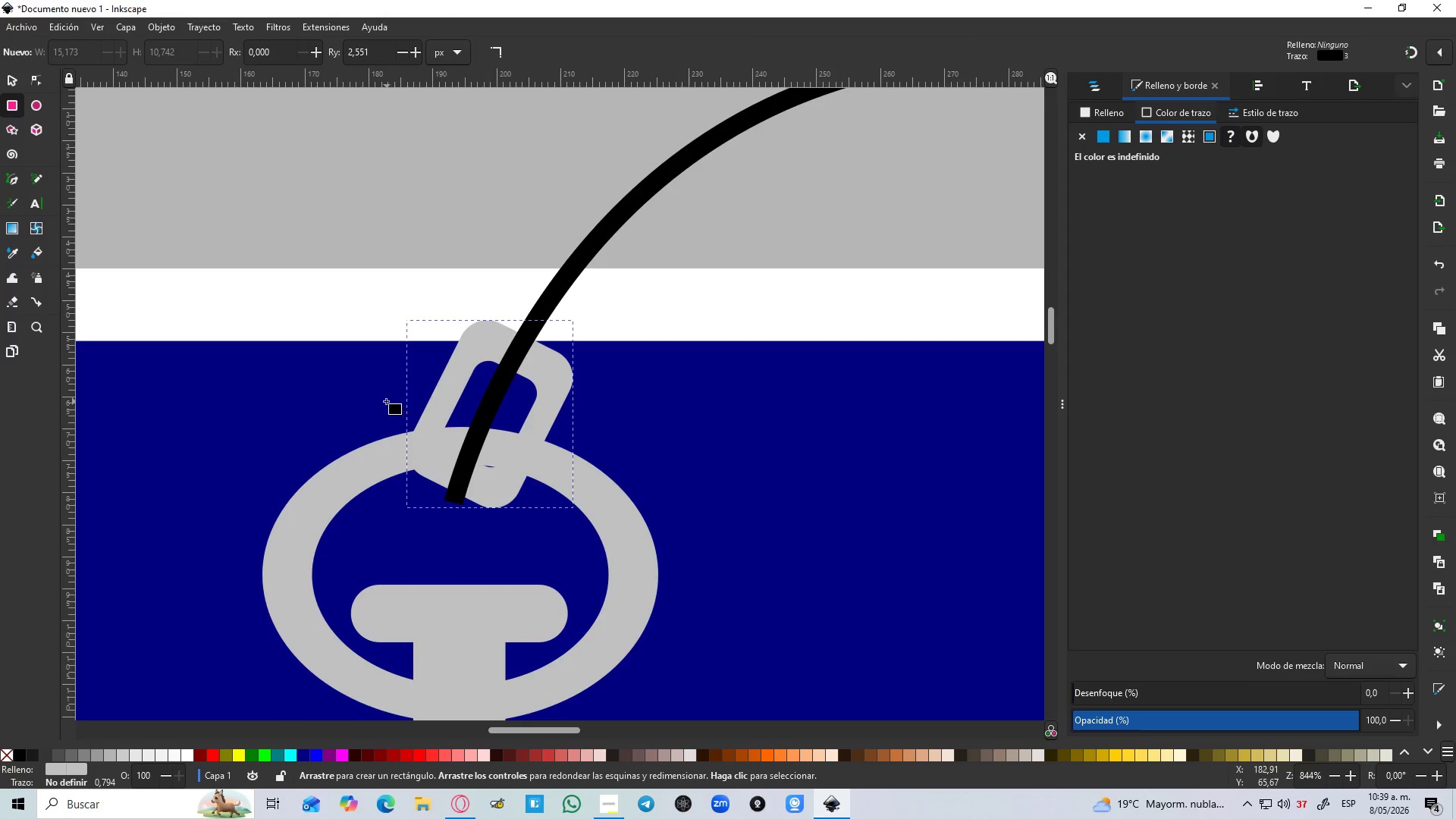 
left_click_drag(start_coordinate=[385, 407], to_coordinate=[514, 440])
 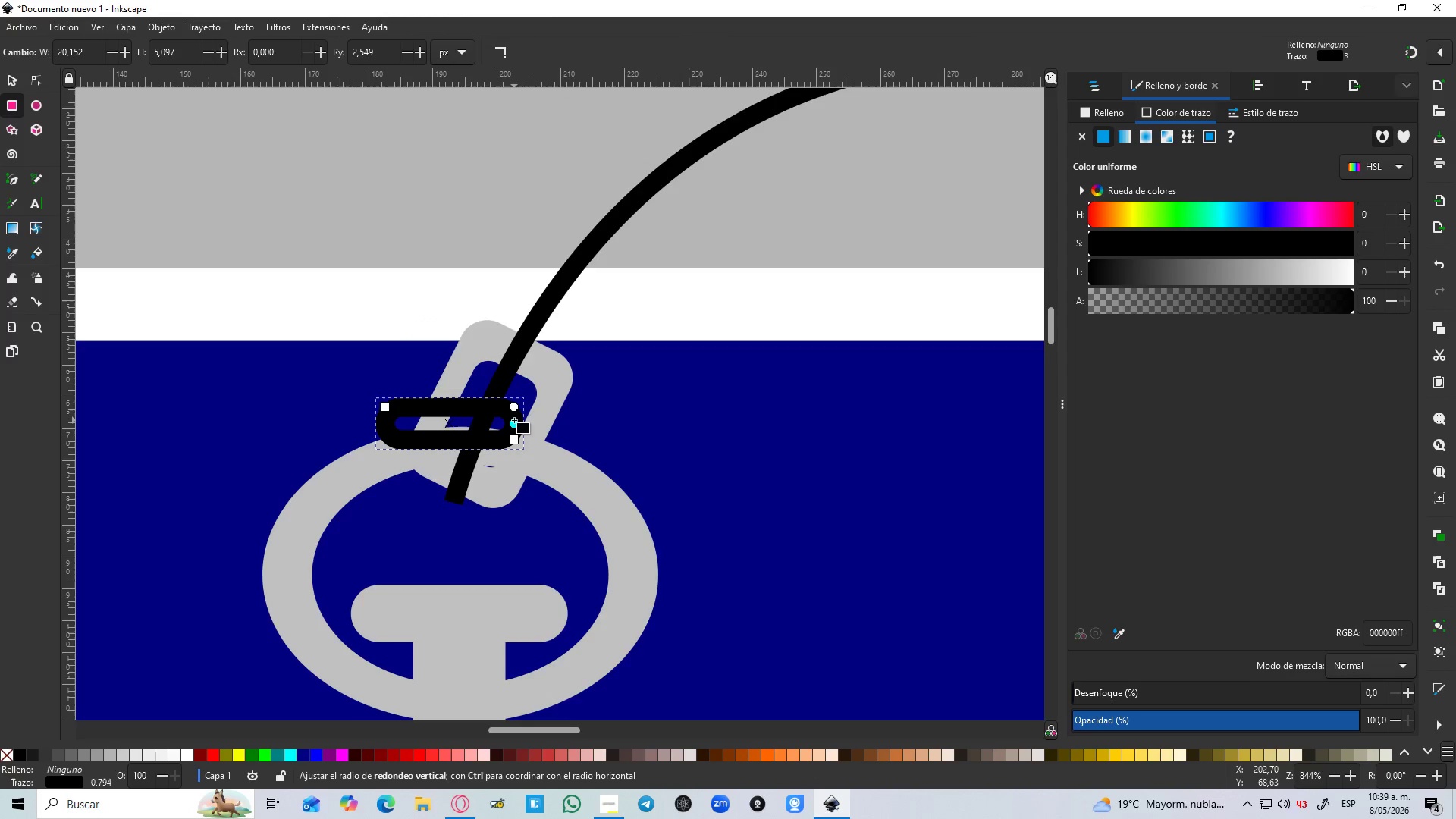 
left_click_drag(start_coordinate=[512, 422], to_coordinate=[514, 412])
 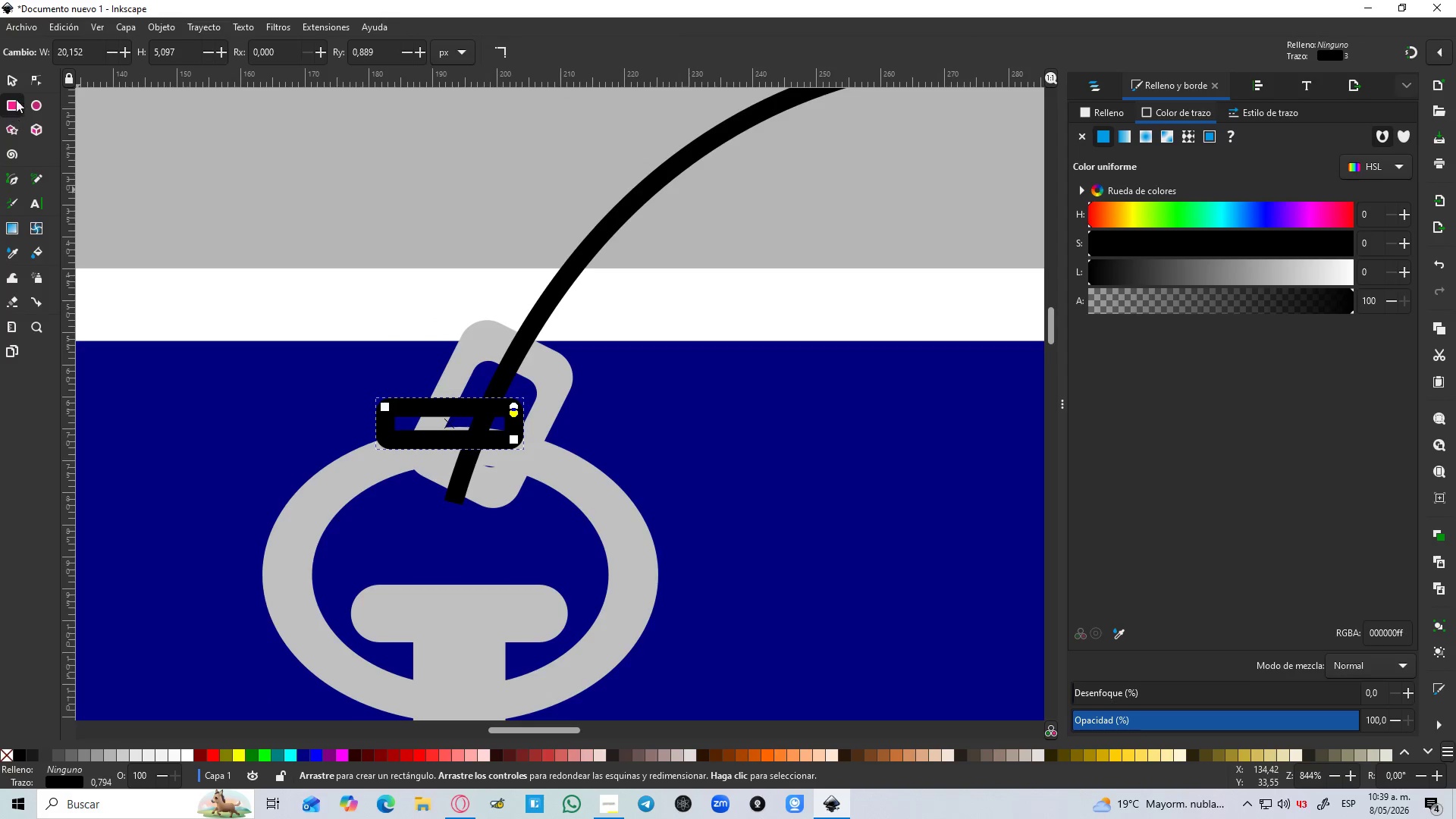 
left_click([16, 86])
 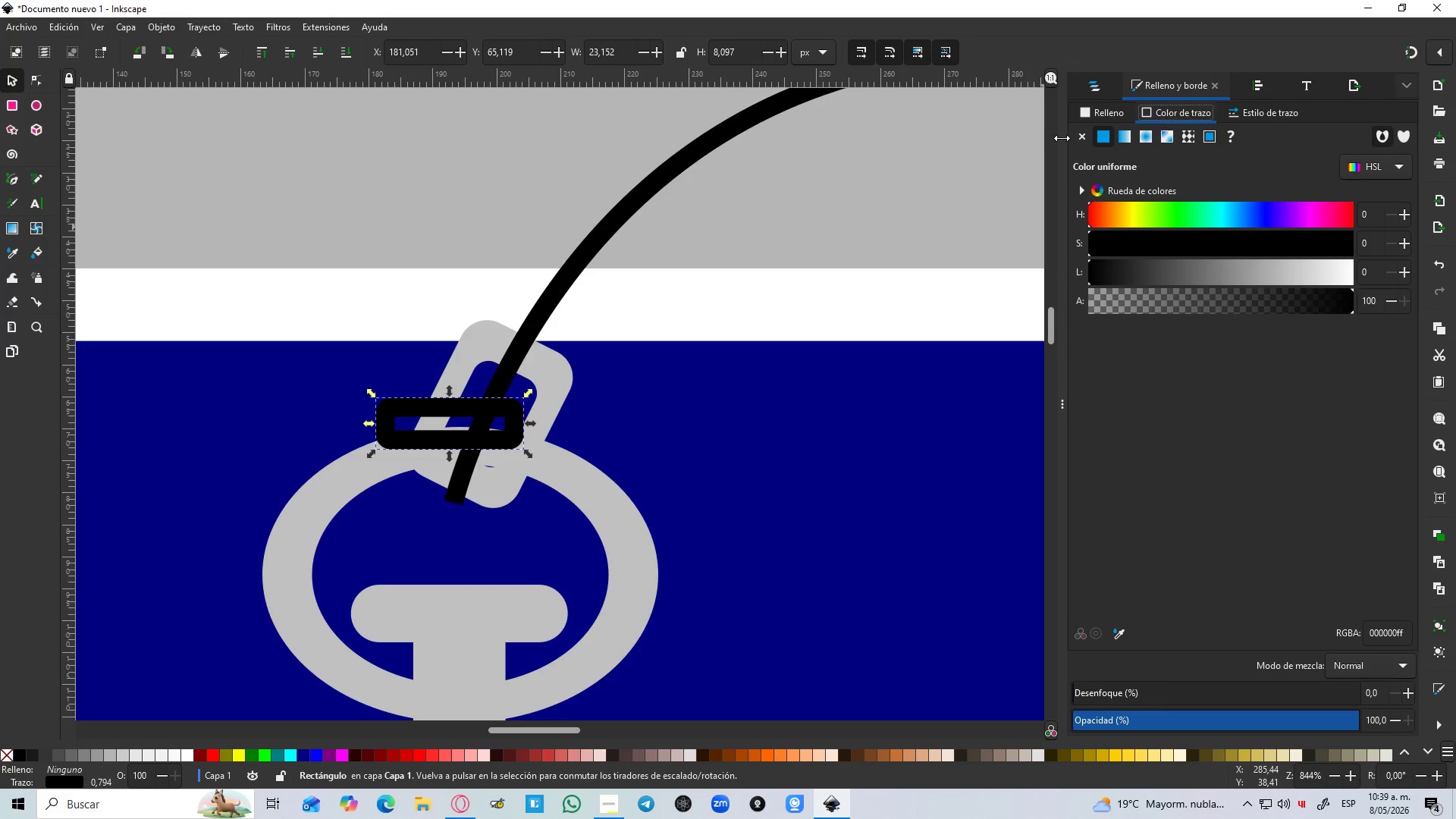 
double_click([1112, 112])
 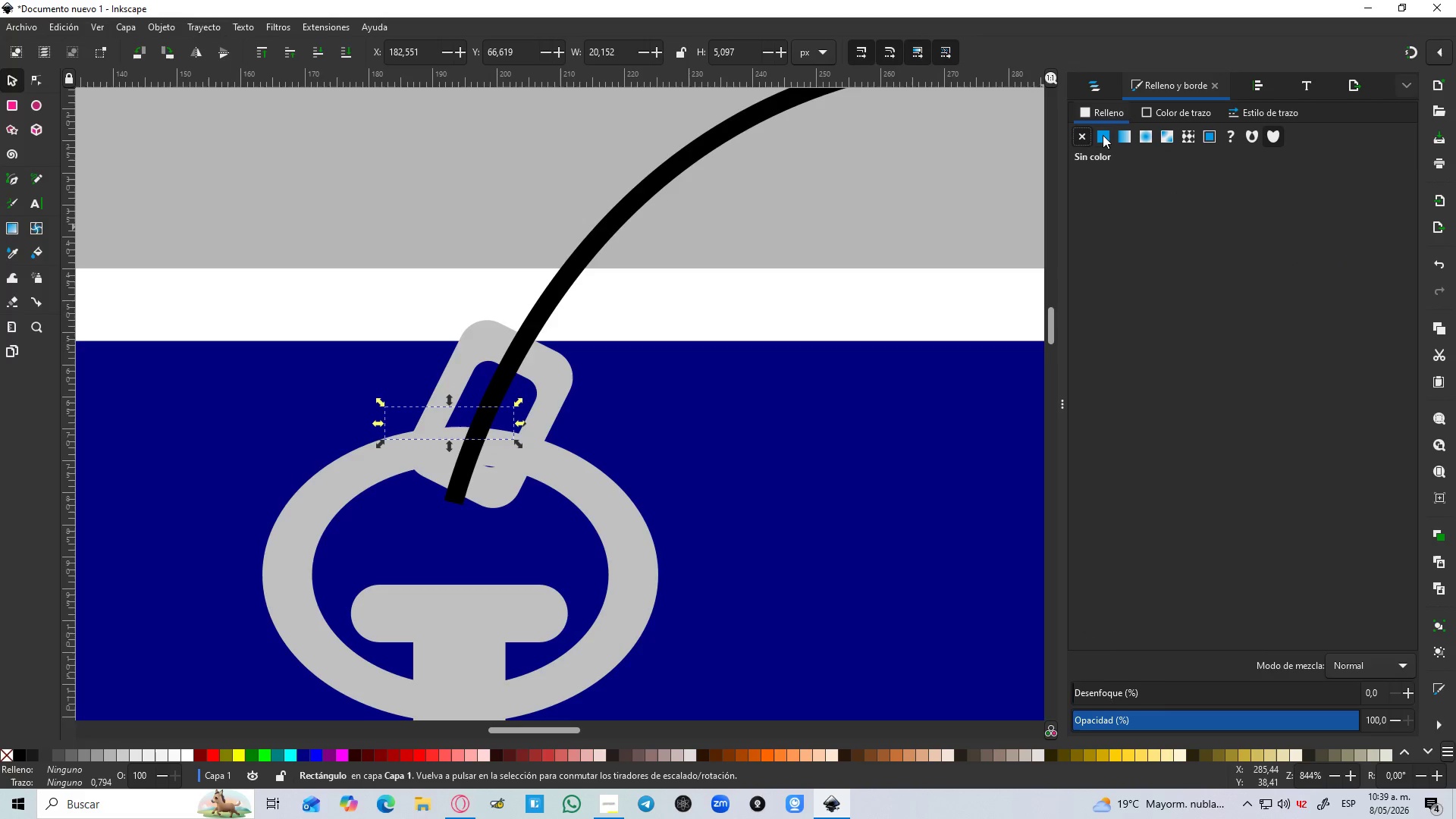 
triple_click([1103, 135])
 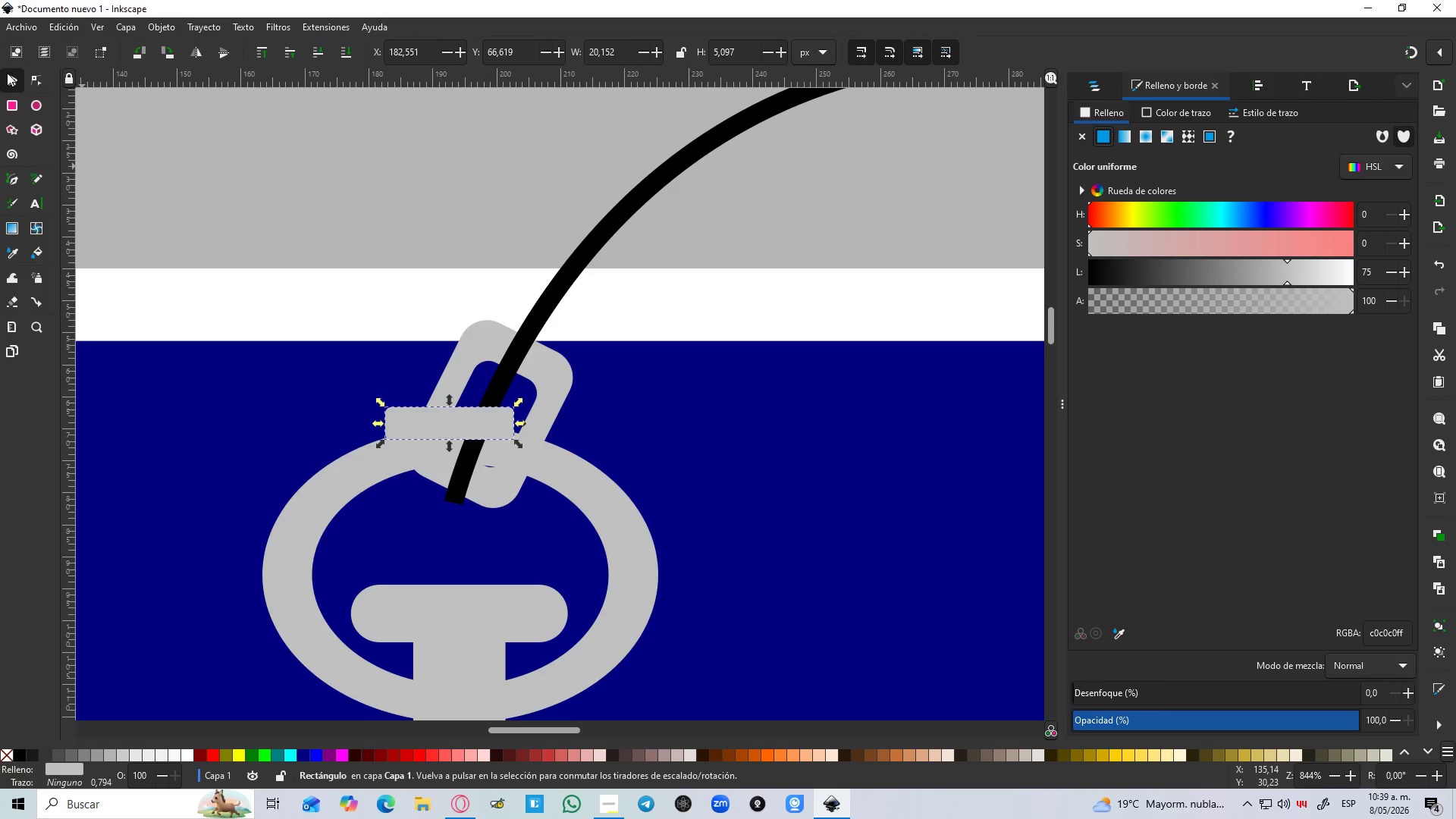 
left_click([13, 81])
 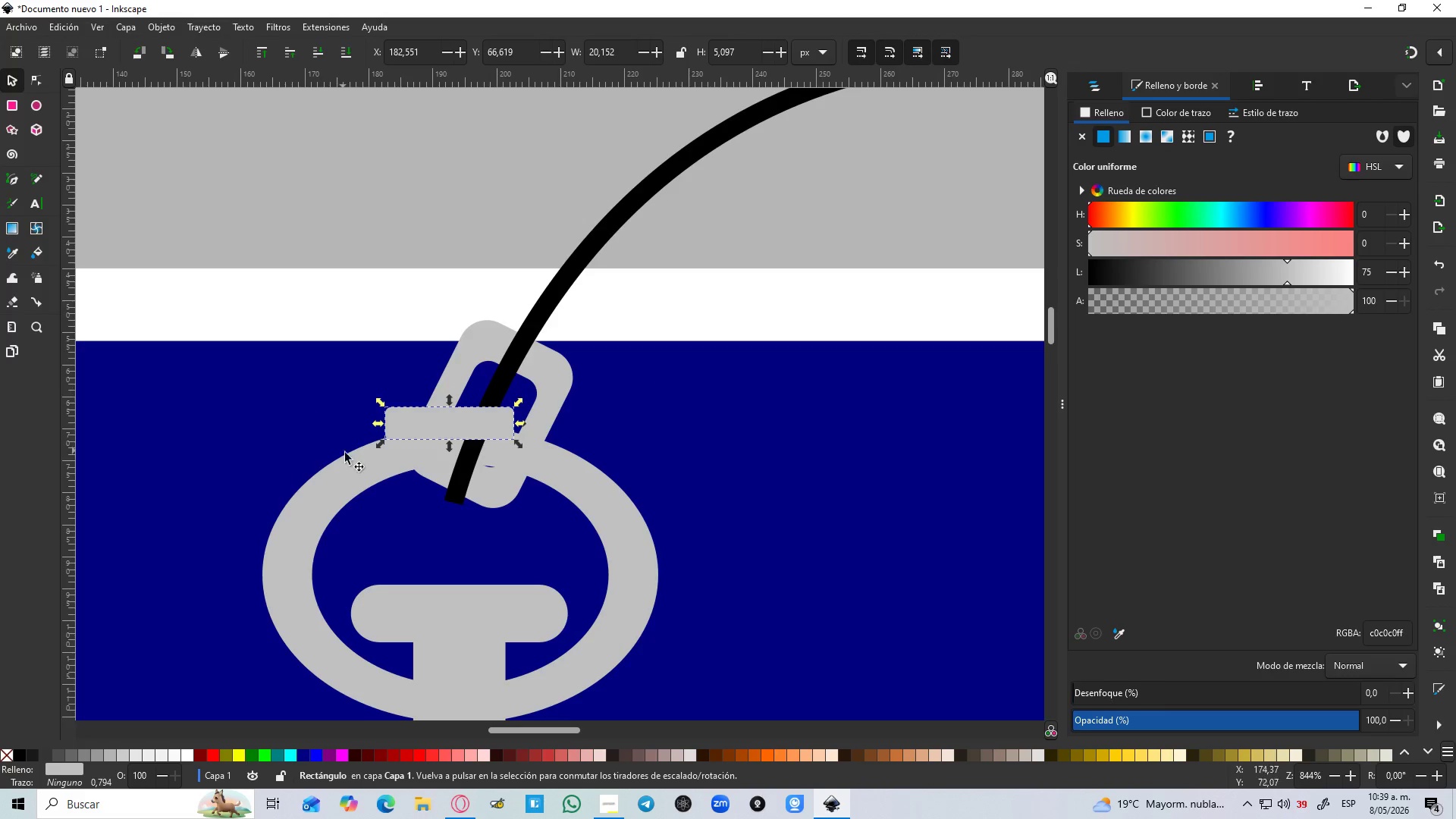 
hold_key(key=ControlLeft, duration=0.5)
 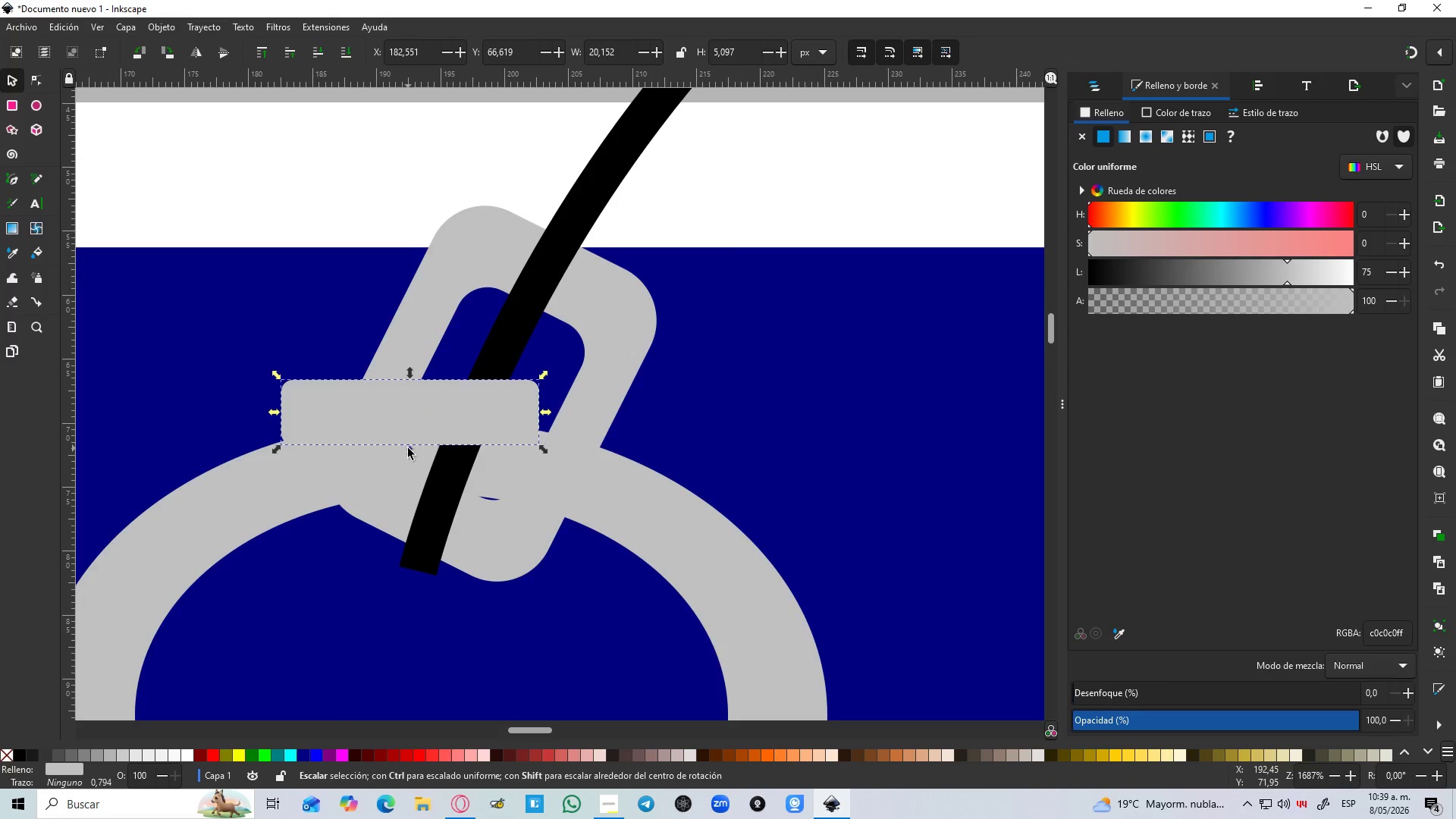 
hold_key(key=ControlLeft, duration=17.86)
 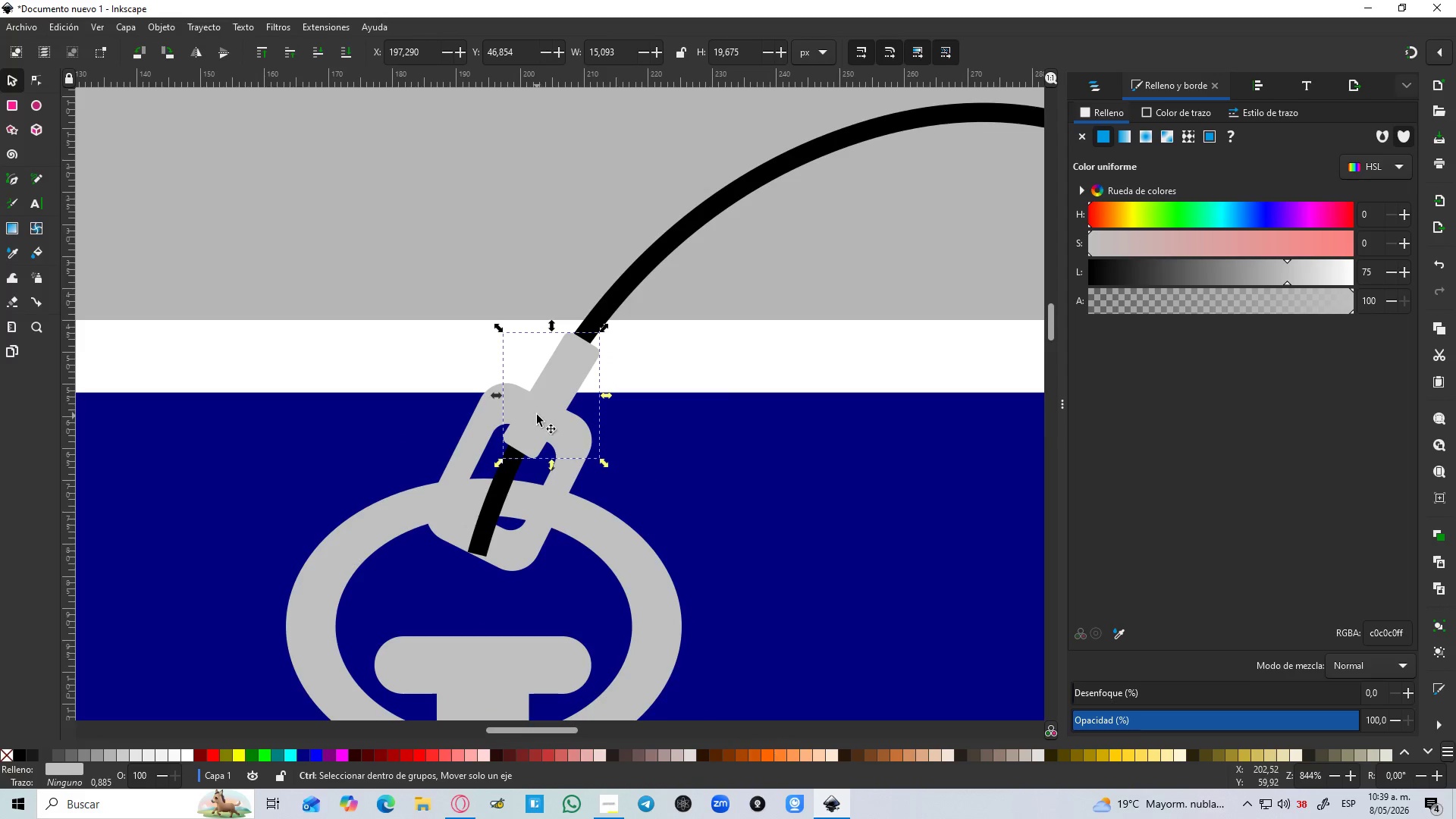 
scroll: coordinate [497, 438], scroll_direction: up, amount: 2.0
 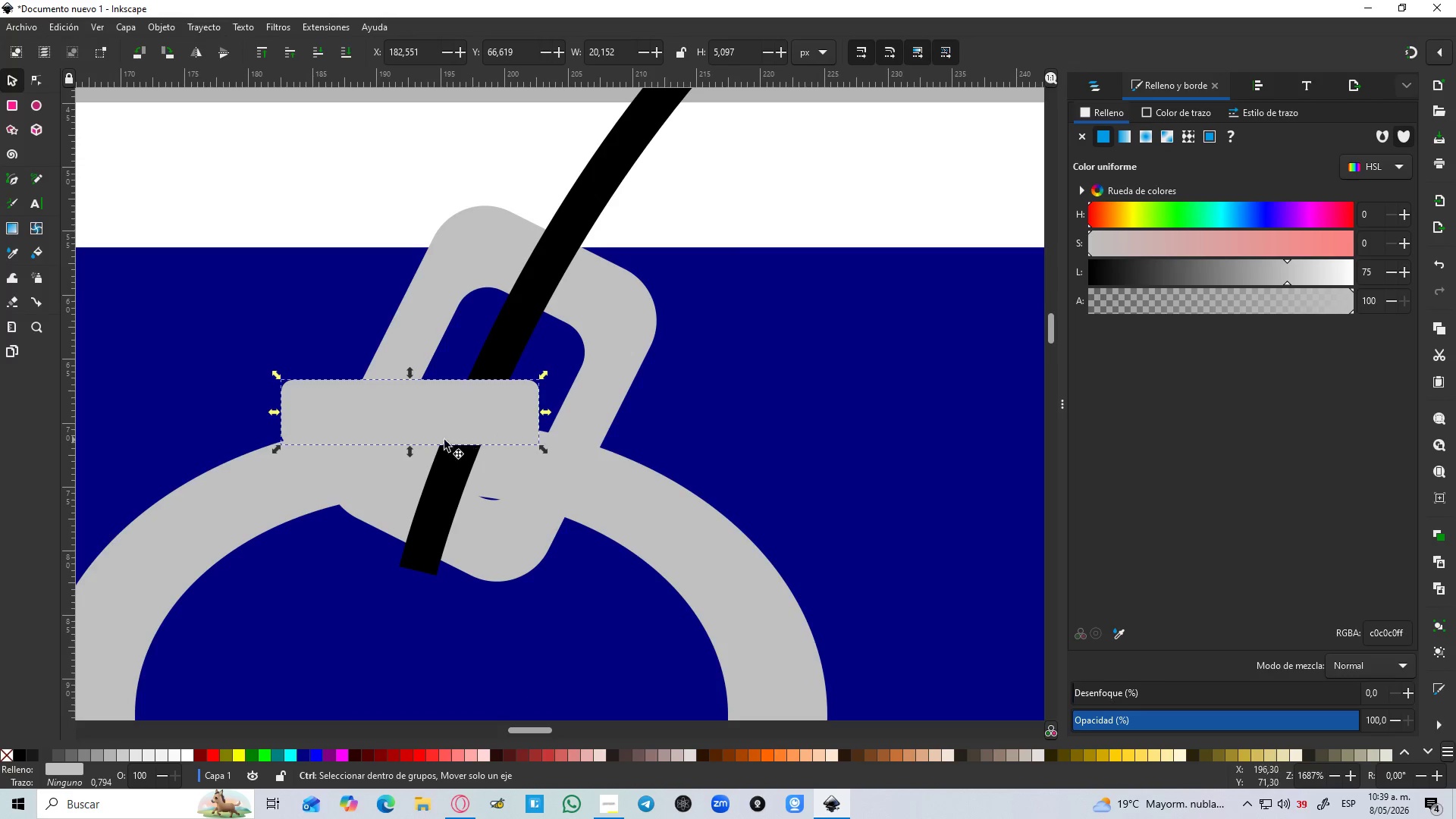 
left_click_drag(start_coordinate=[408, 448], to_coordinate=[407, 464])
 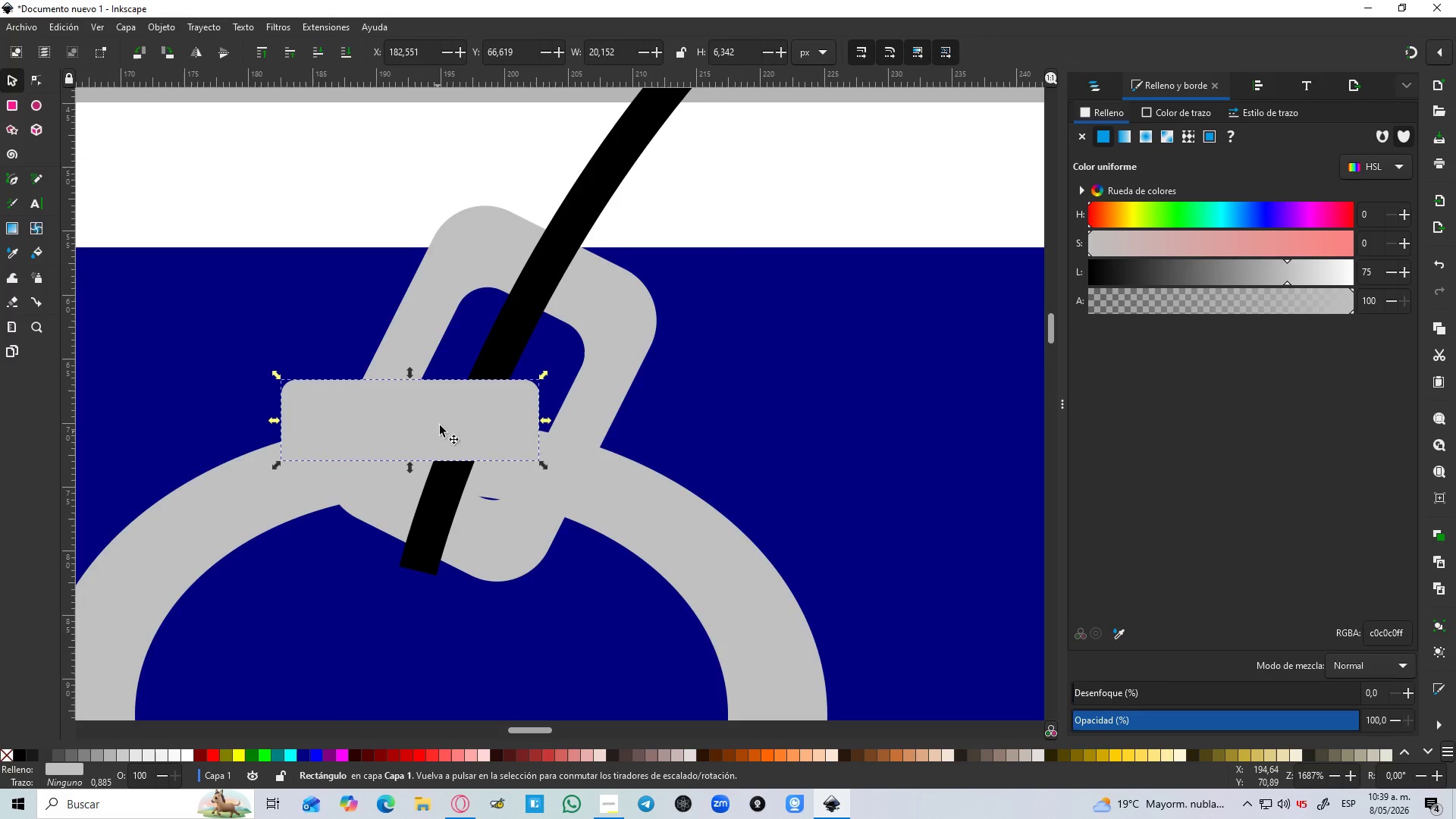 
left_click([440, 425])
 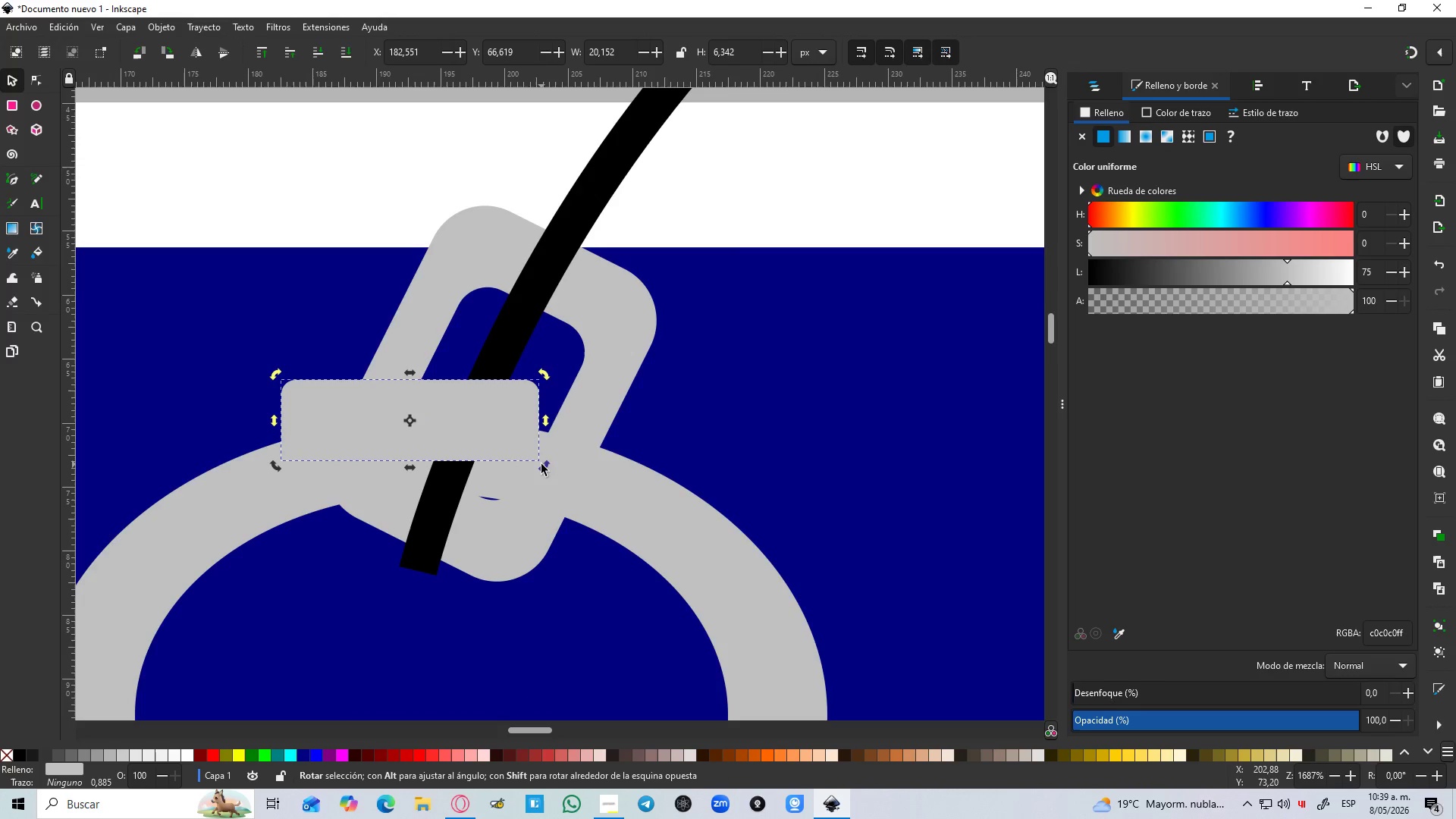 
left_click_drag(start_coordinate=[543, 466], to_coordinate=[551, 356])
 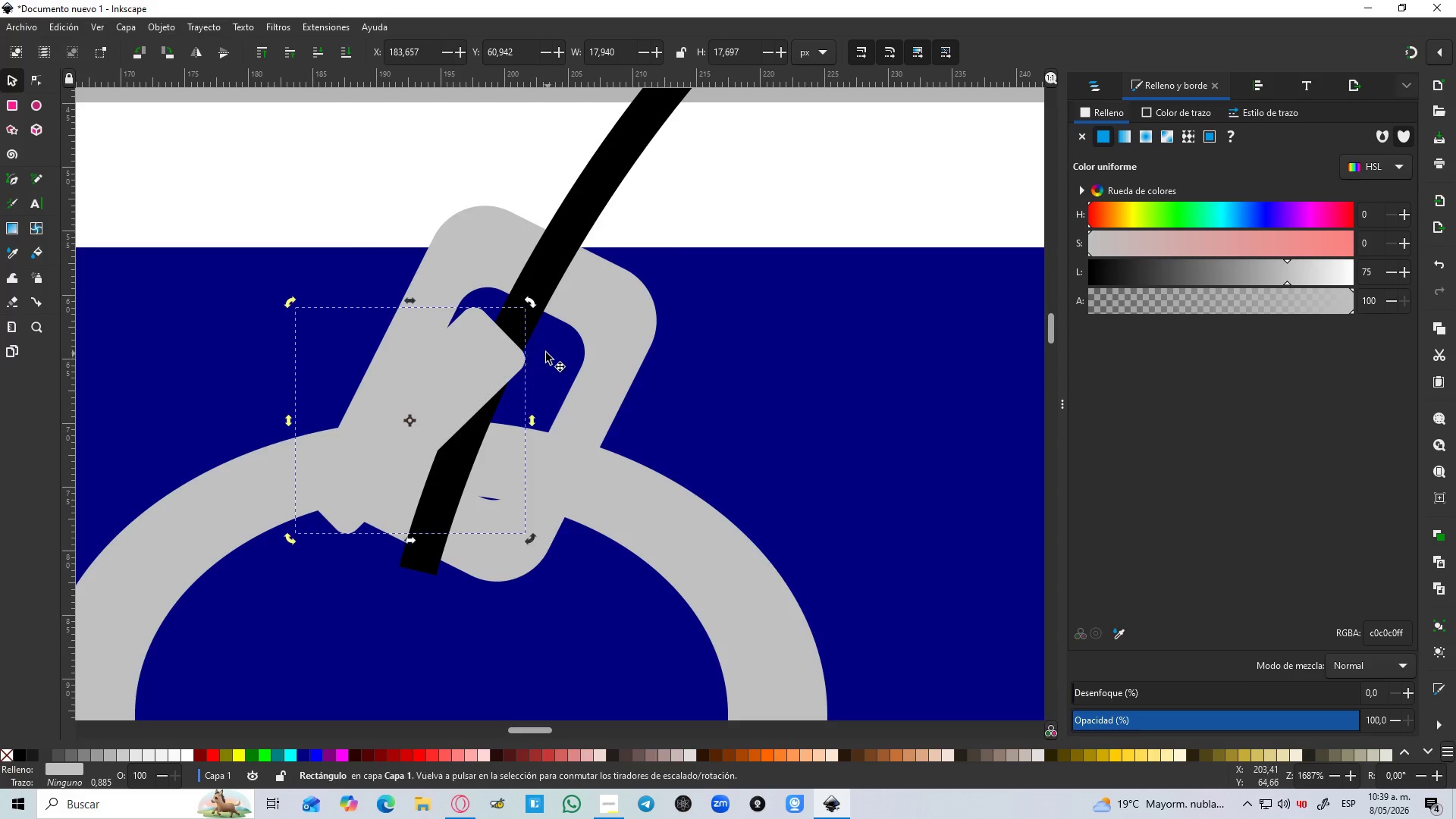 
left_click([546, 353])
 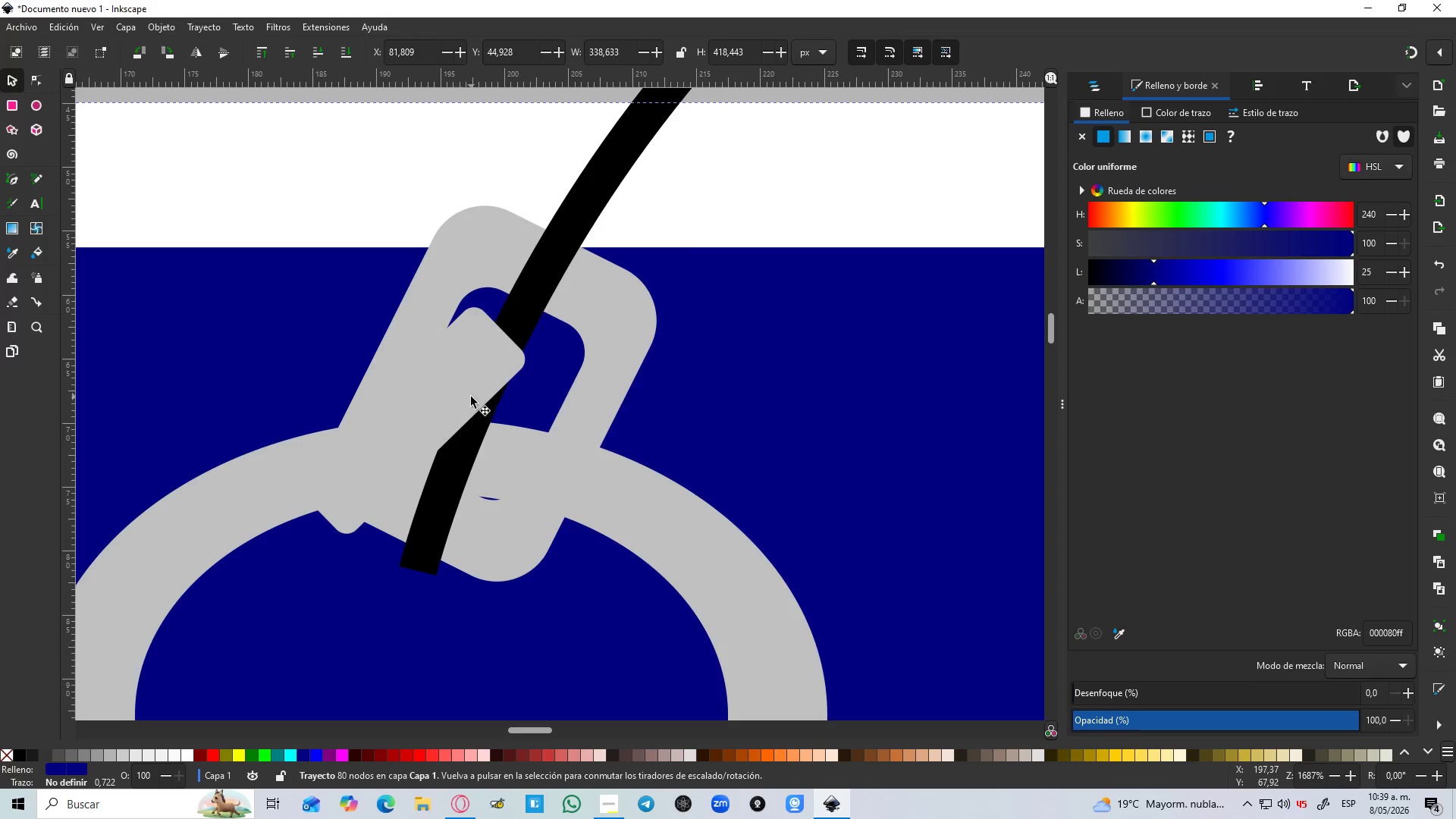 
left_click([460, 397])
 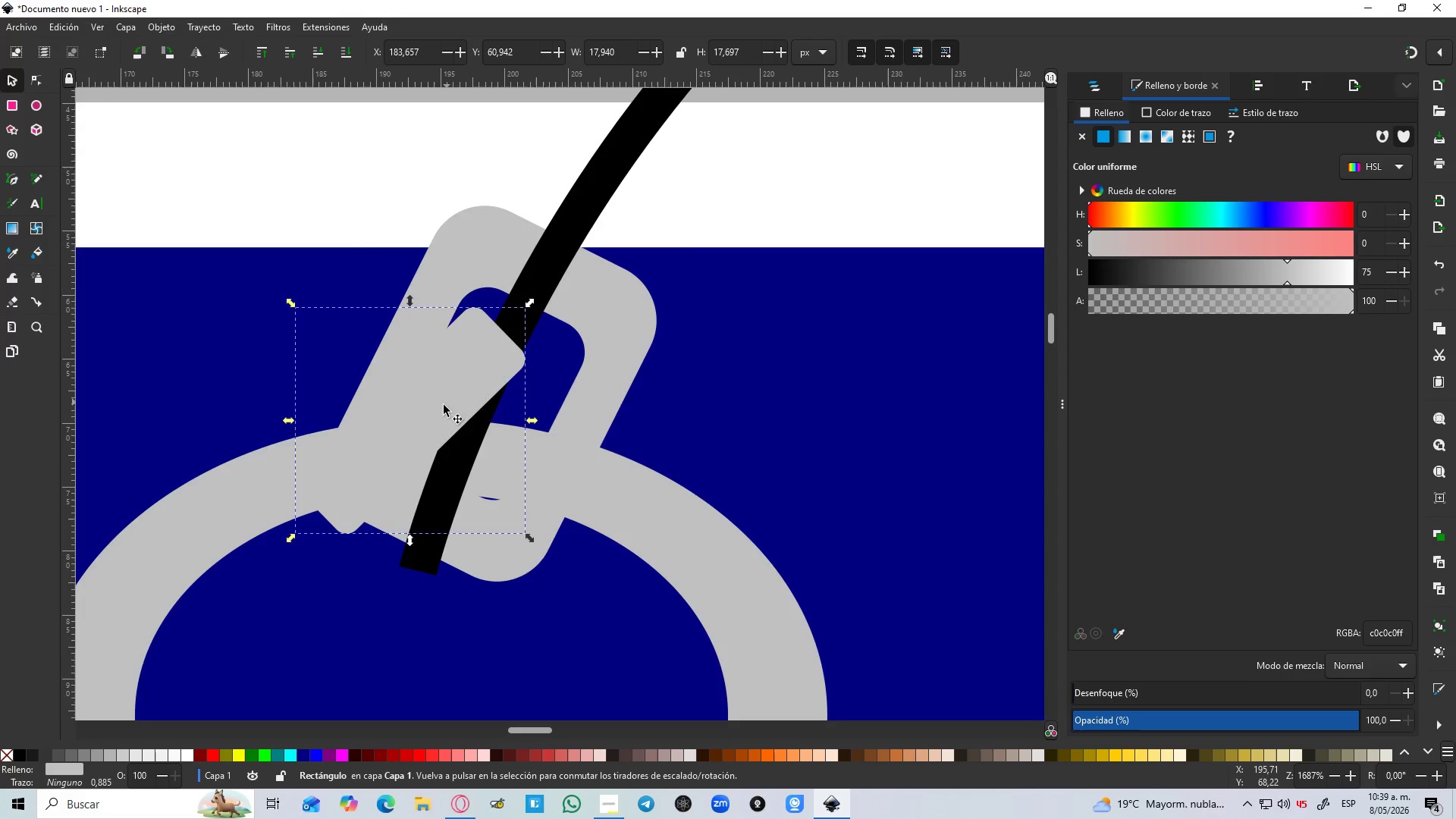 
left_click_drag(start_coordinate=[437, 410], to_coordinate=[628, 215])
 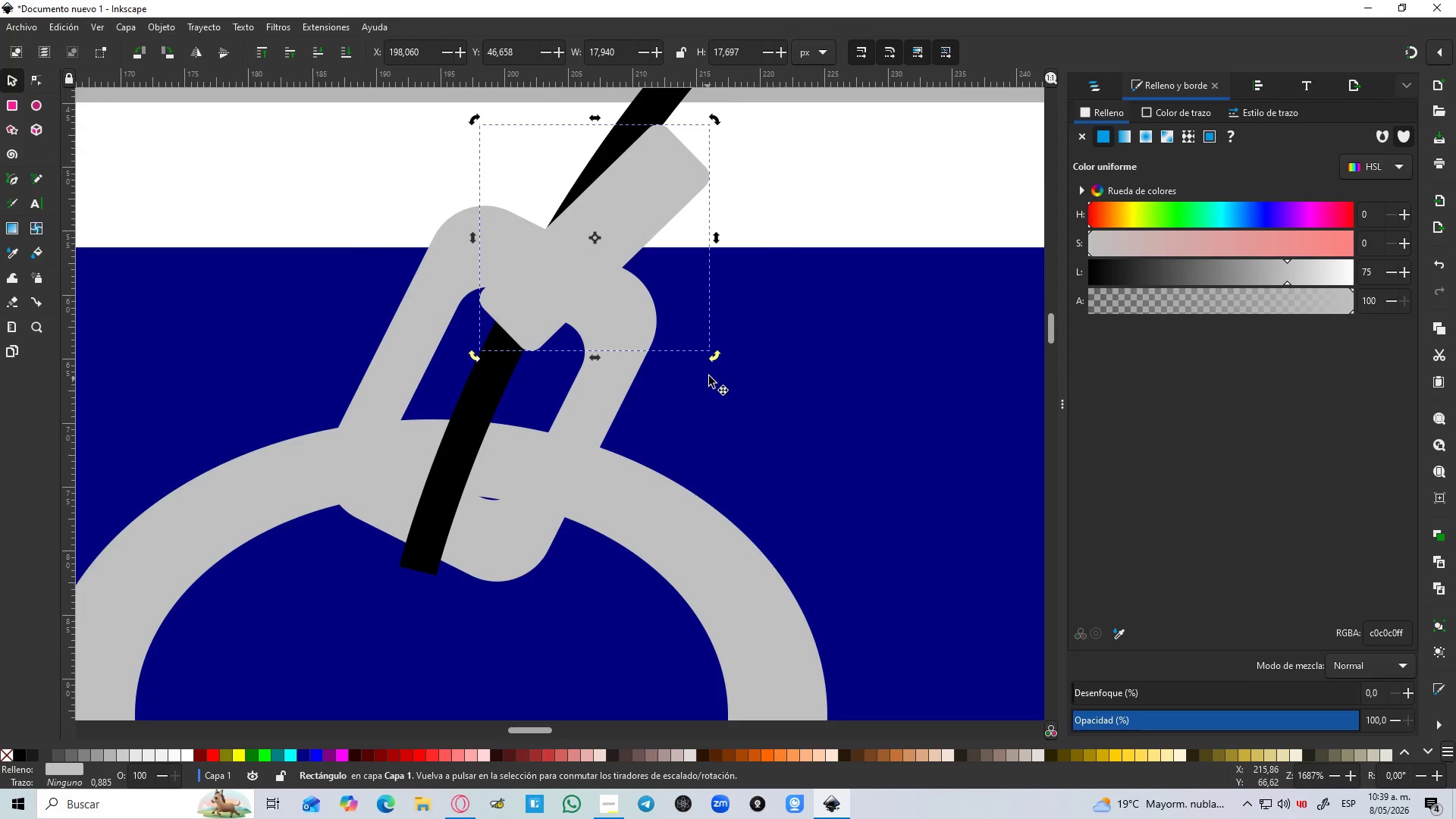 
left_click_drag(start_coordinate=[716, 356], to_coordinate=[718, 312])
 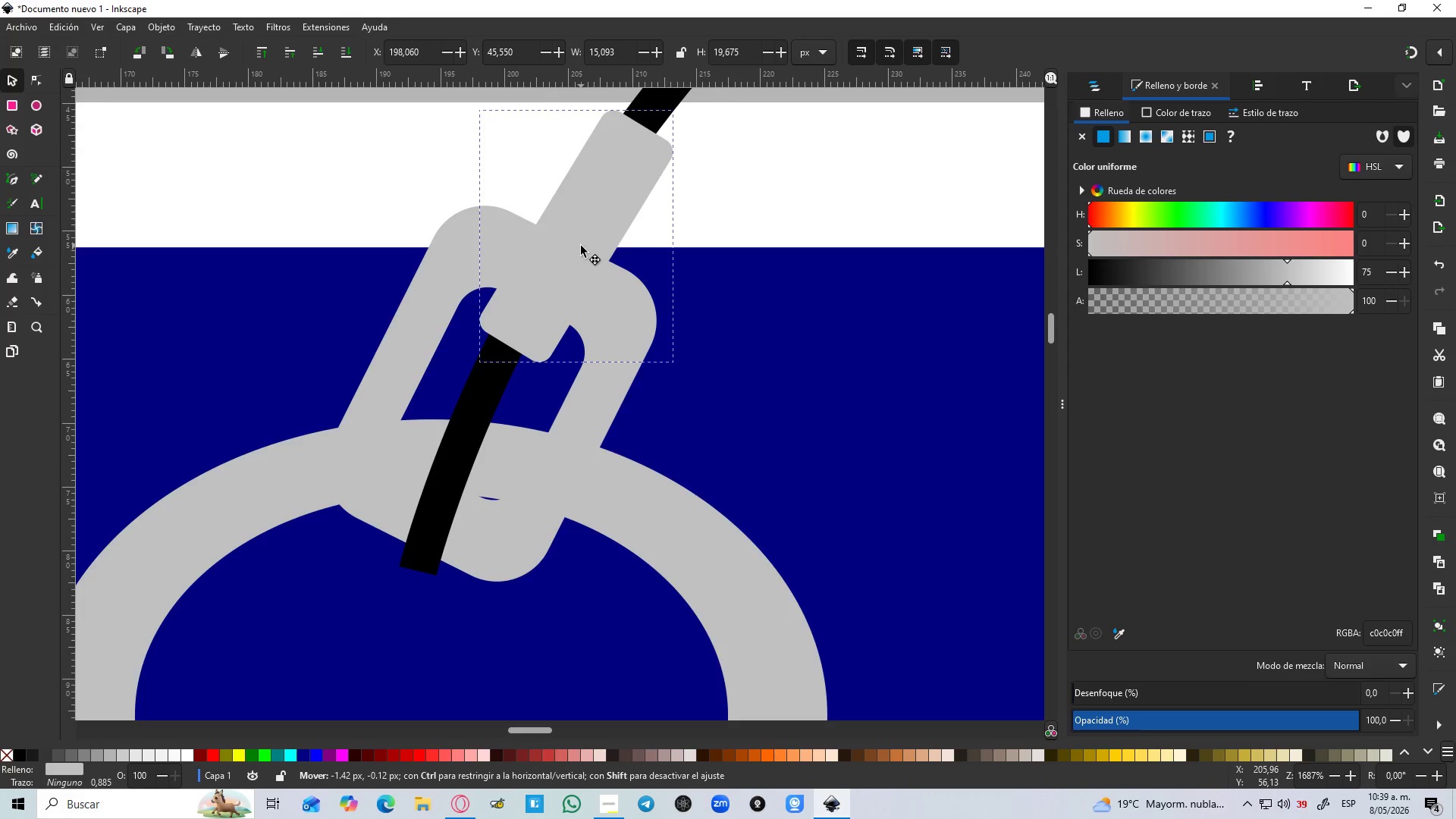 
scroll: coordinate [676, 255], scroll_direction: up, amount: 2.0
 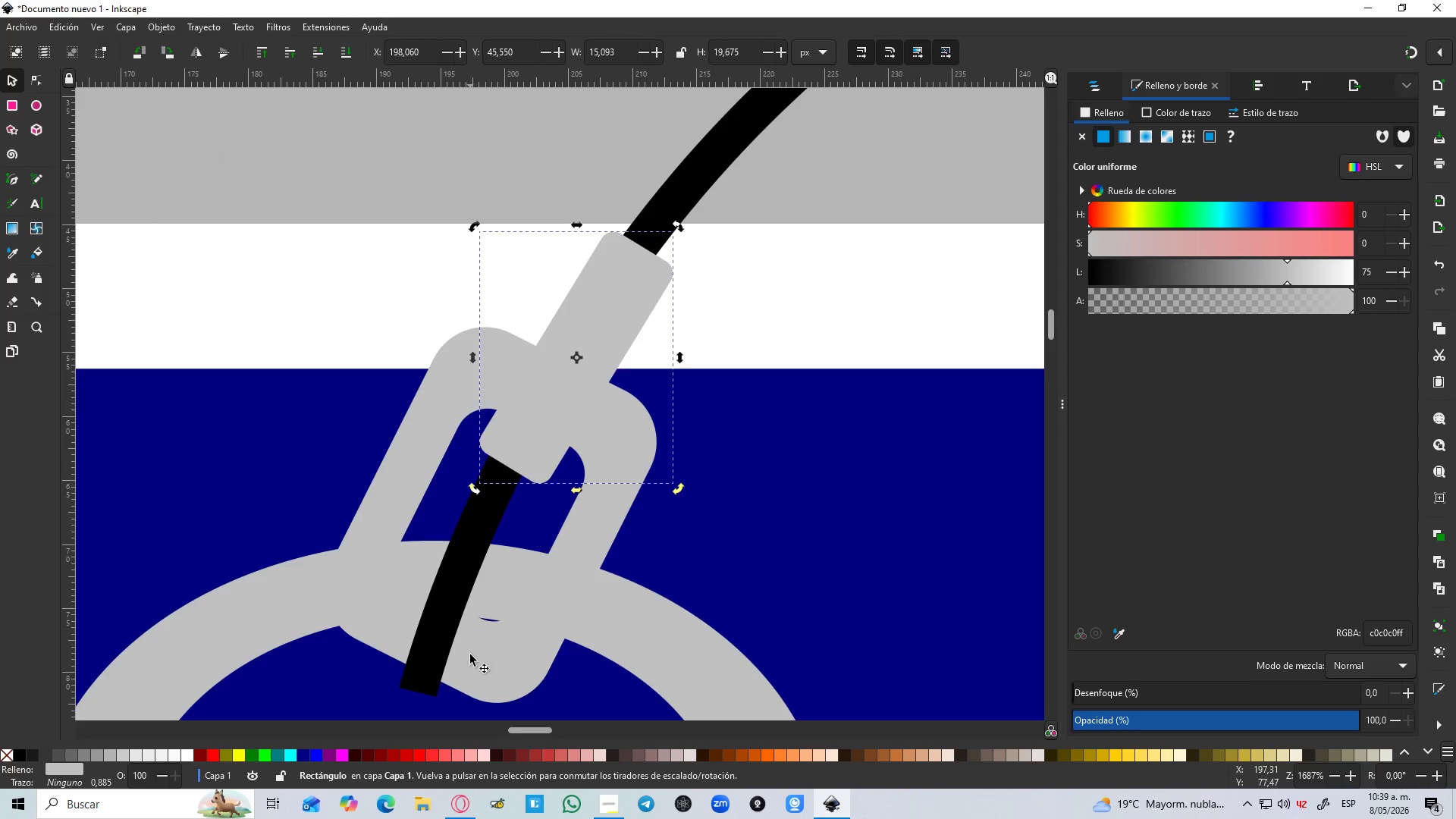 
left_click([491, 660])
 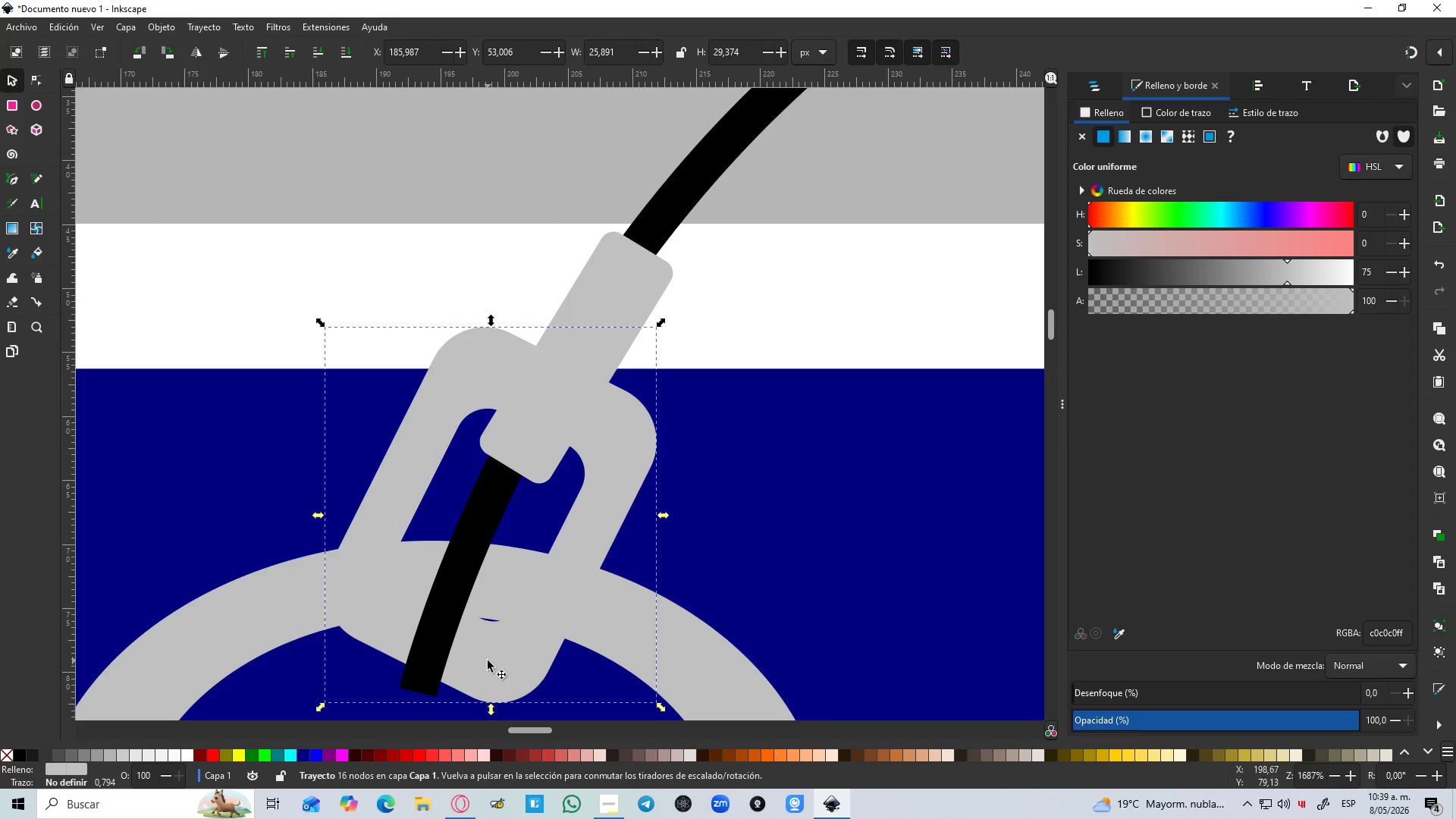 
left_click_drag(start_coordinate=[488, 661], to_coordinate=[478, 686])
 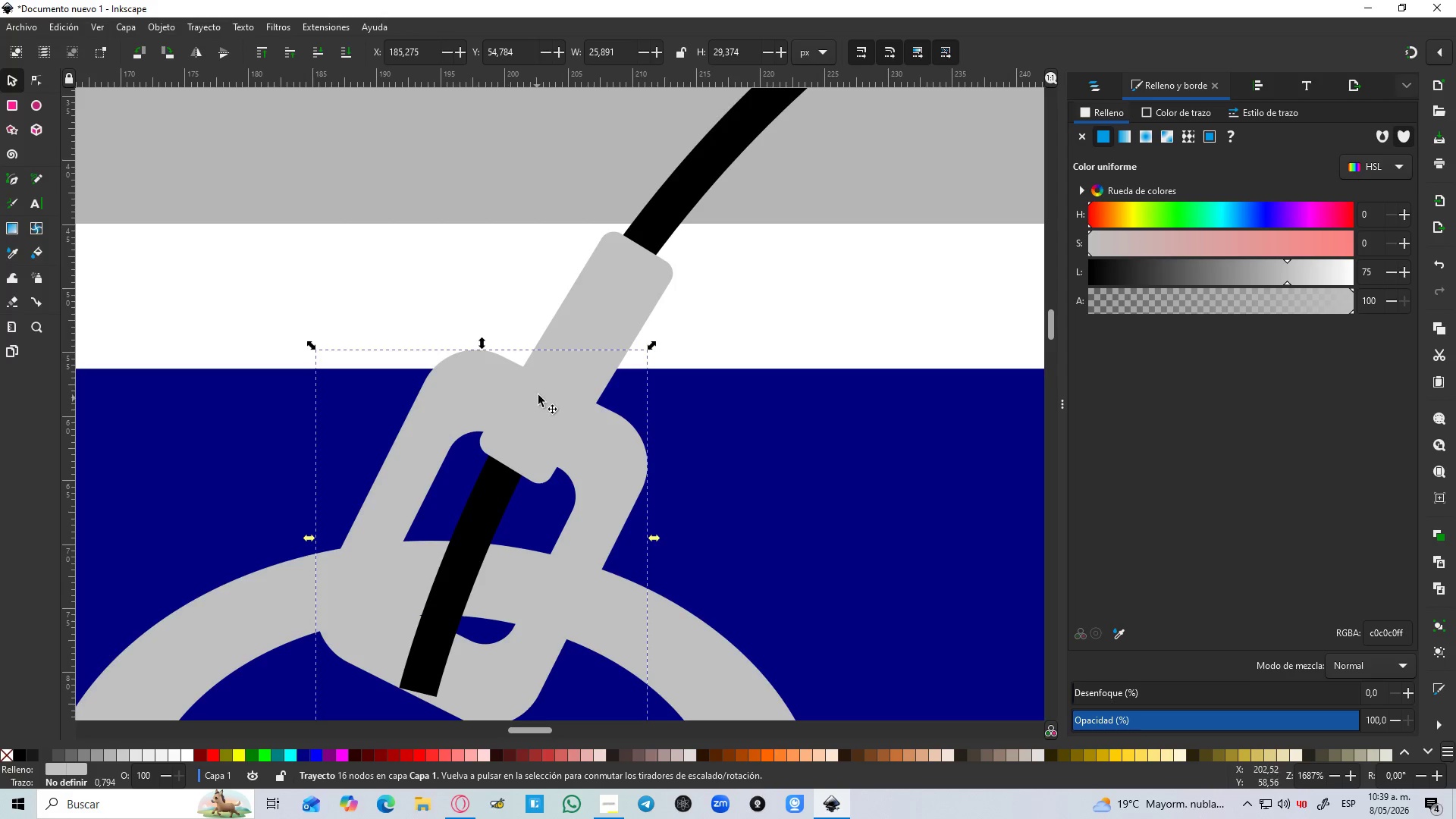 
left_click([538, 395])
 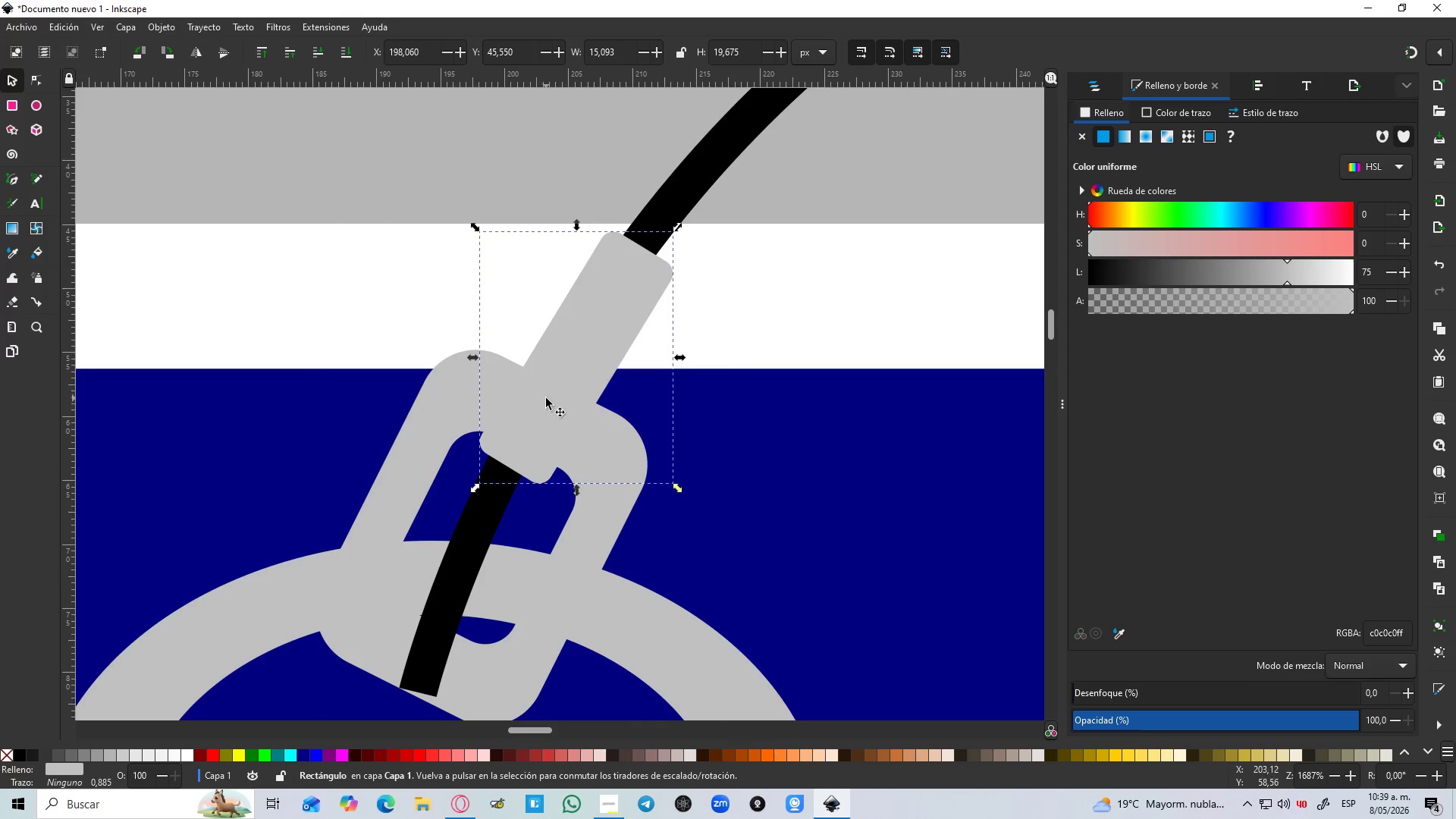 
left_click_drag(start_coordinate=[547, 398], to_coordinate=[537, 419])
 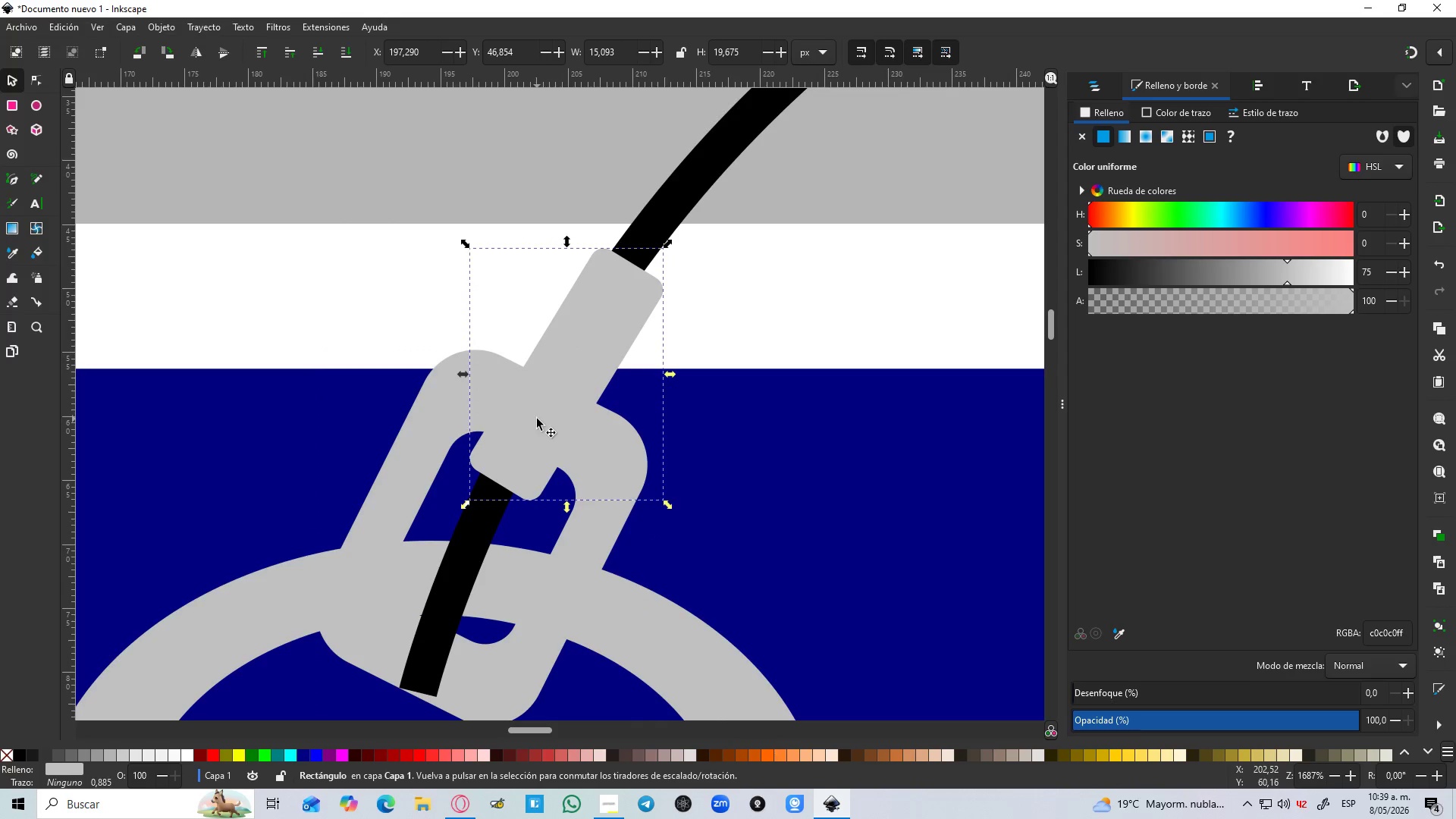 
hold_key(key=ControlLeft, duration=1.5)
scroll: coordinate [537, 416], scroll_direction: down, amount: 2.0
 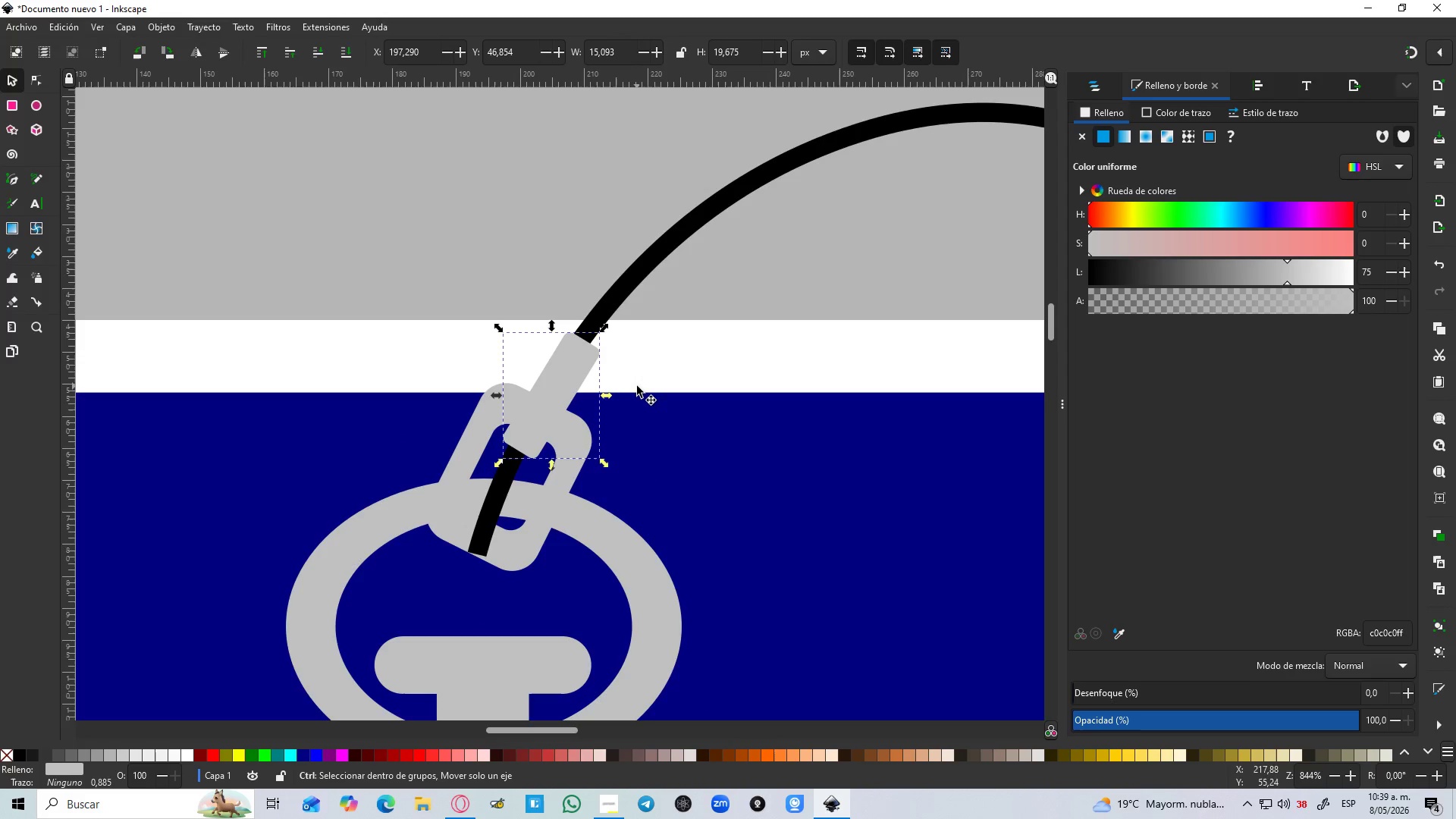 
hold_key(key=ControlLeft, duration=0.77)
 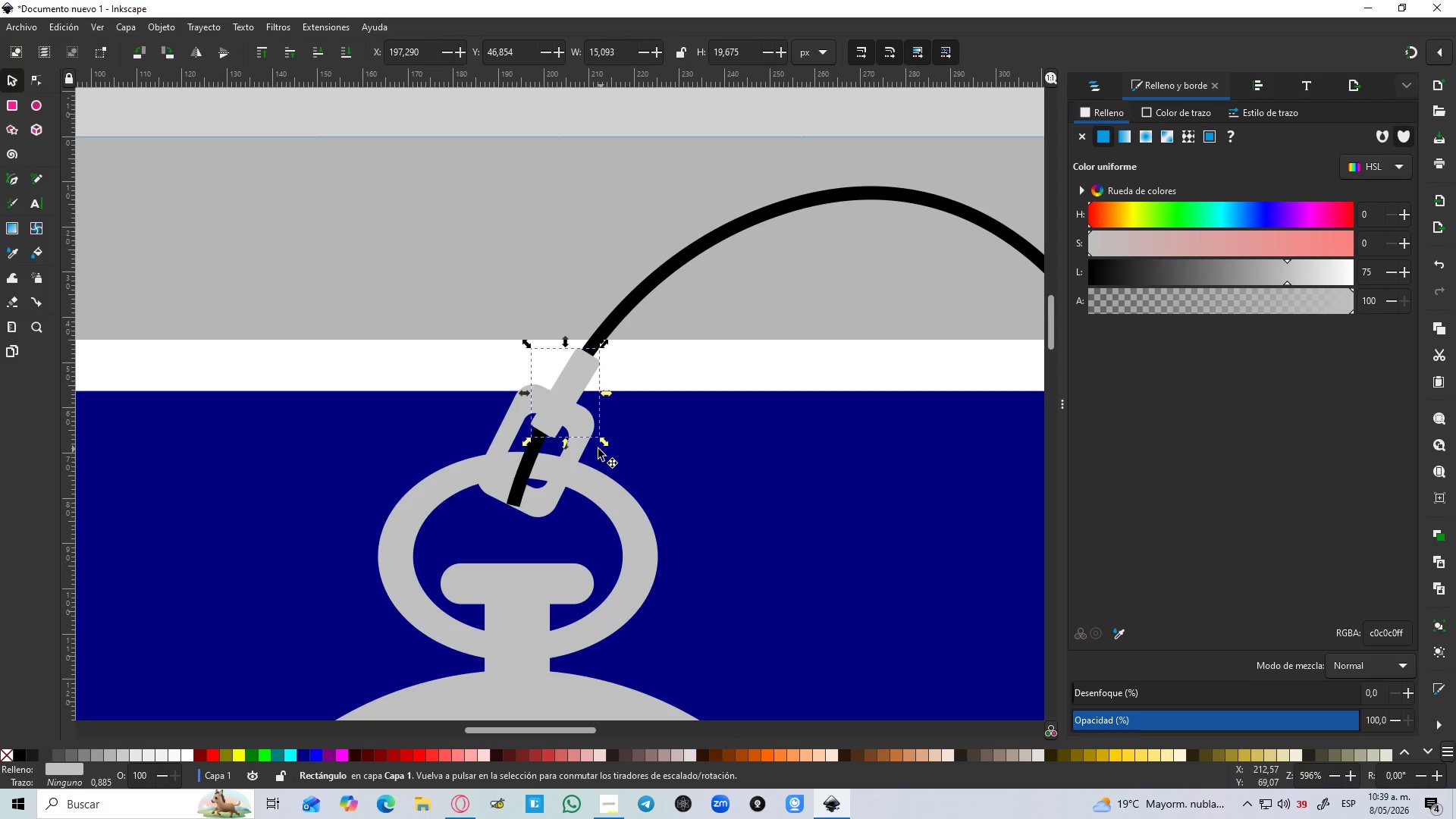 
scroll: coordinate [639, 386], scroll_direction: down, amount: 2.0
 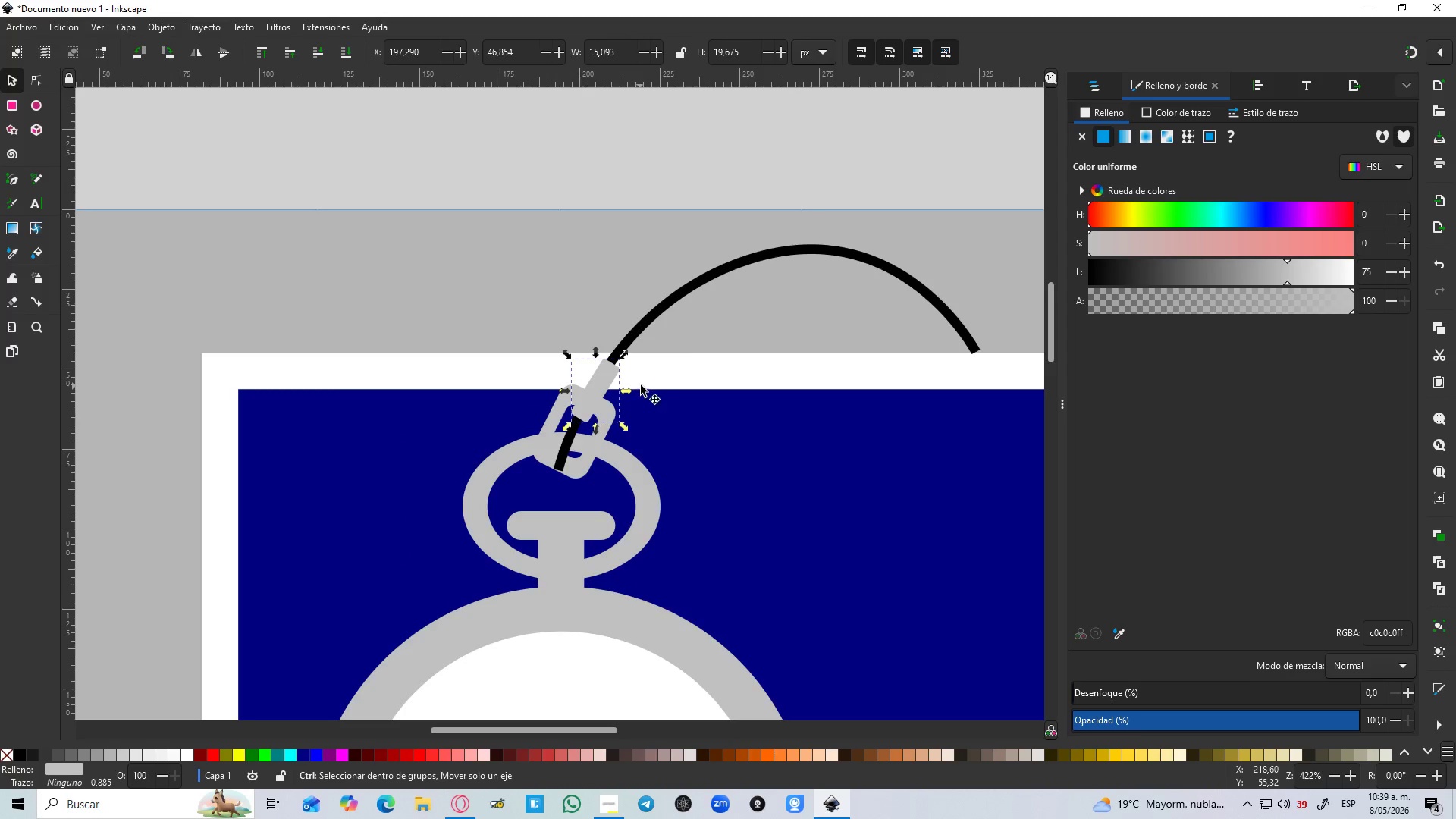 
scroll: coordinate [667, 384], scroll_direction: up, amount: 1.0
 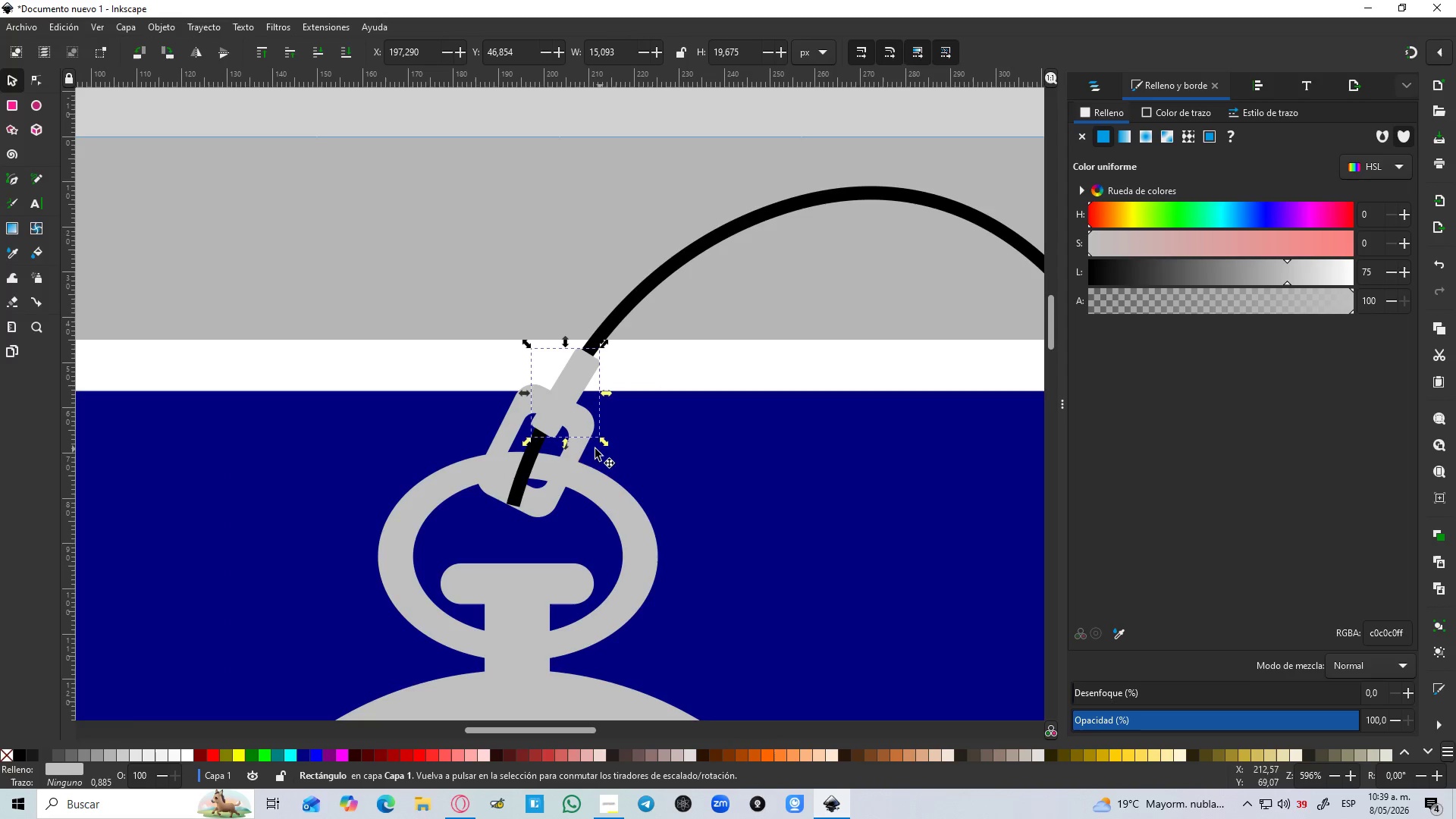 
left_click([576, 456])
 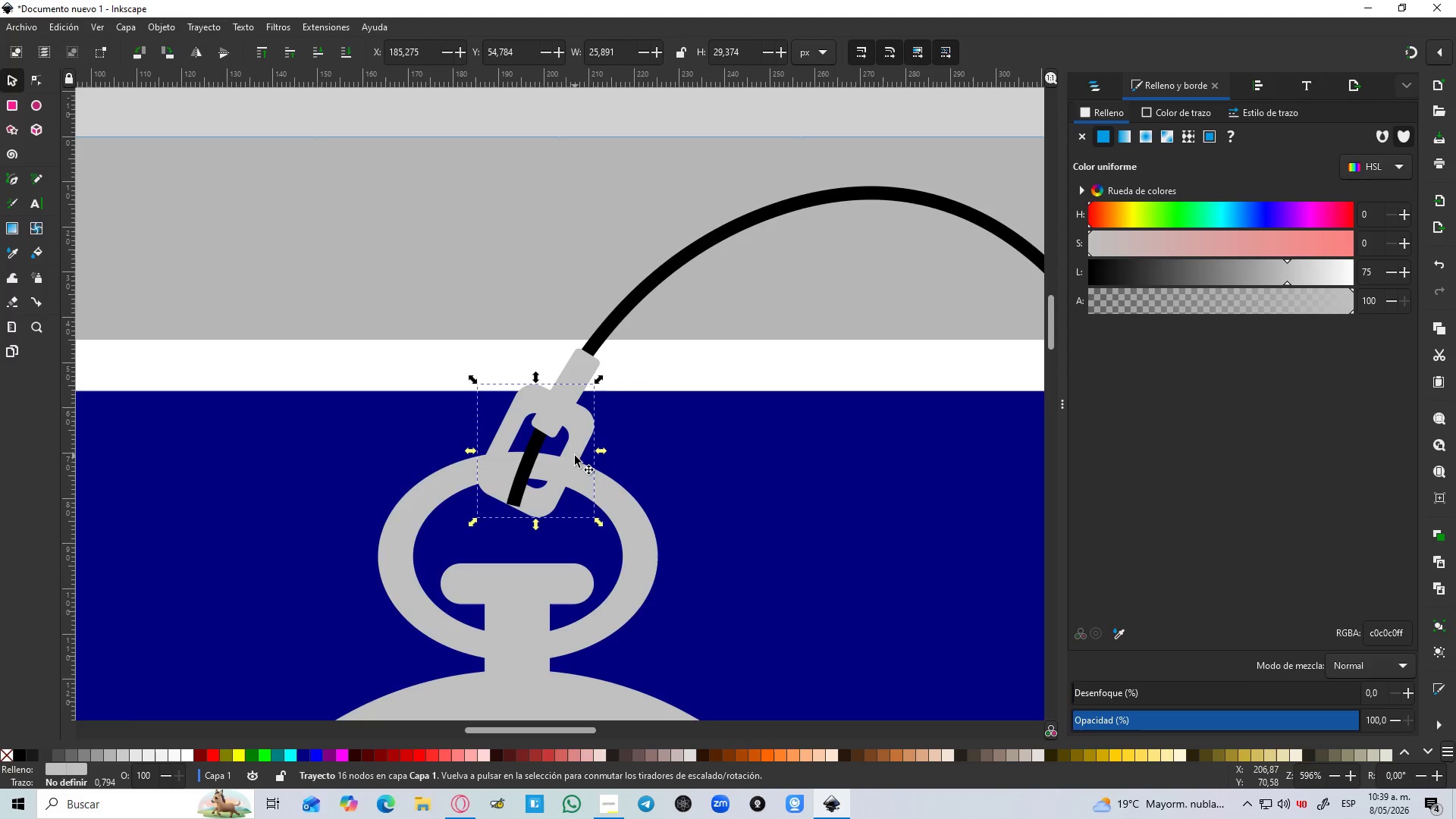 
key(Control+D)
 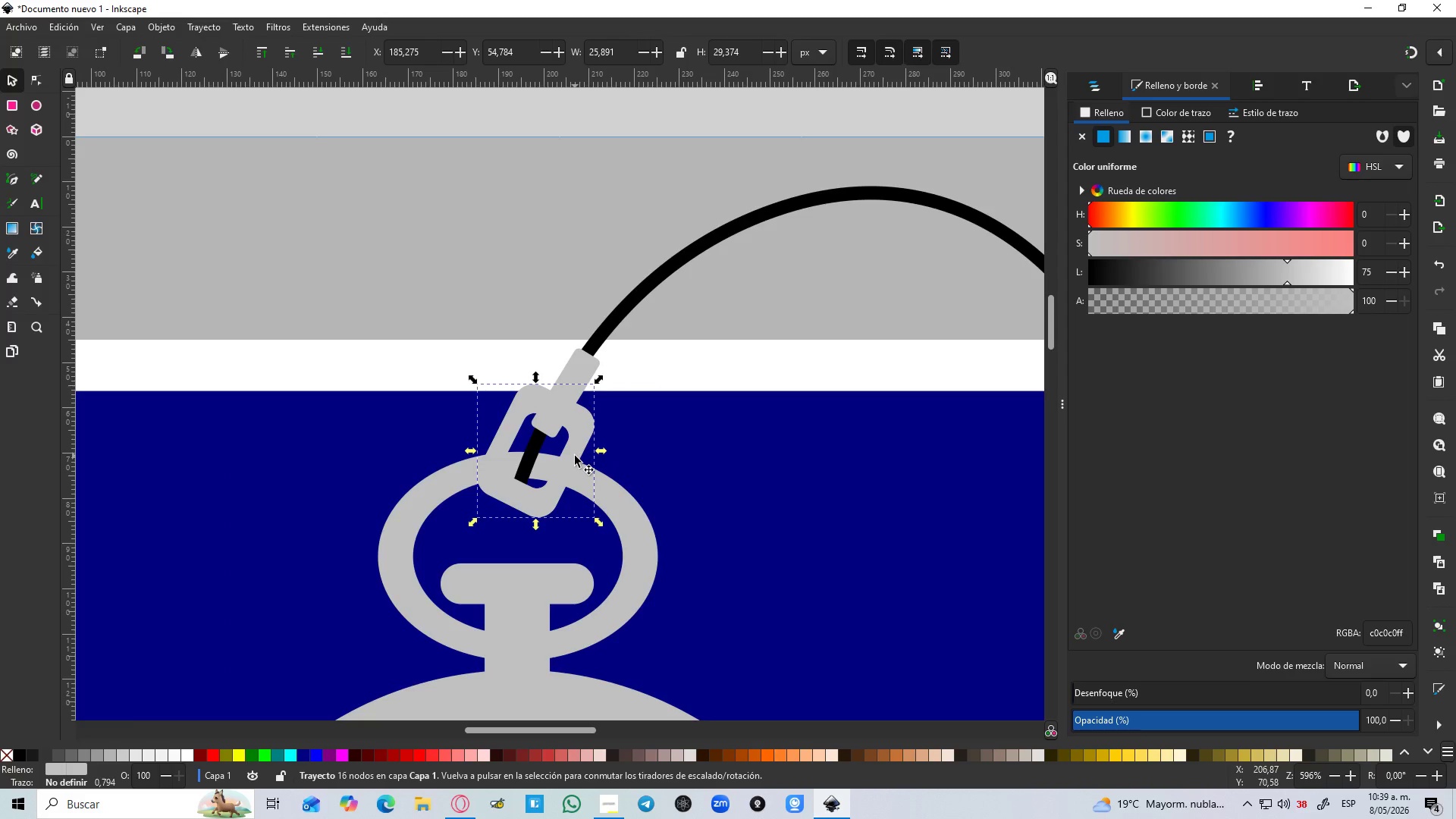 
left_click_drag(start_coordinate=[575, 456], to_coordinate=[644, 333])
 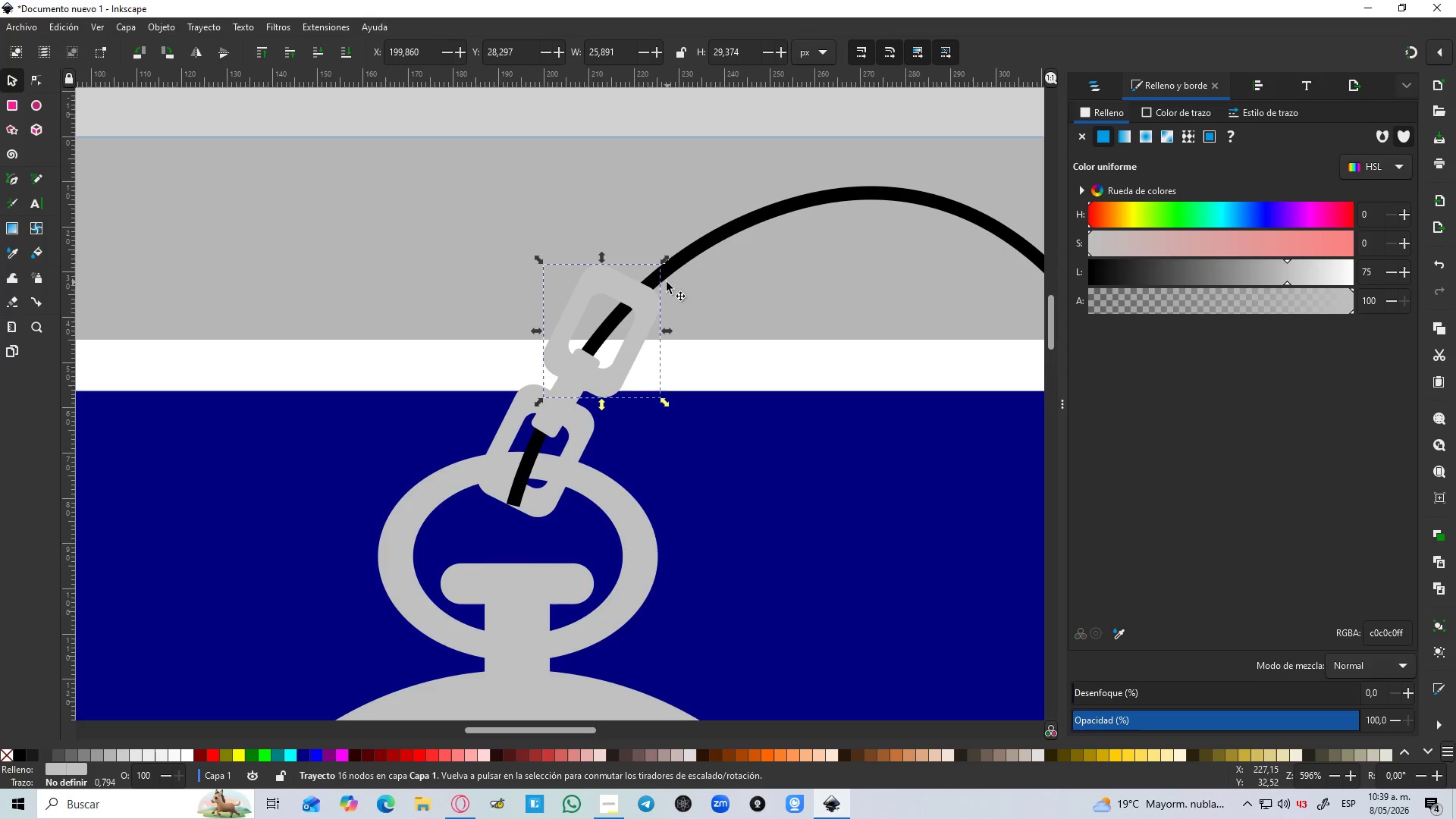 
left_click([655, 297])
 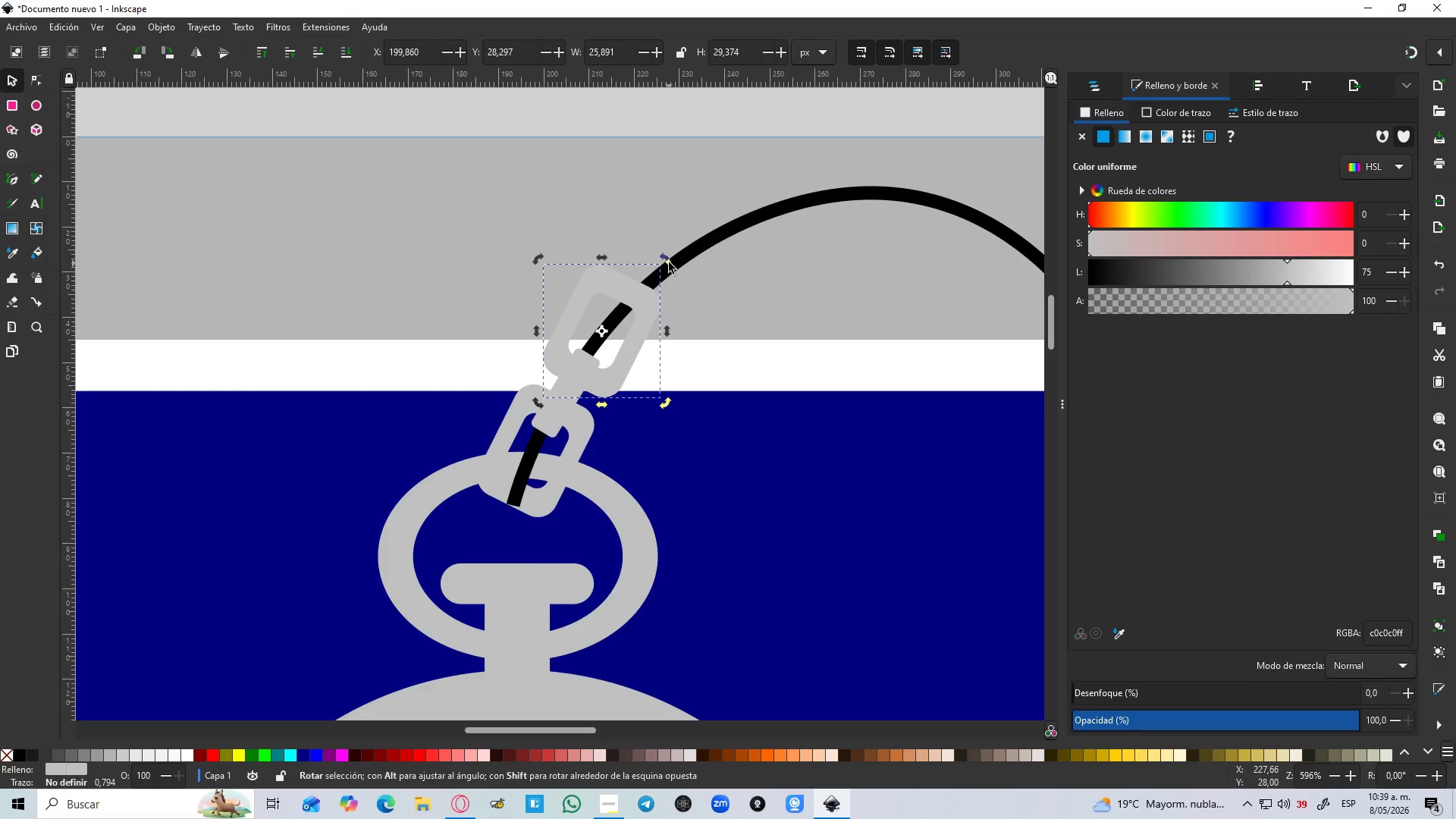 
left_click_drag(start_coordinate=[669, 261], to_coordinate=[678, 273])
 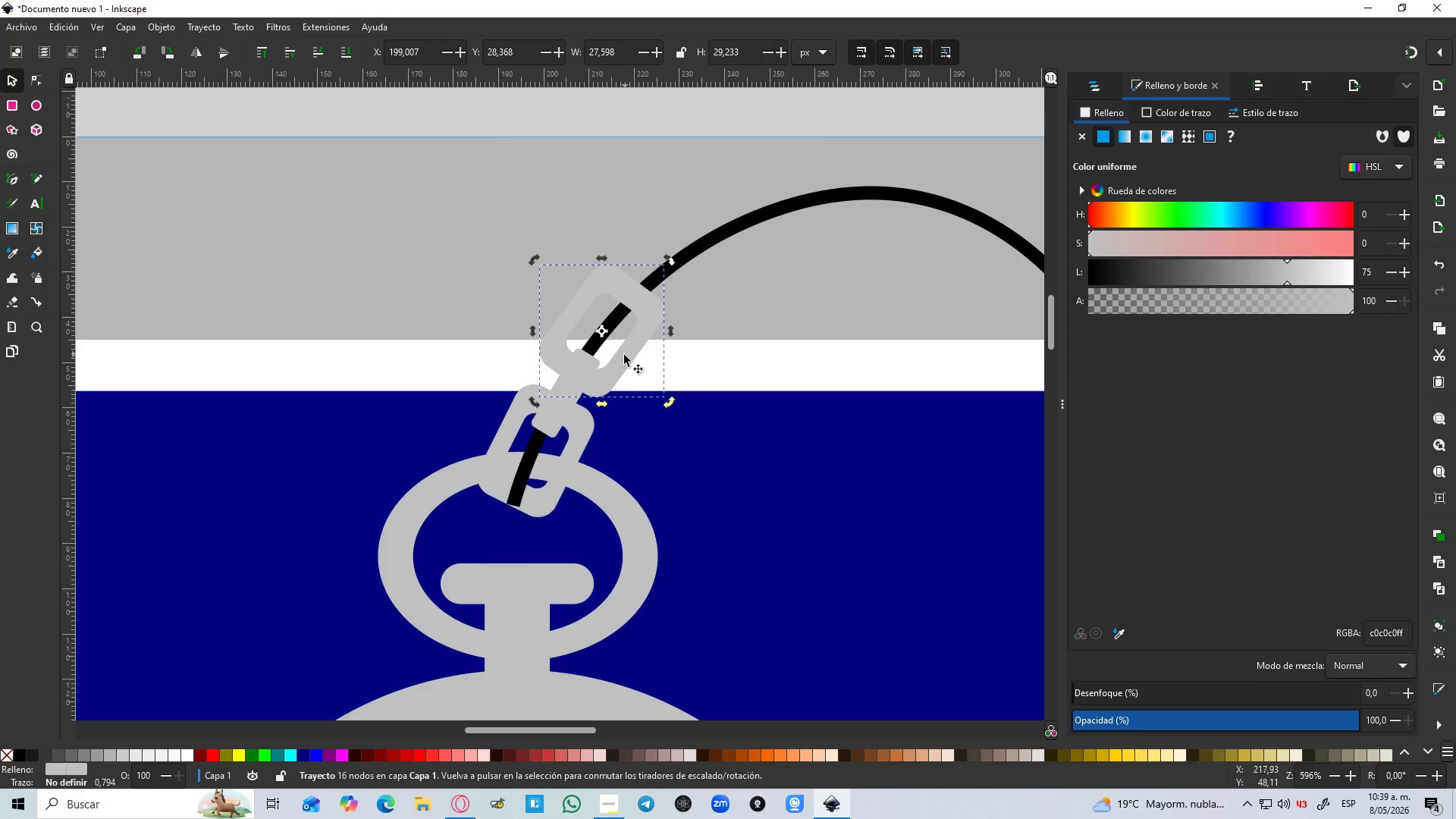 
left_click_drag(start_coordinate=[624, 355], to_coordinate=[630, 360])
 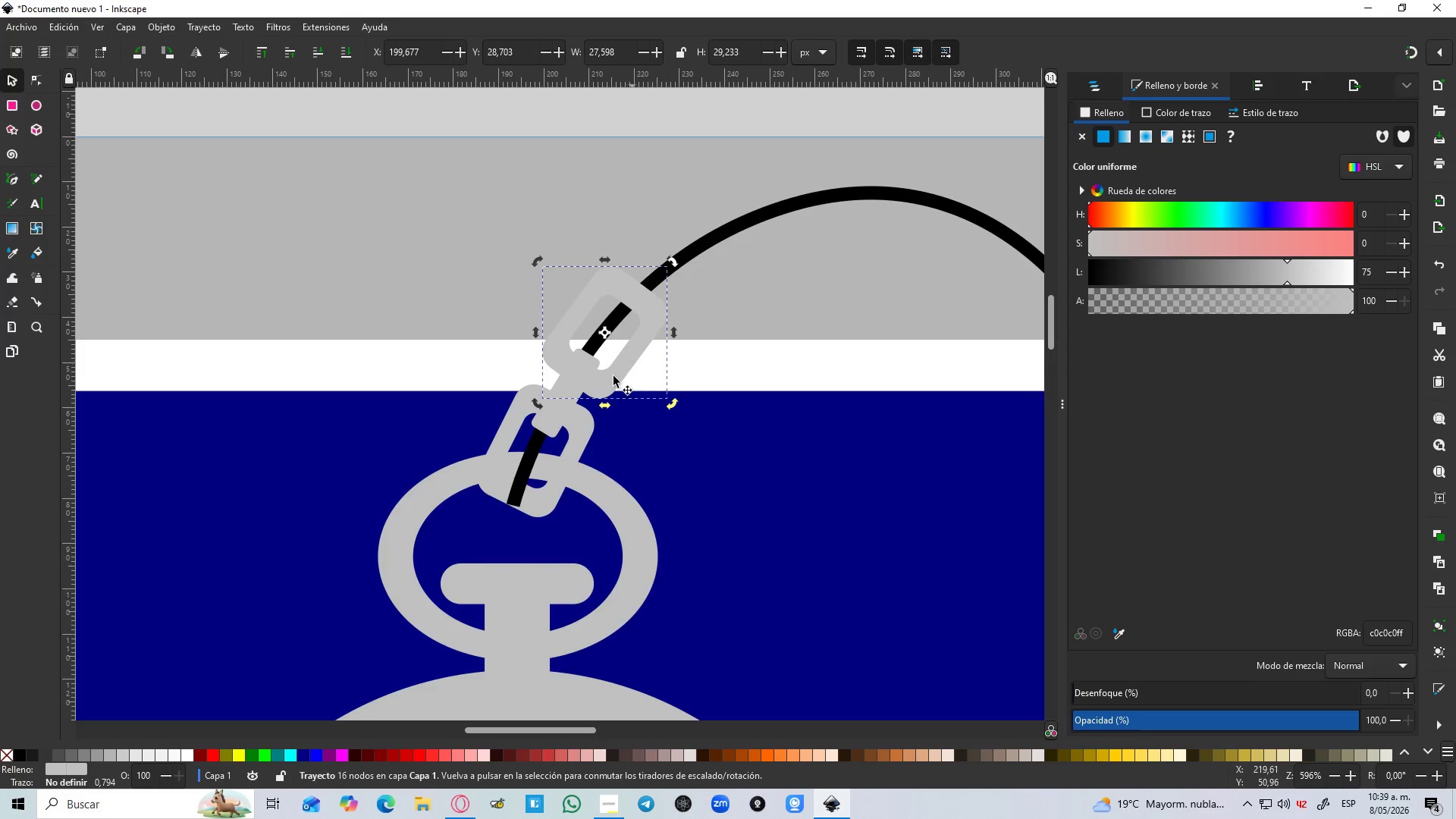 
hold_key(key=ControlLeft, duration=0.31)
 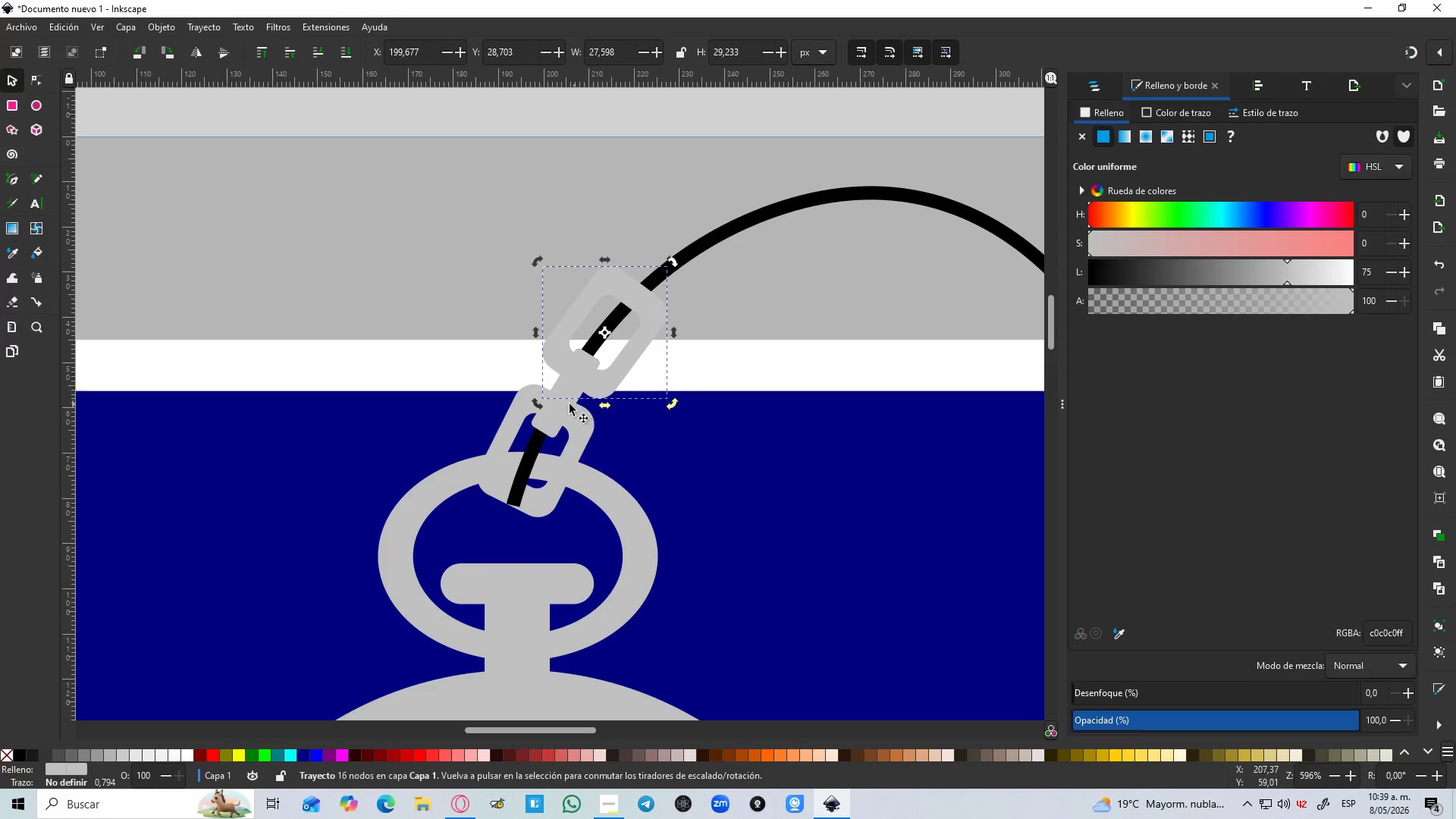 
left_click([557, 406])
 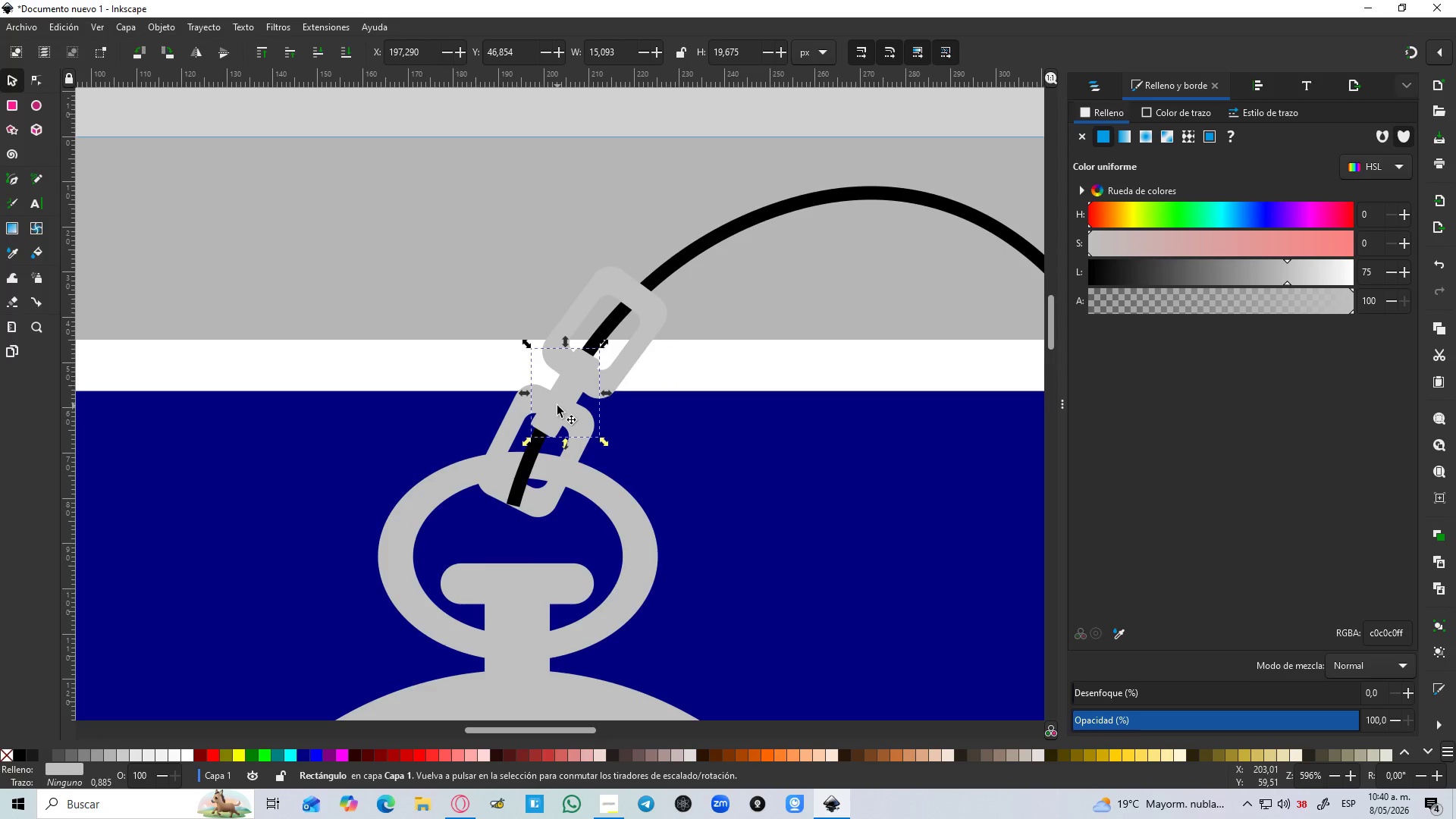 
key(Control+D)
 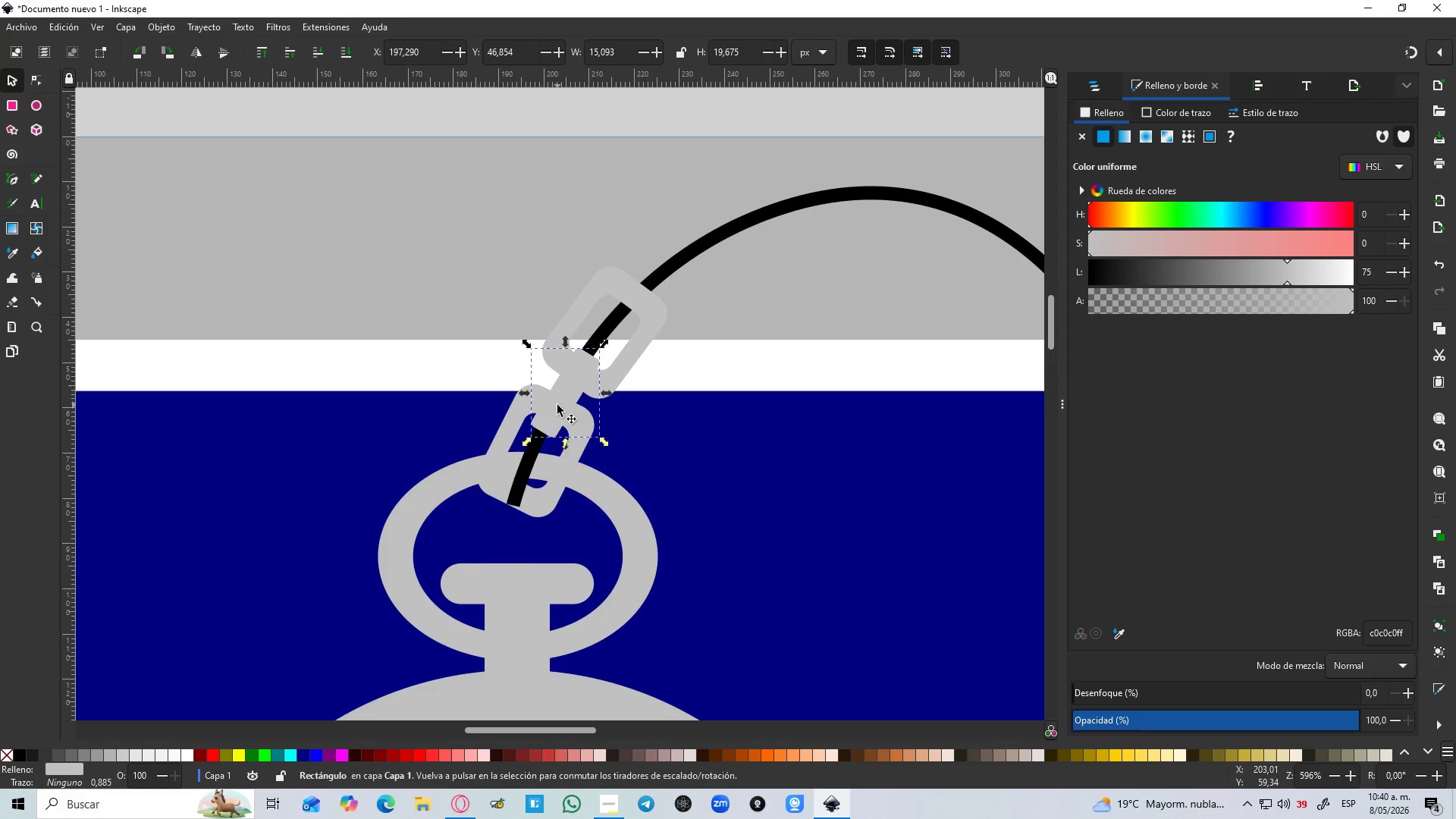 
left_click_drag(start_coordinate=[559, 405], to_coordinate=[636, 291])
 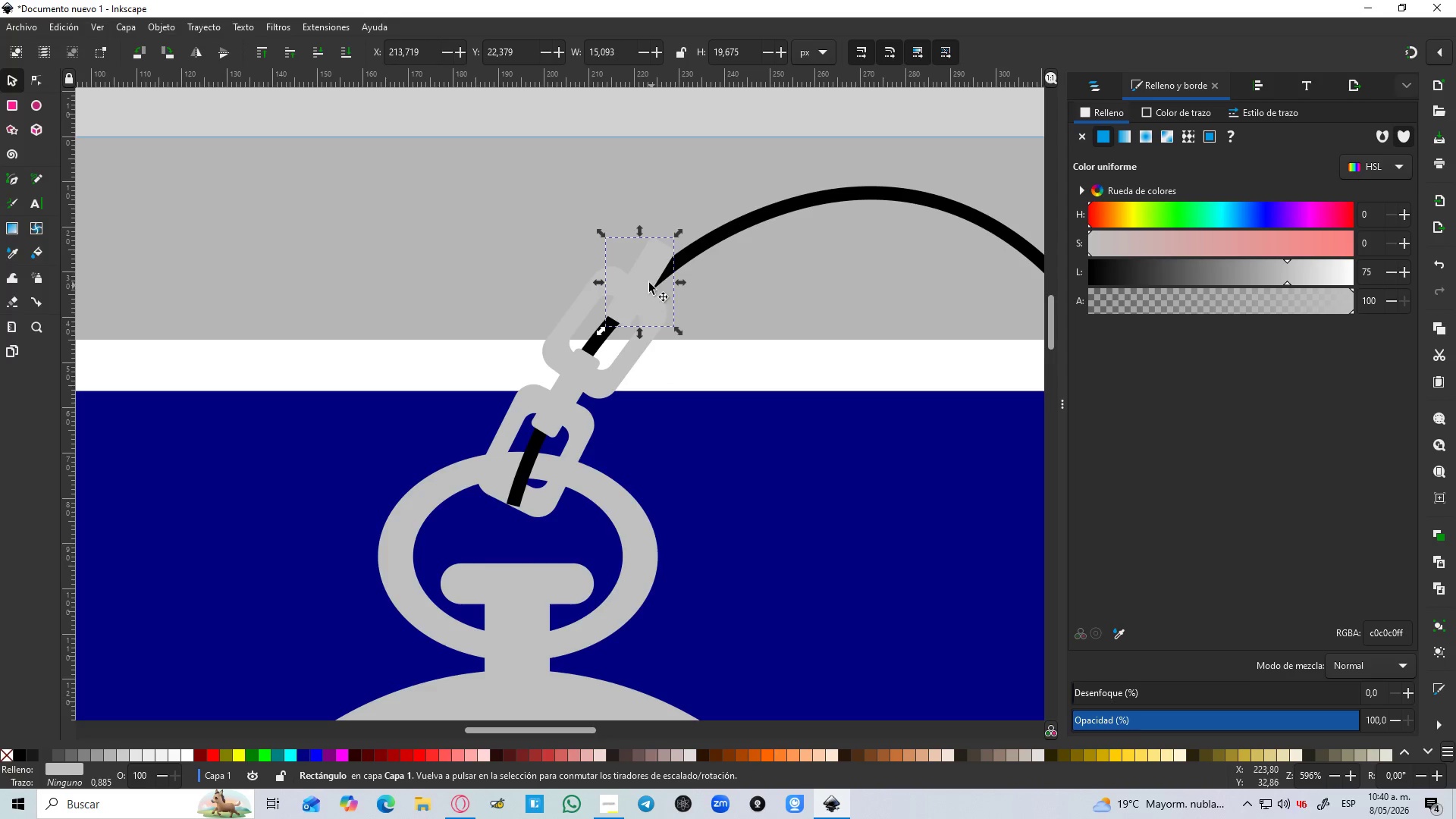 
left_click([645, 281])
 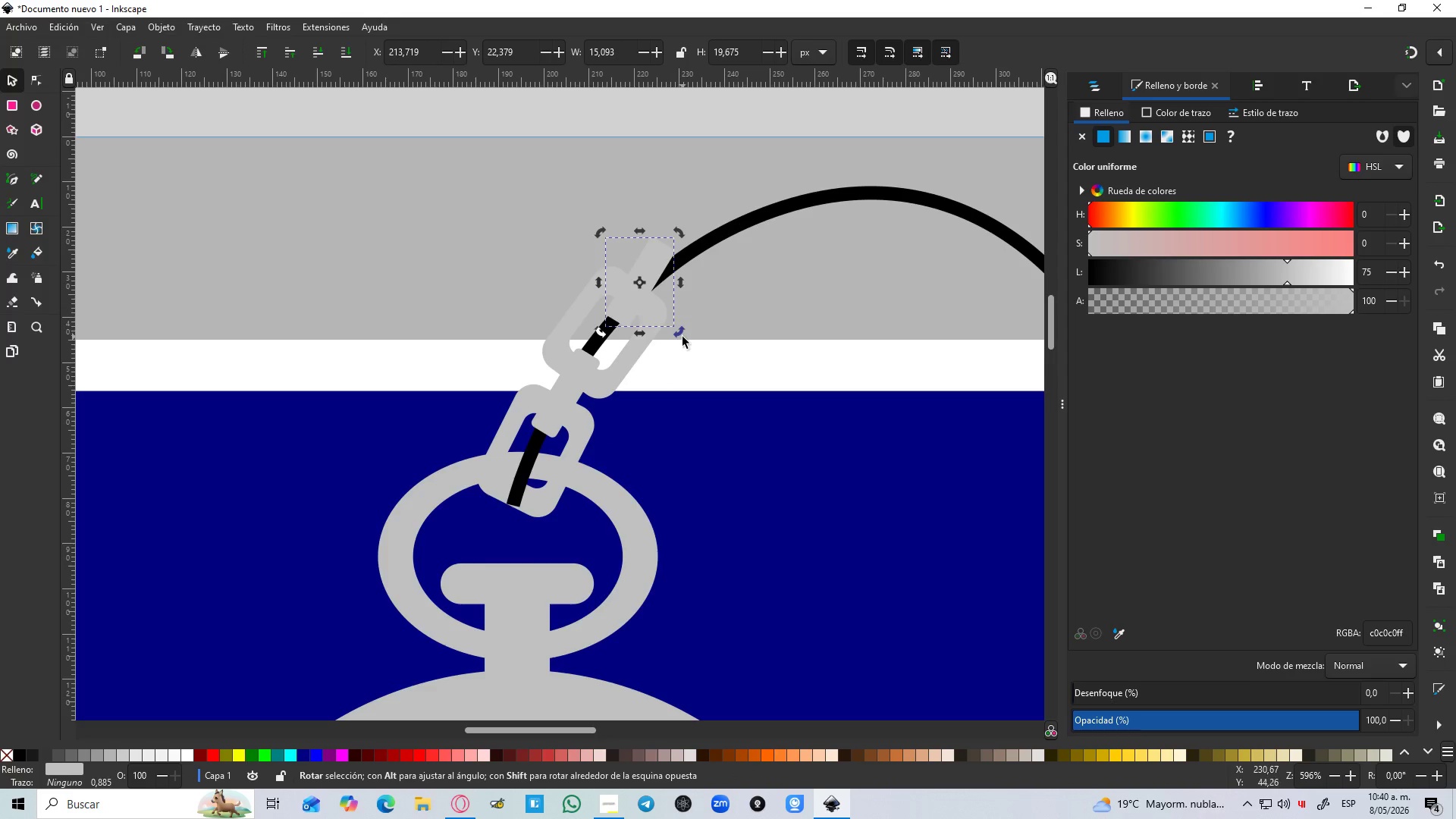 
left_click_drag(start_coordinate=[682, 337], to_coordinate=[673, 347])
 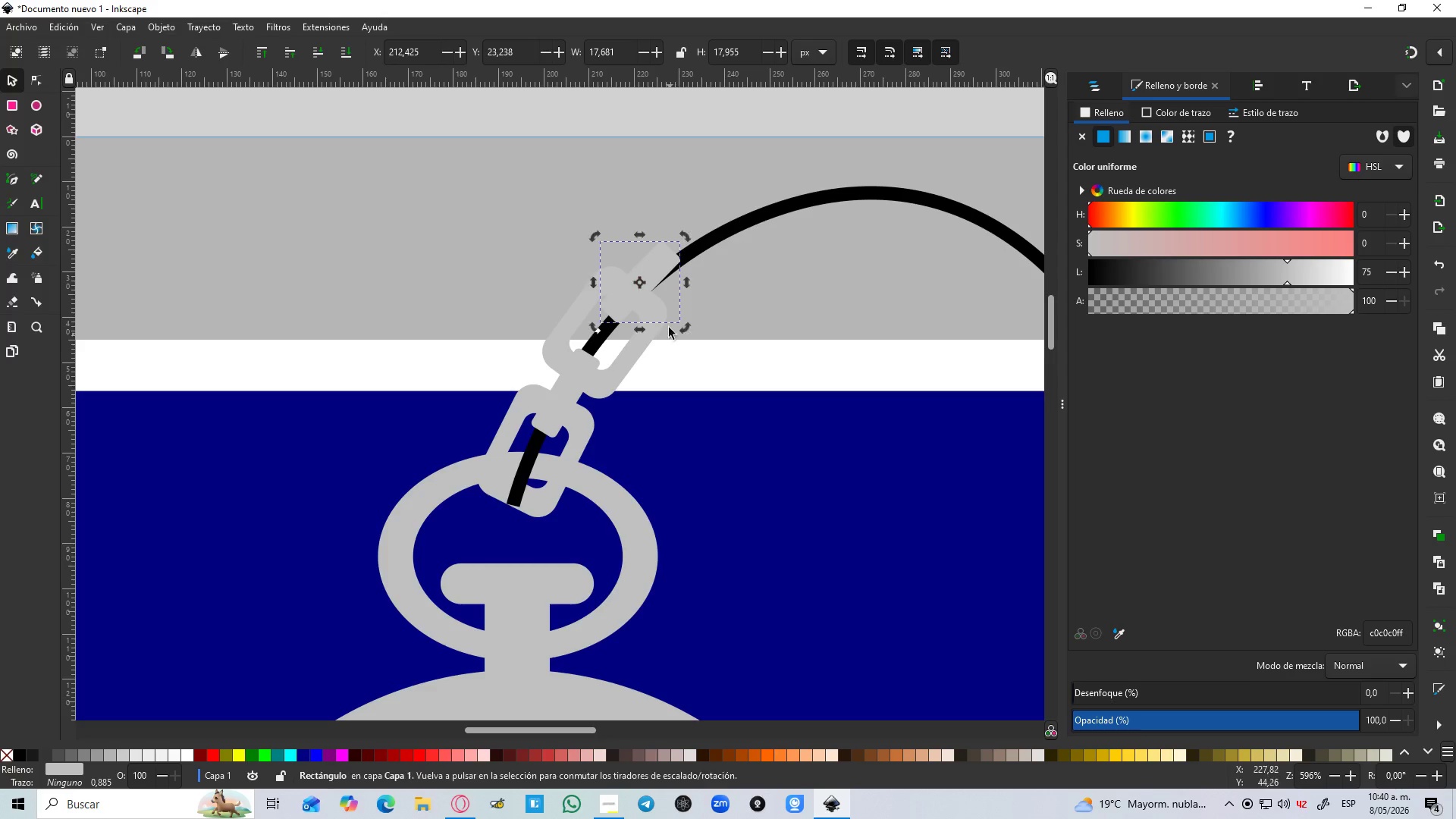 
hold_key(key=ControlLeft, duration=0.5)
scroll: coordinate [664, 303], scroll_direction: up, amount: 1.0
 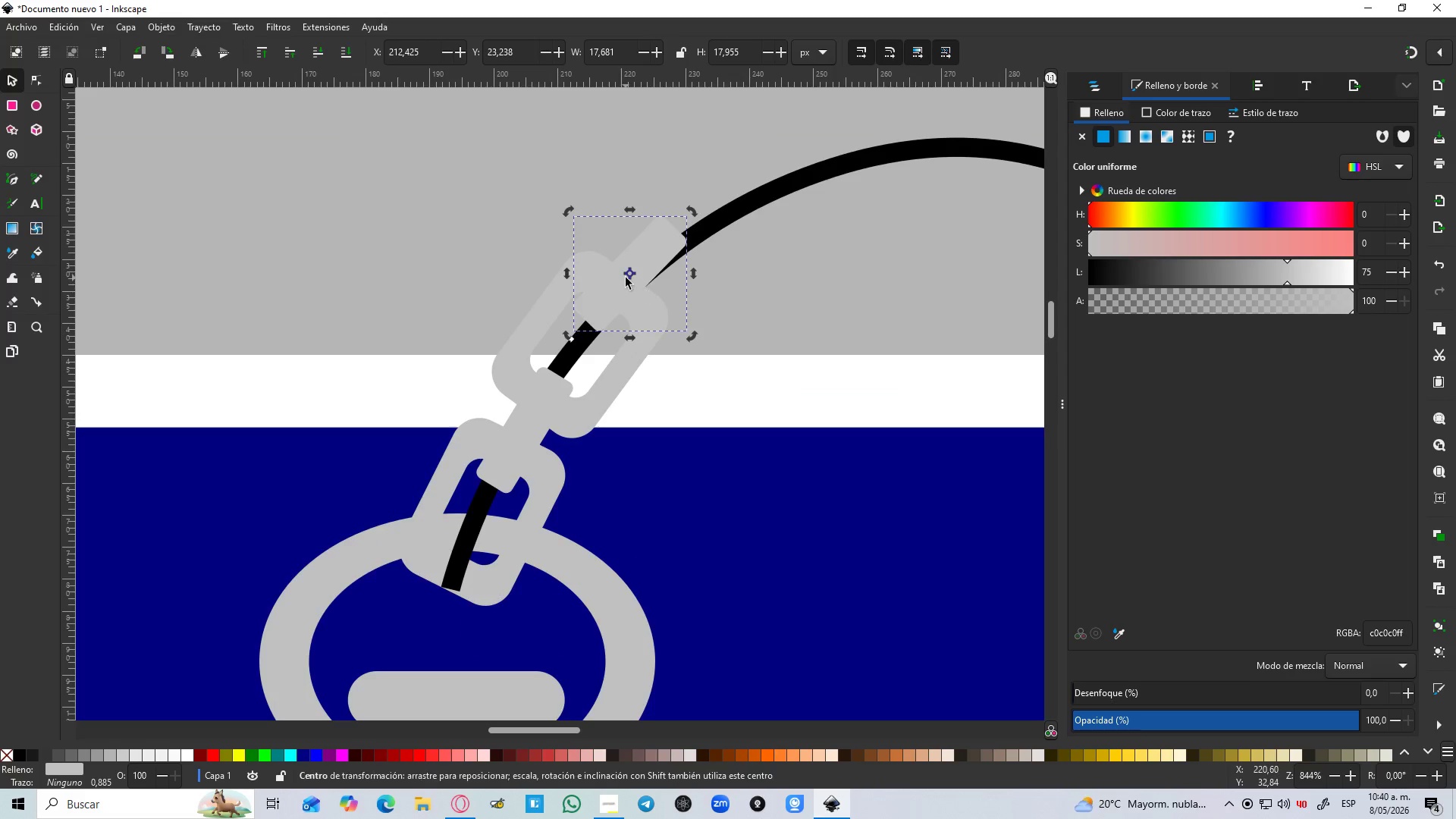 
left_click_drag(start_coordinate=[626, 278], to_coordinate=[640, 278])
 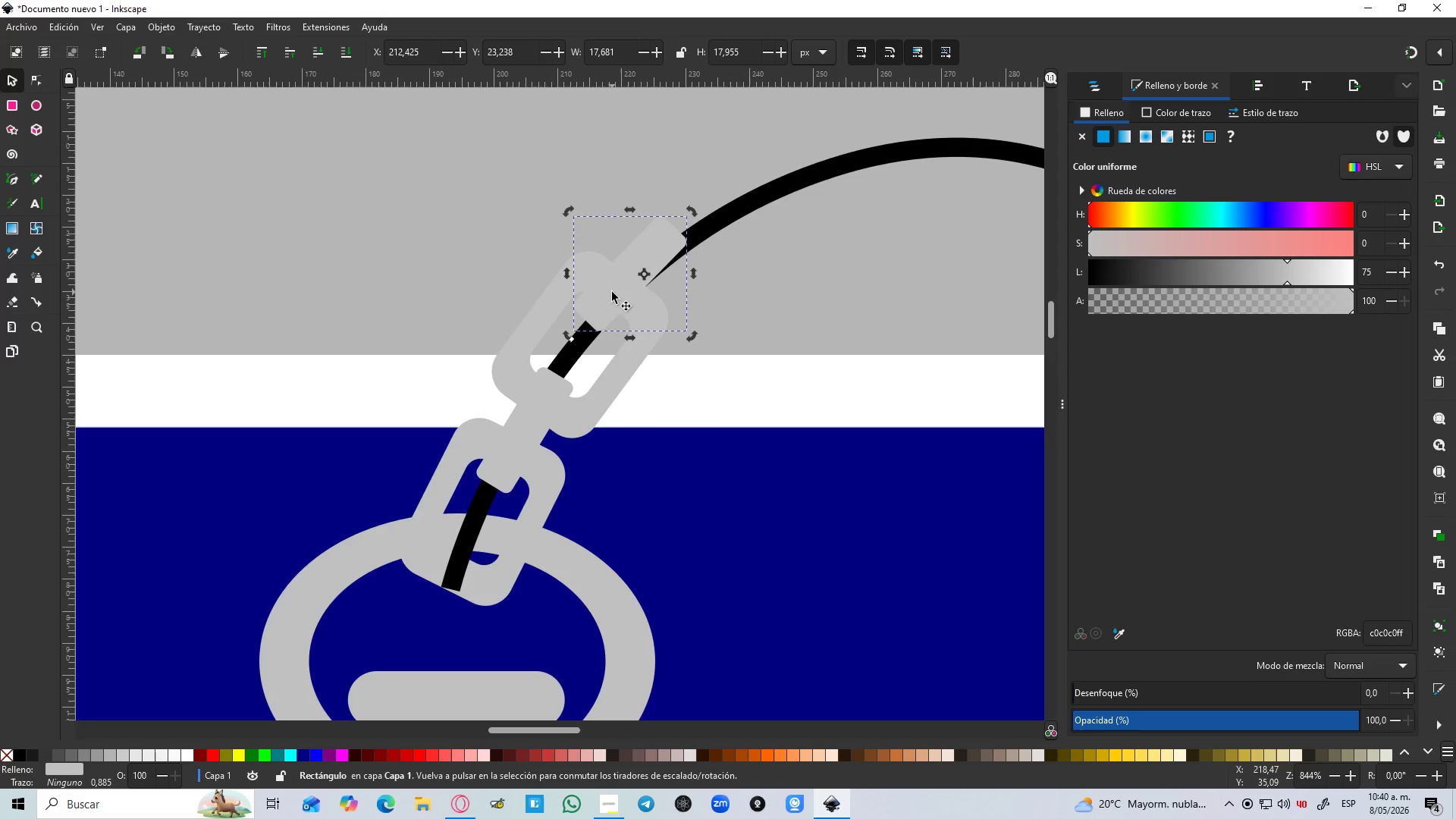 
left_click_drag(start_coordinate=[612, 292], to_coordinate=[626, 291])
 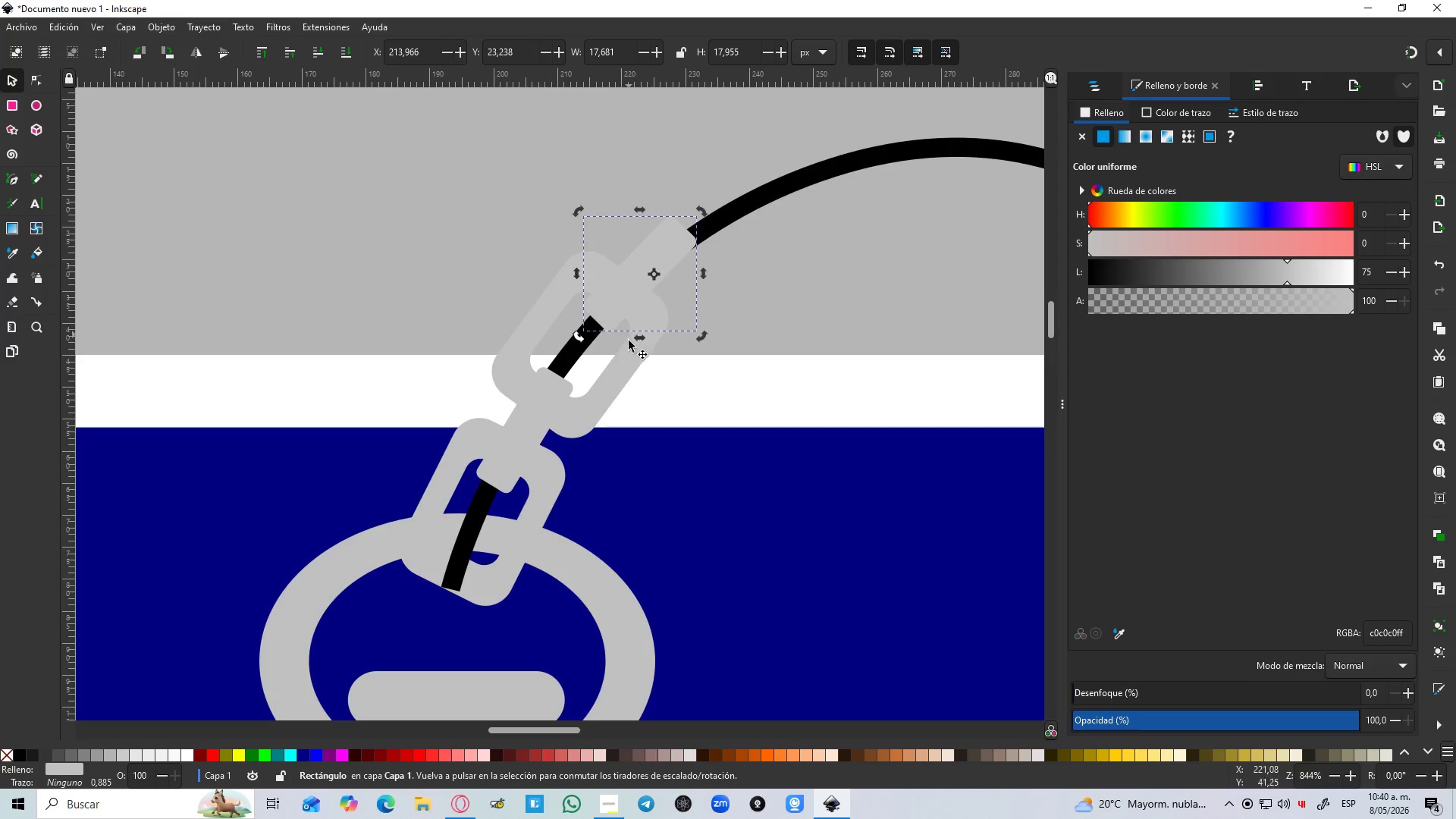 
left_click([624, 358])
 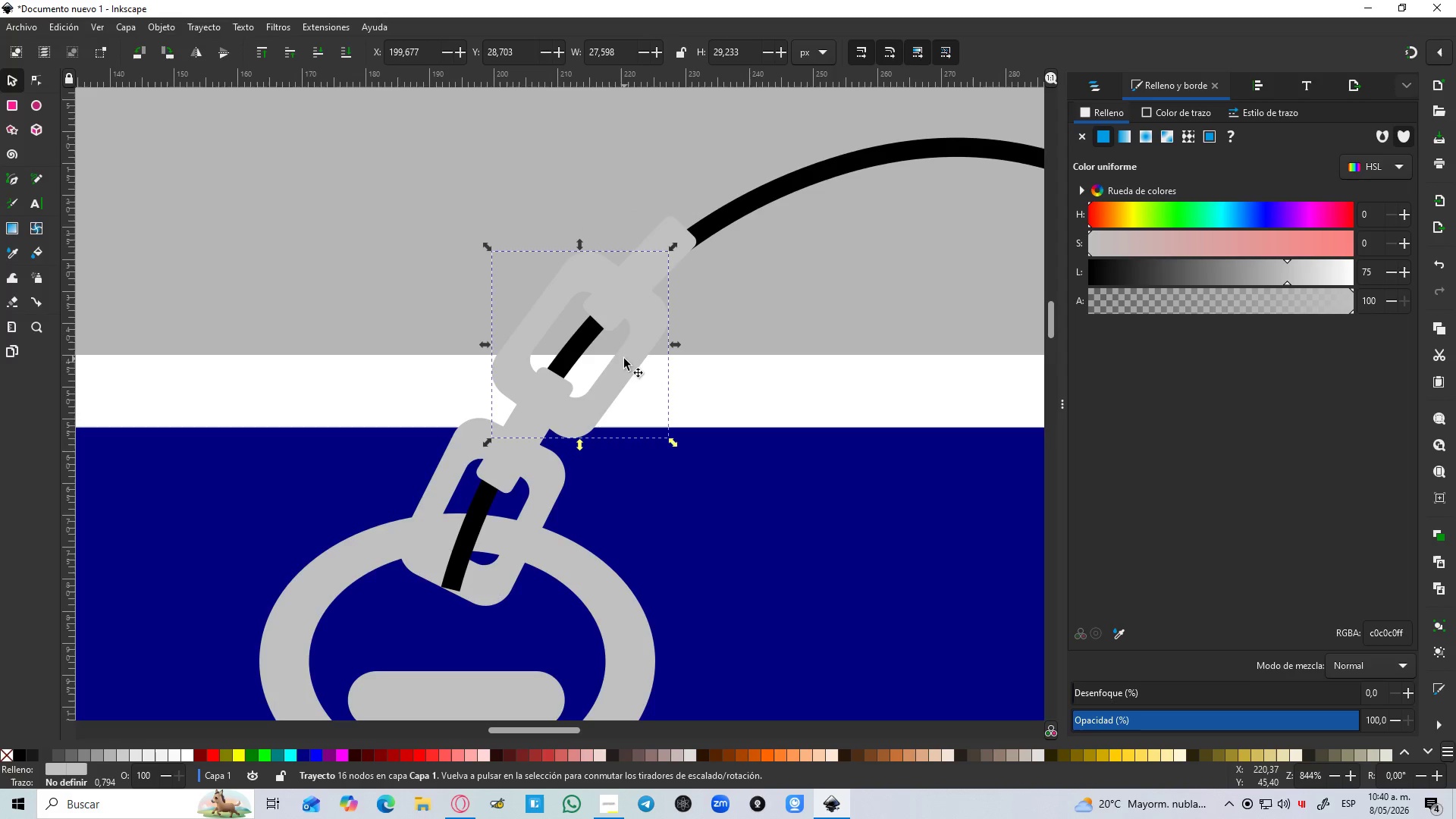 
key(Control+D)
 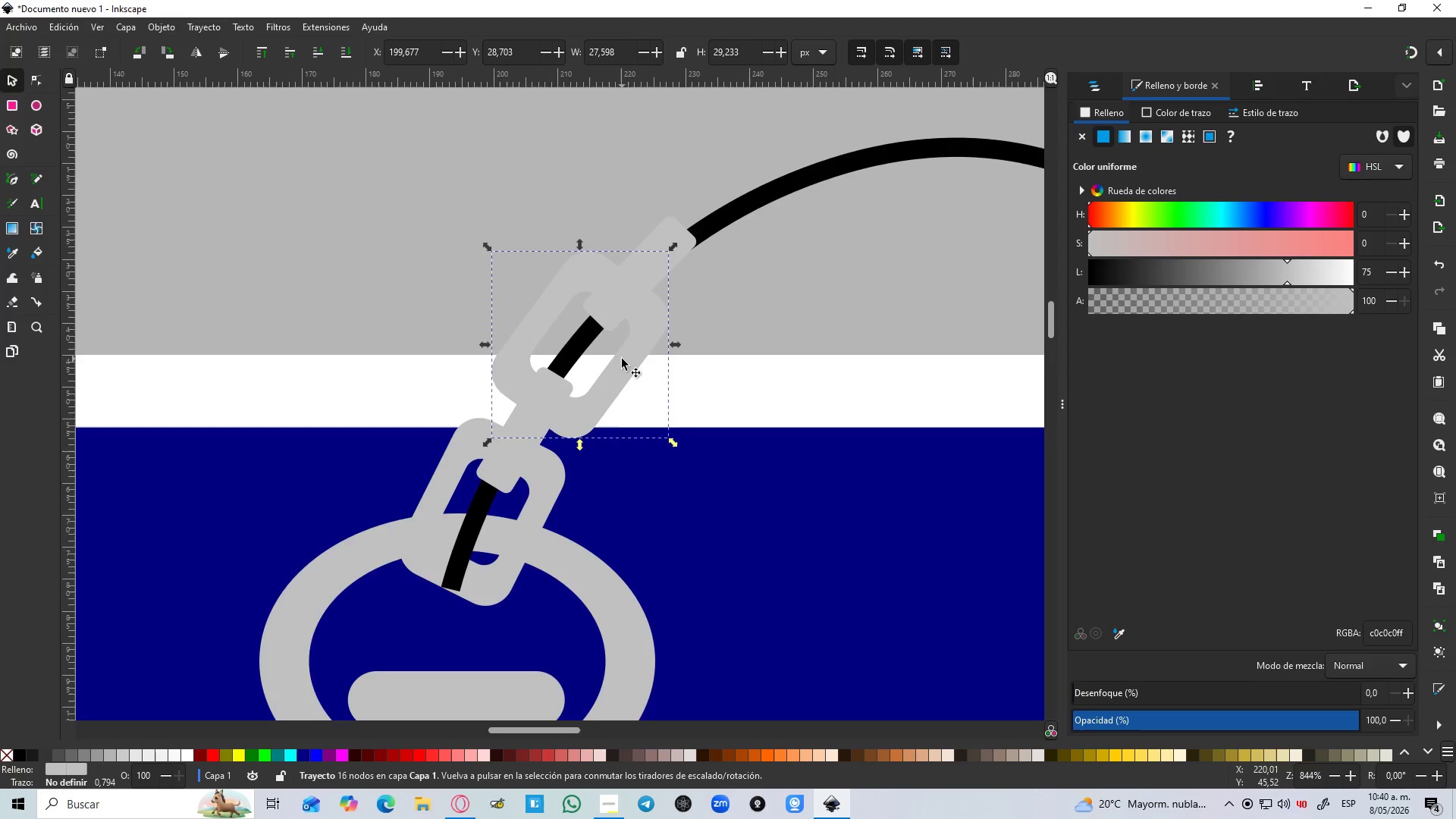 
left_click_drag(start_coordinate=[622, 359], to_coordinate=[755, 210])
 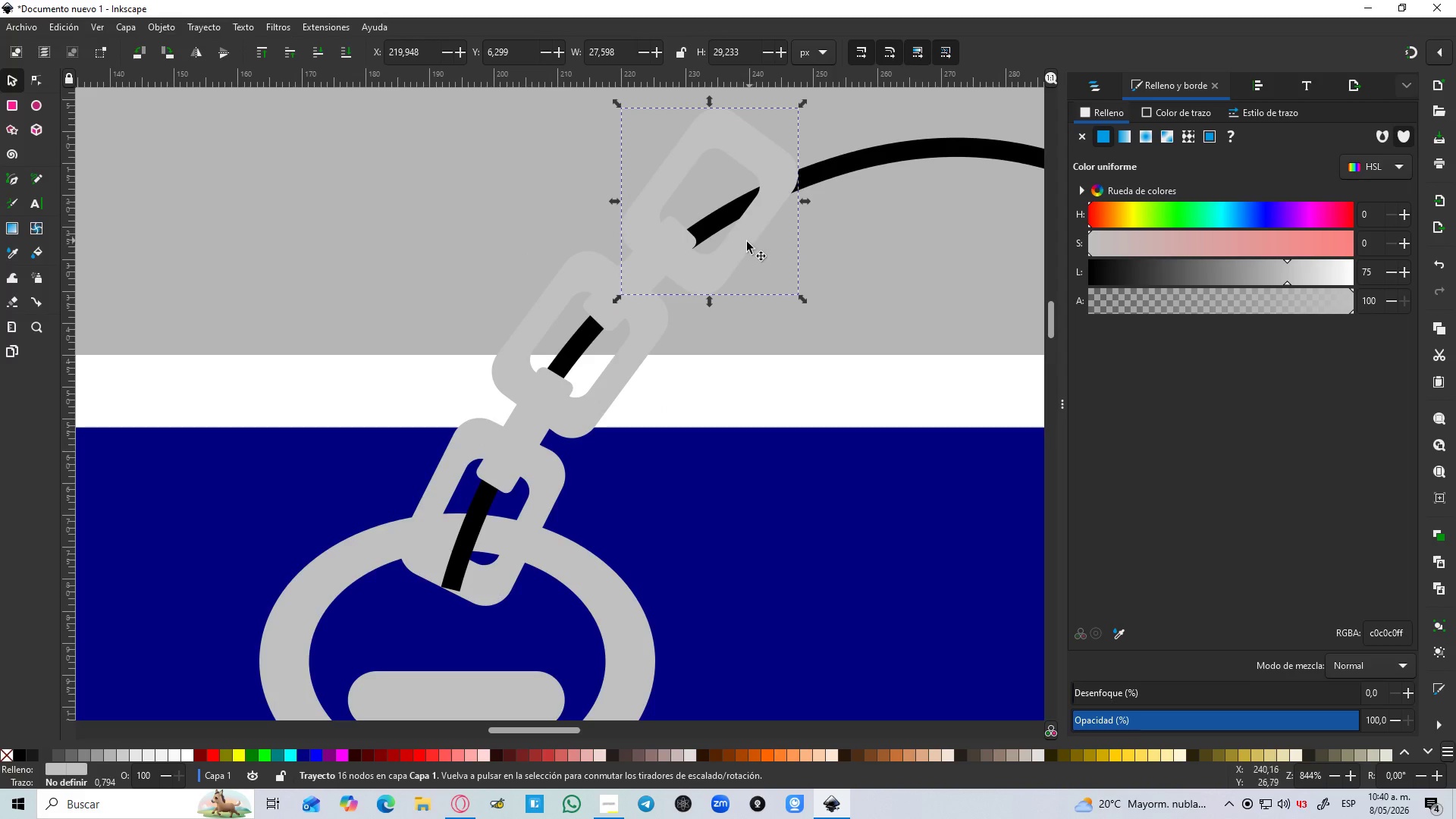 
left_click([747, 242])
 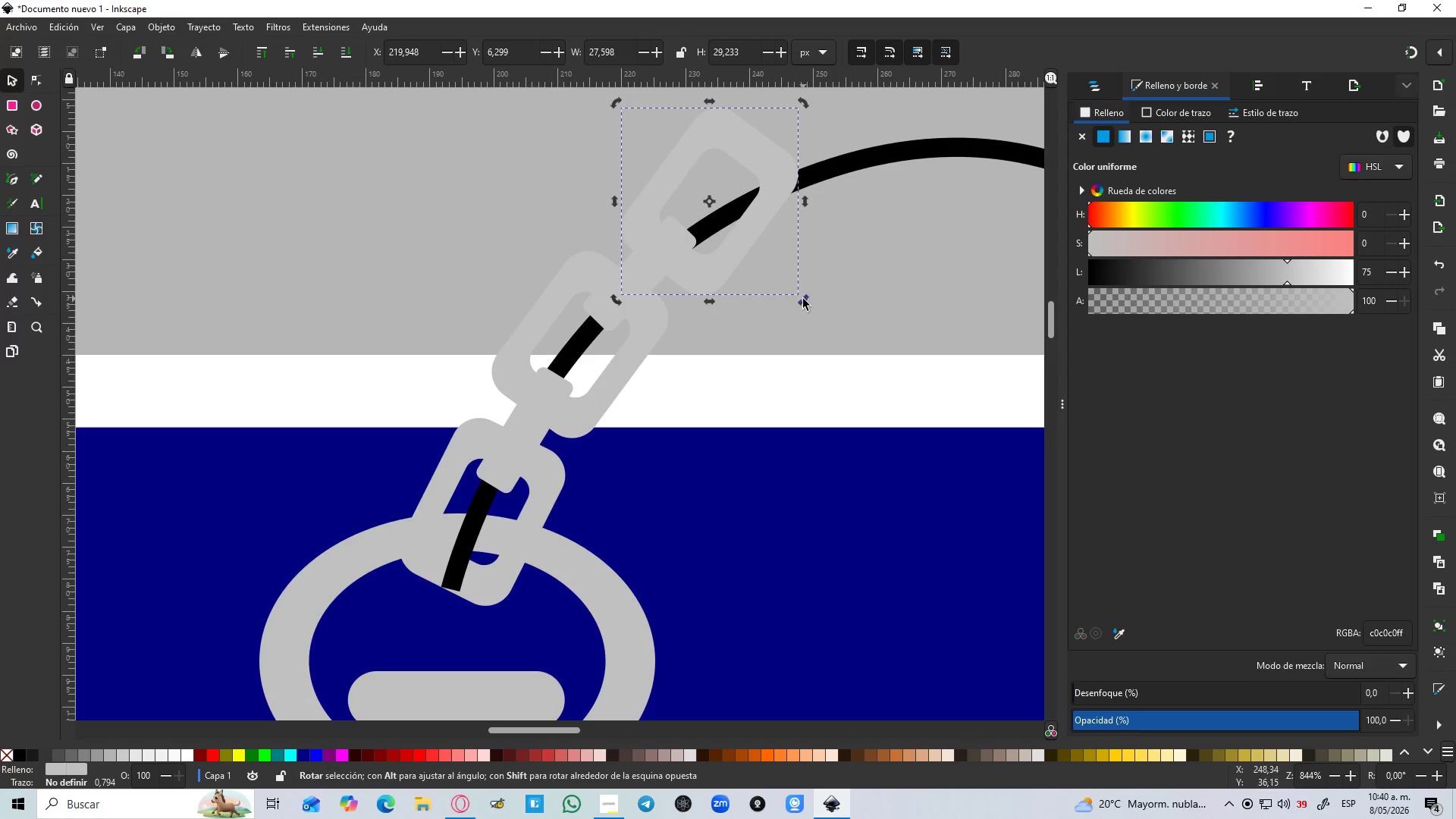 
left_click_drag(start_coordinate=[803, 299], to_coordinate=[767, 322])
 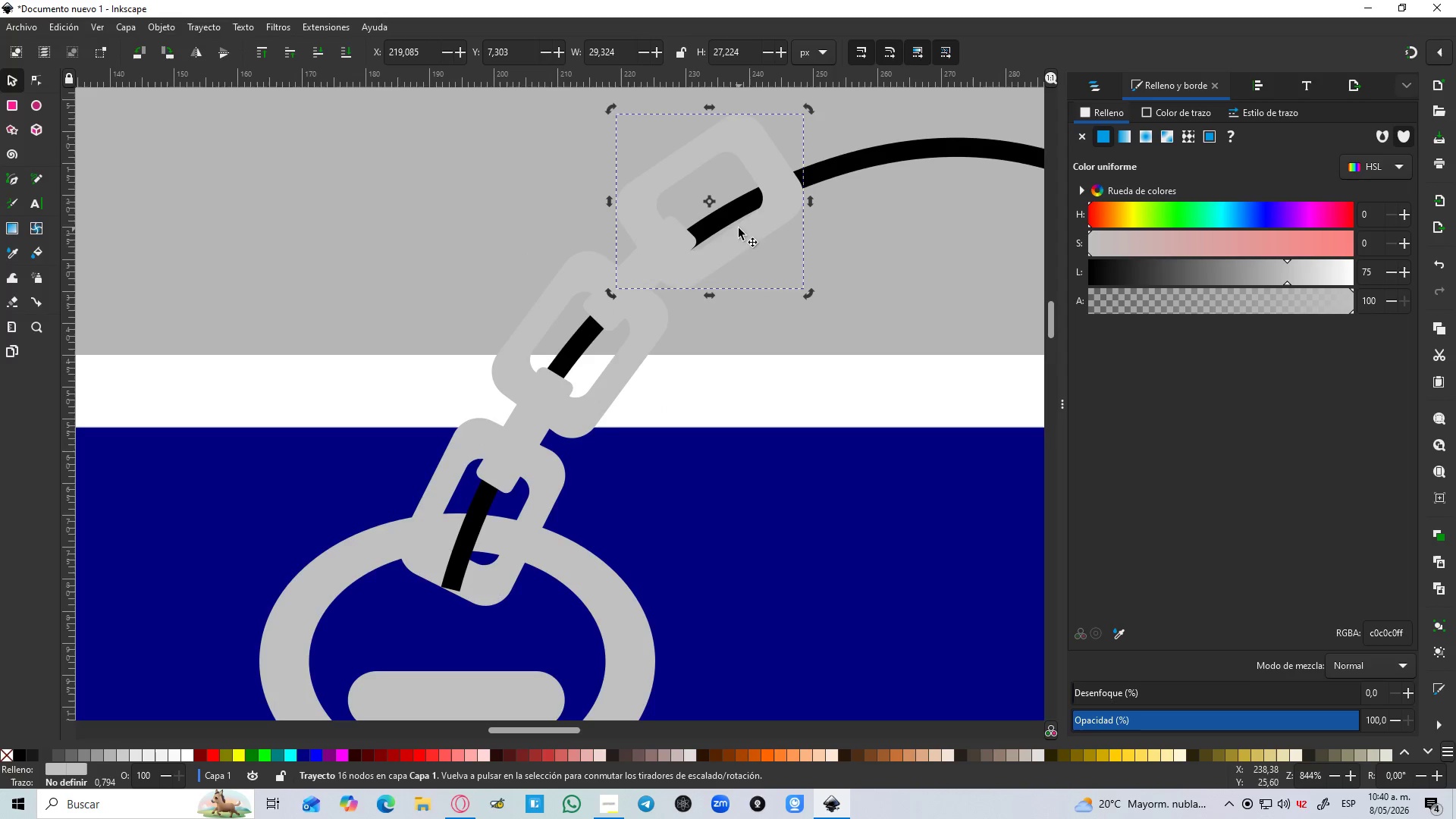 
left_click_drag(start_coordinate=[739, 228], to_coordinate=[742, 251])
 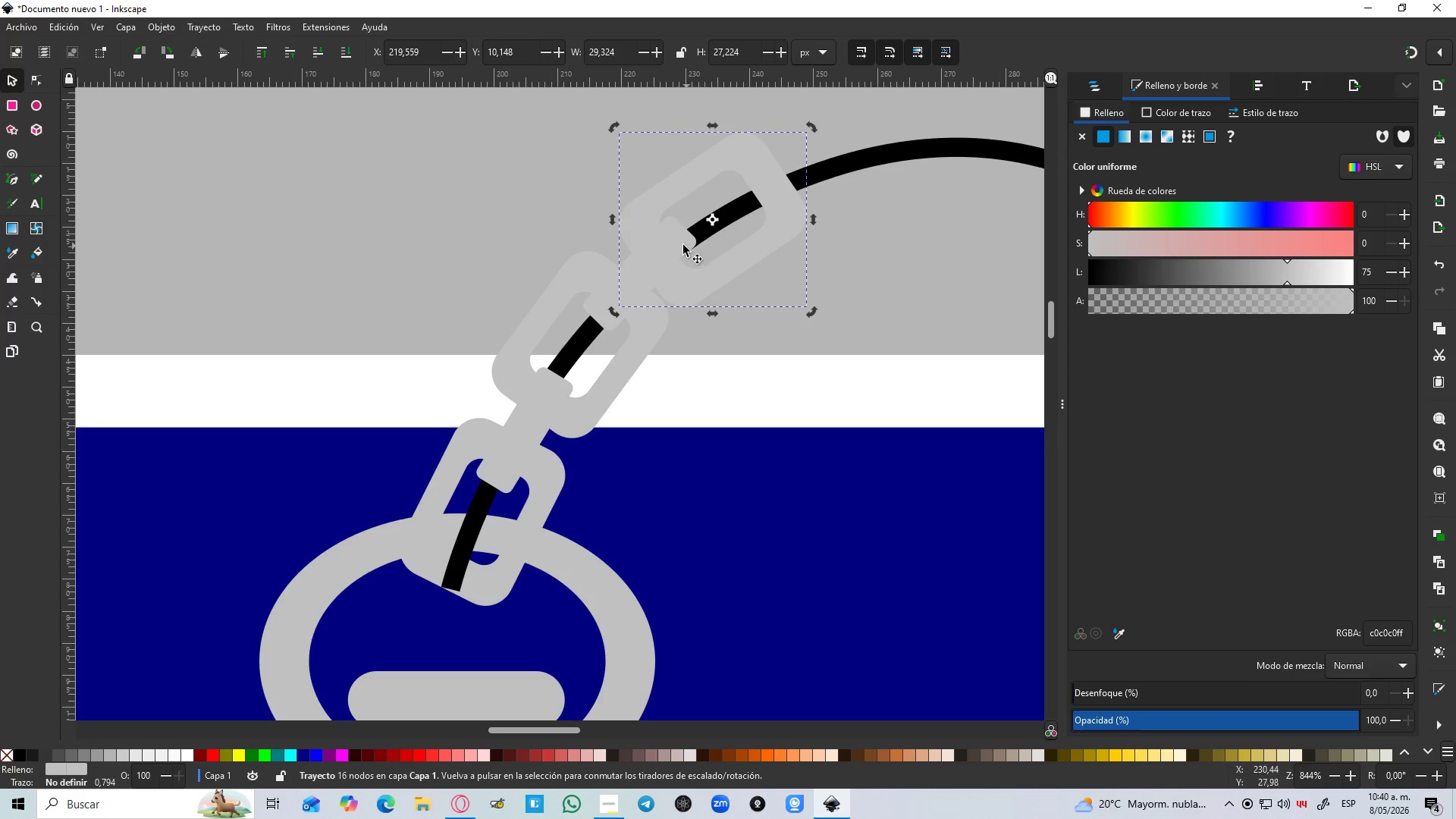 
left_click([676, 243])
 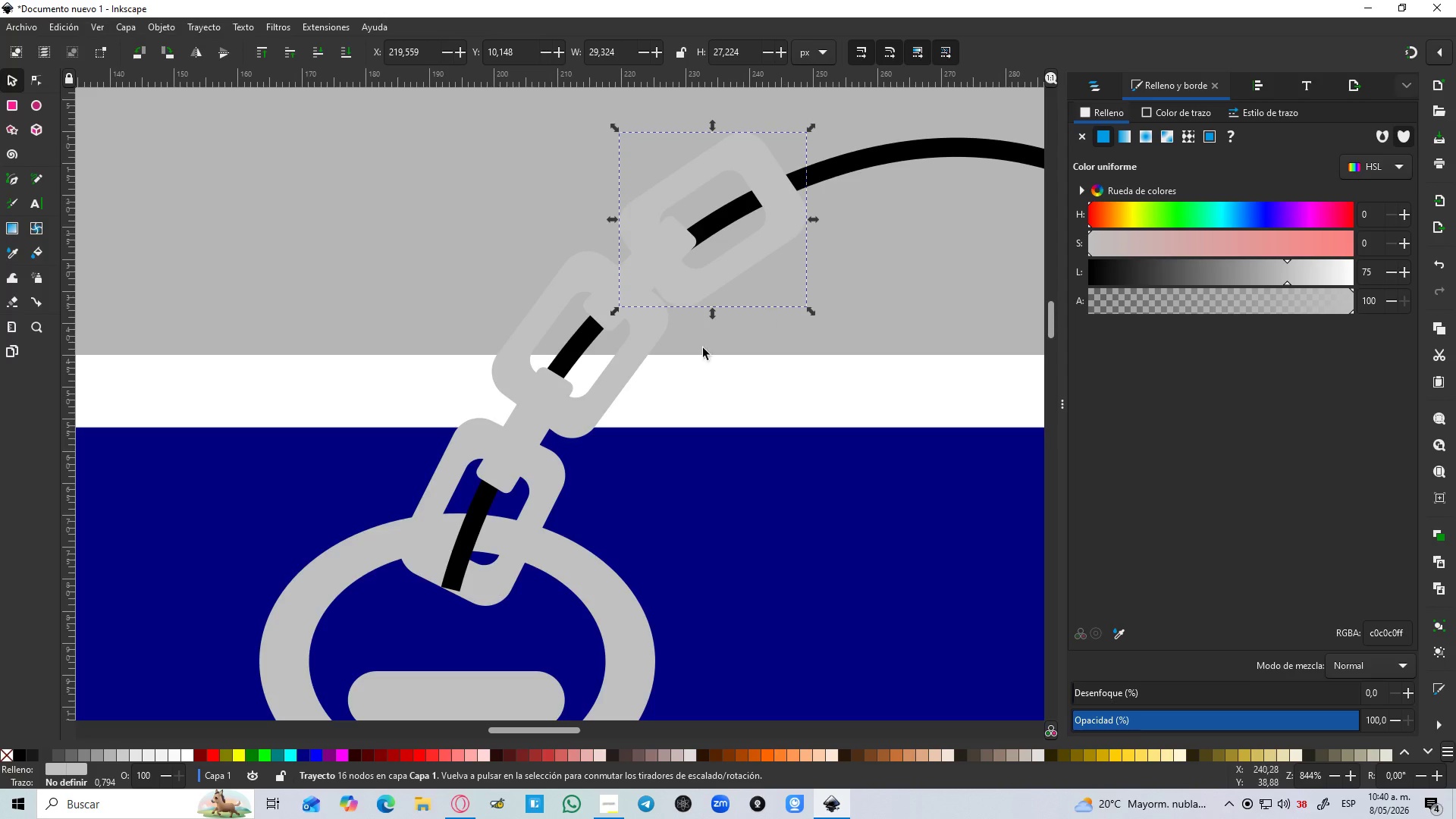 
left_click([529, 437])
 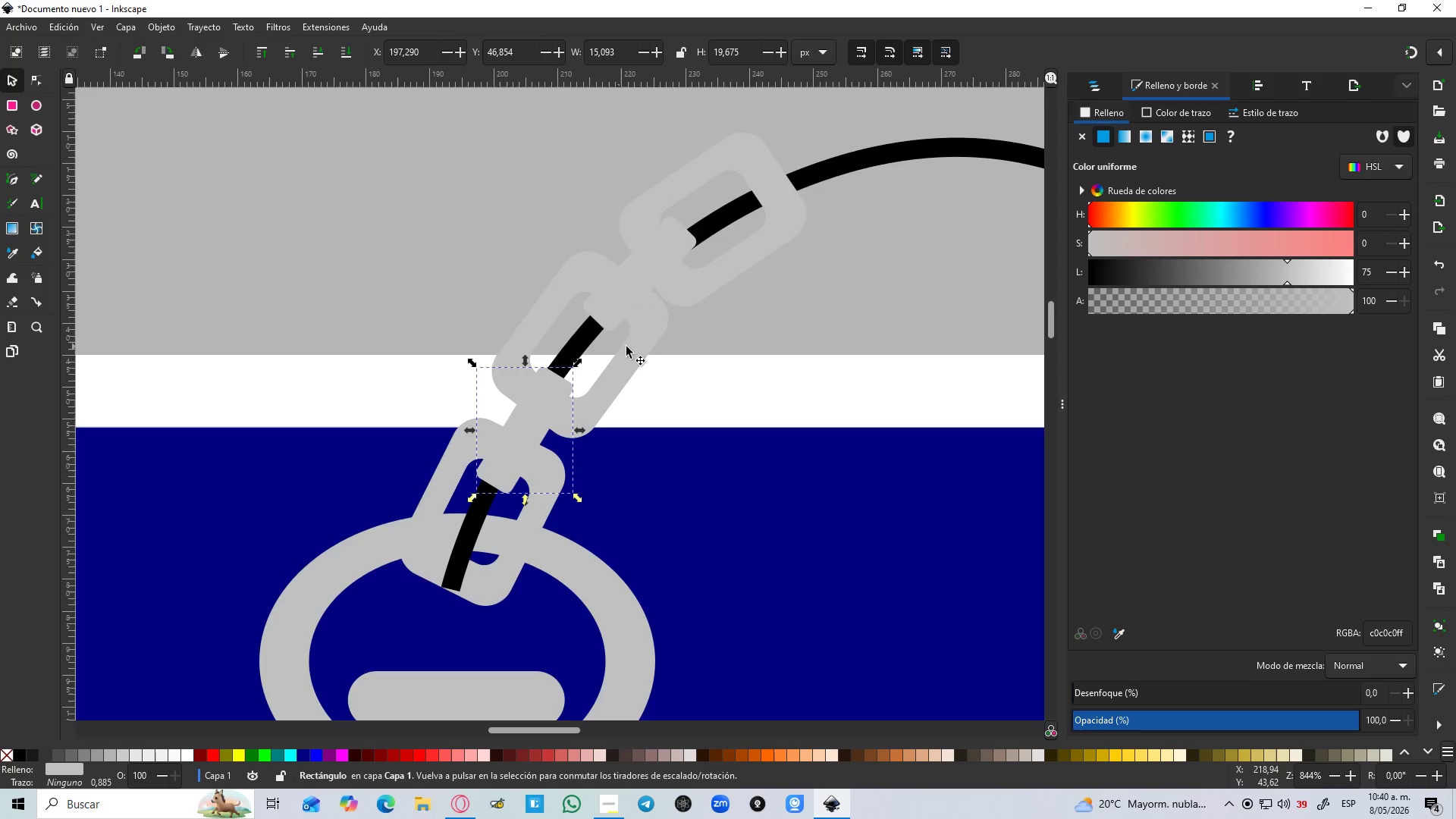 
key(Control+D)
 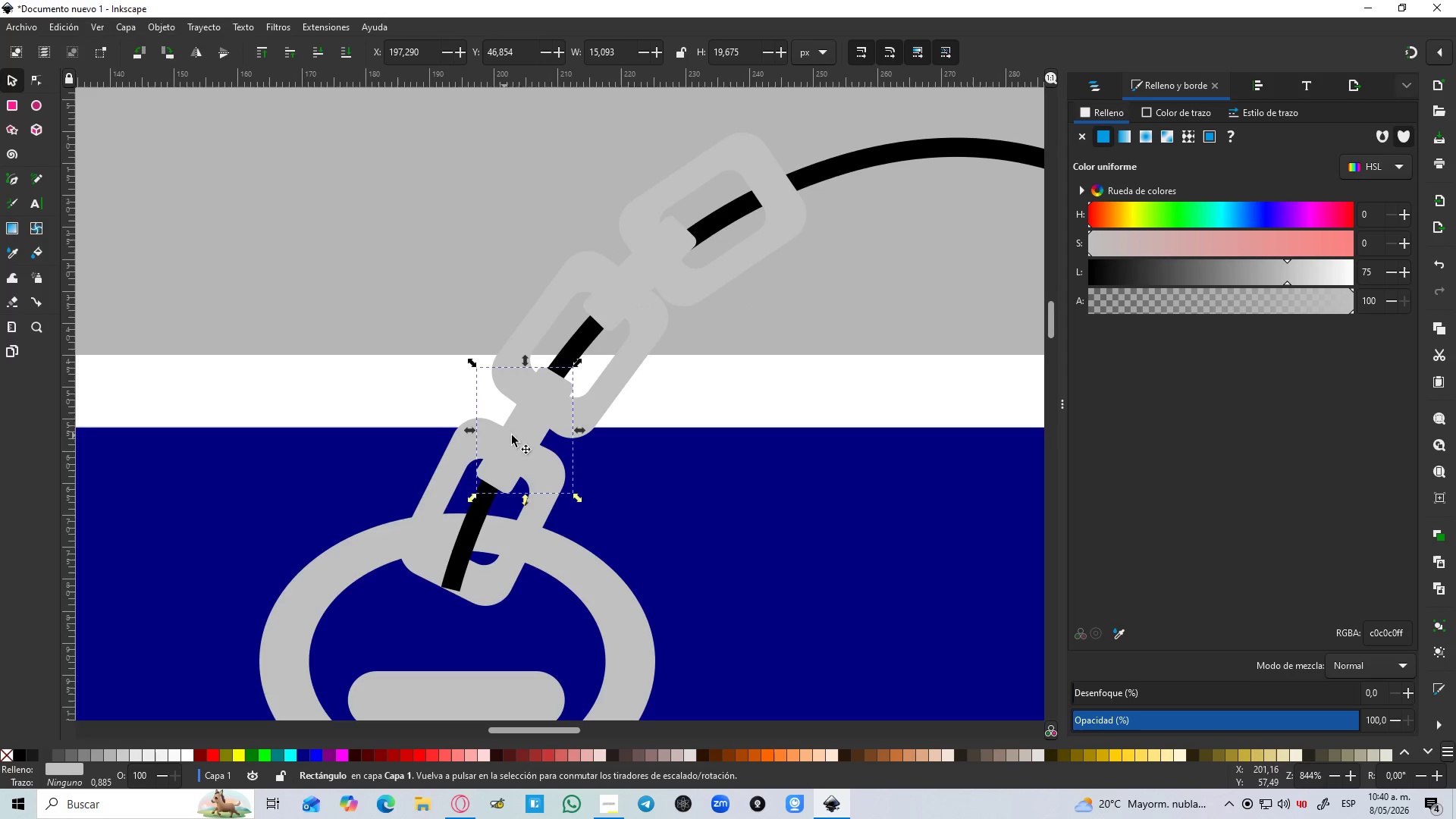 
left_click_drag(start_coordinate=[523, 435], to_coordinate=[786, 159])
 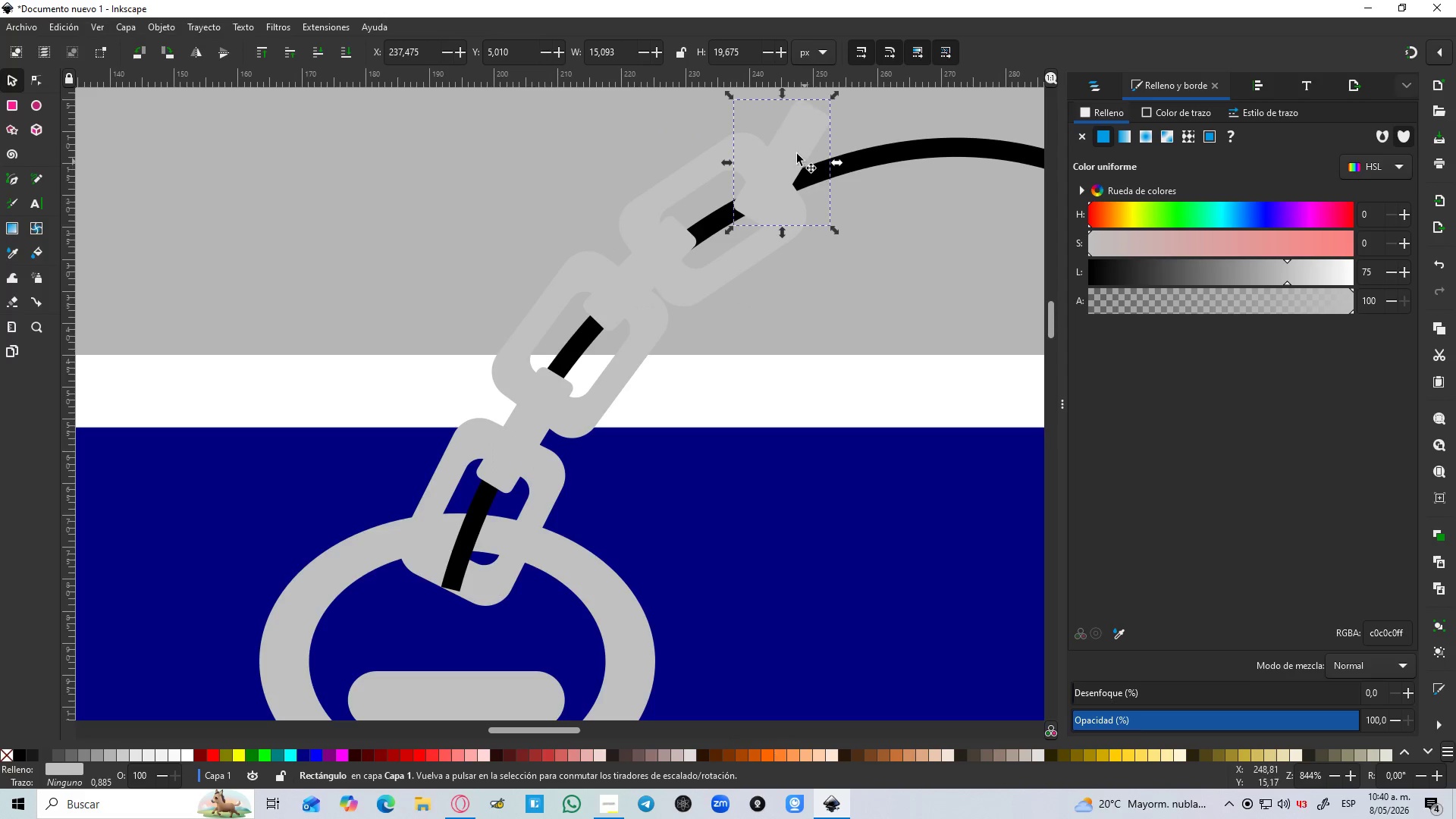 
left_click([795, 153])
 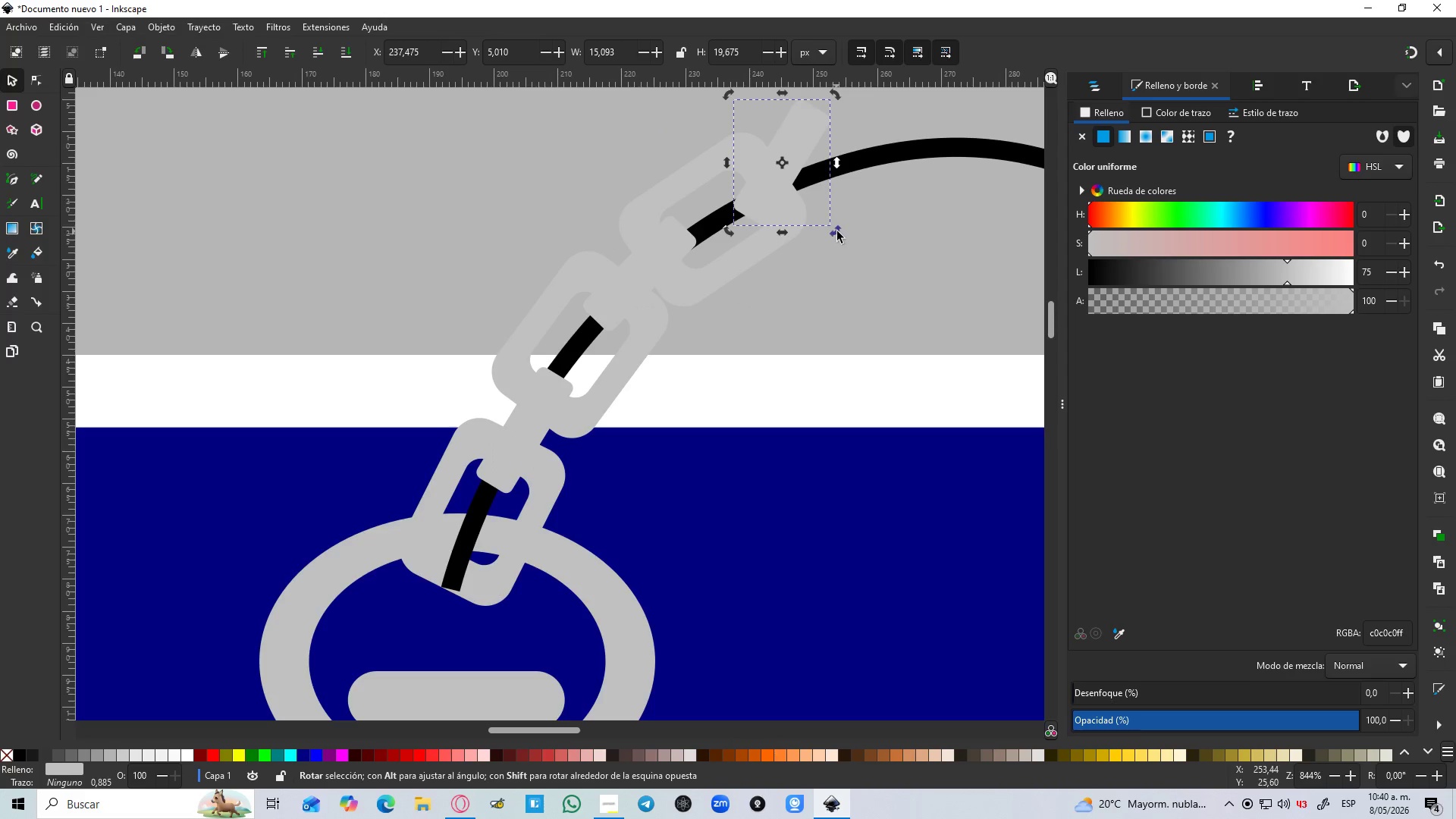 
left_click_drag(start_coordinate=[839, 231], to_coordinate=[799, 253])
 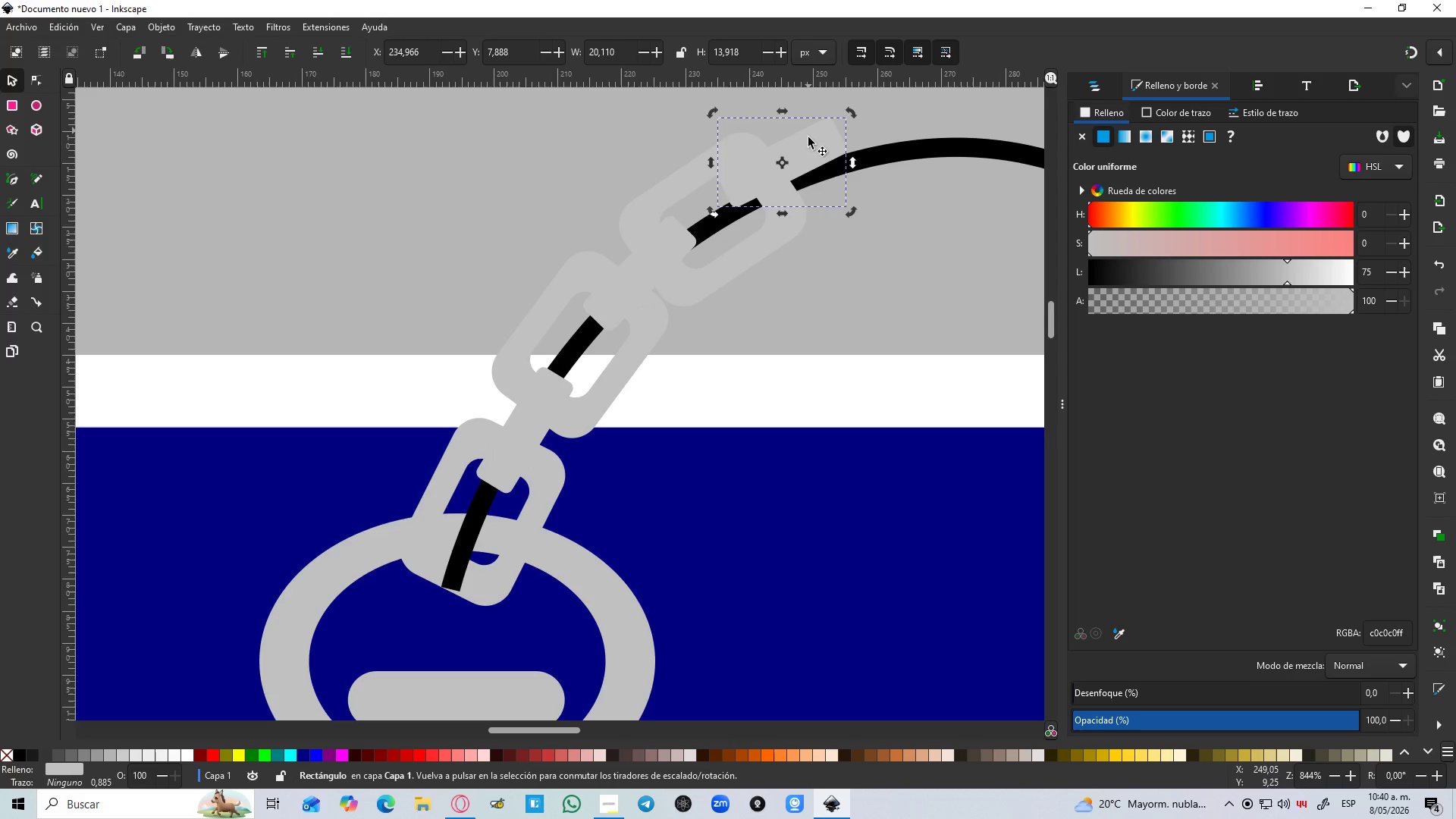 
left_click_drag(start_coordinate=[807, 143], to_coordinate=[816, 162])
 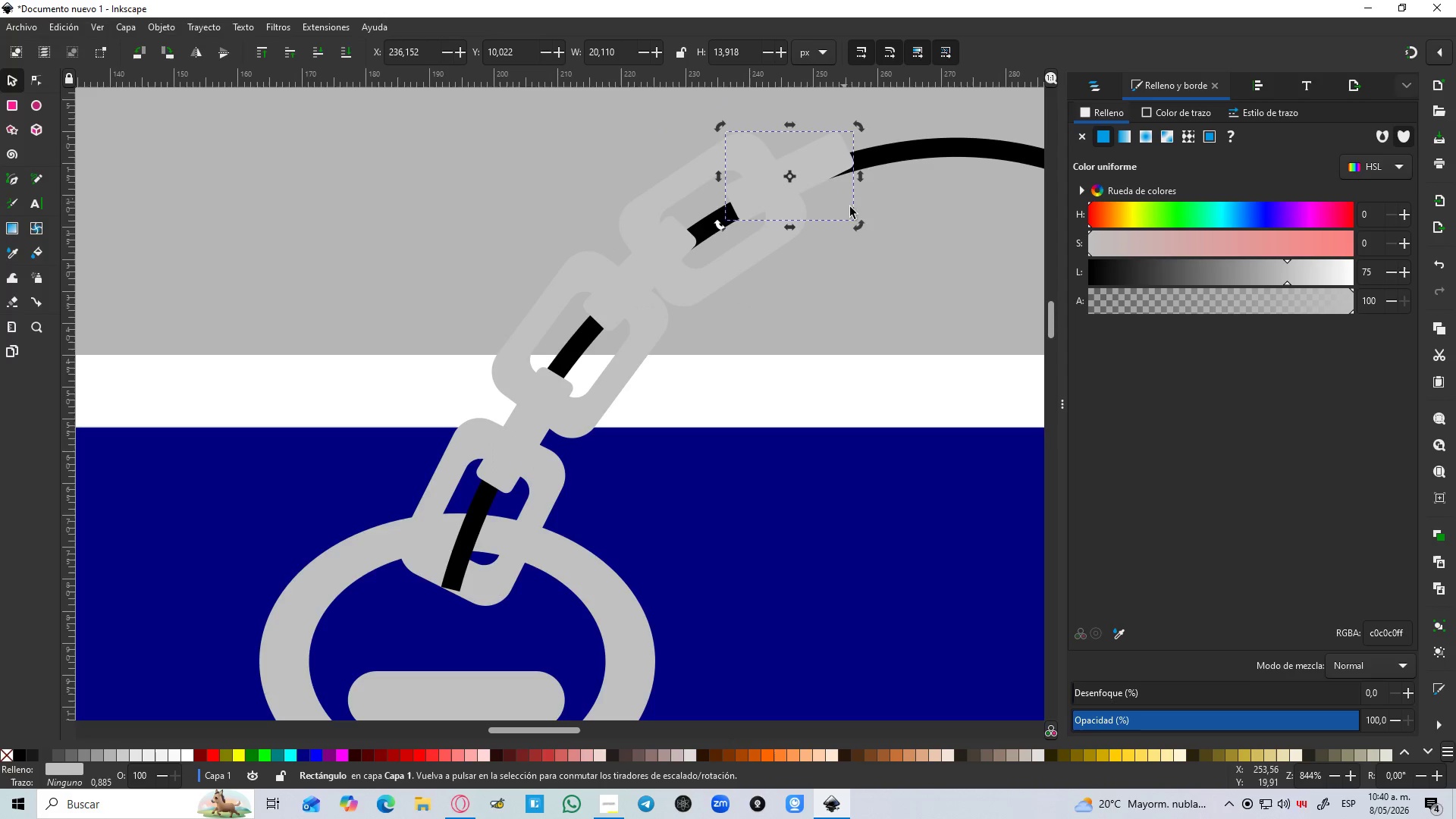 
hold_key(key=Space, duration=0.59)
 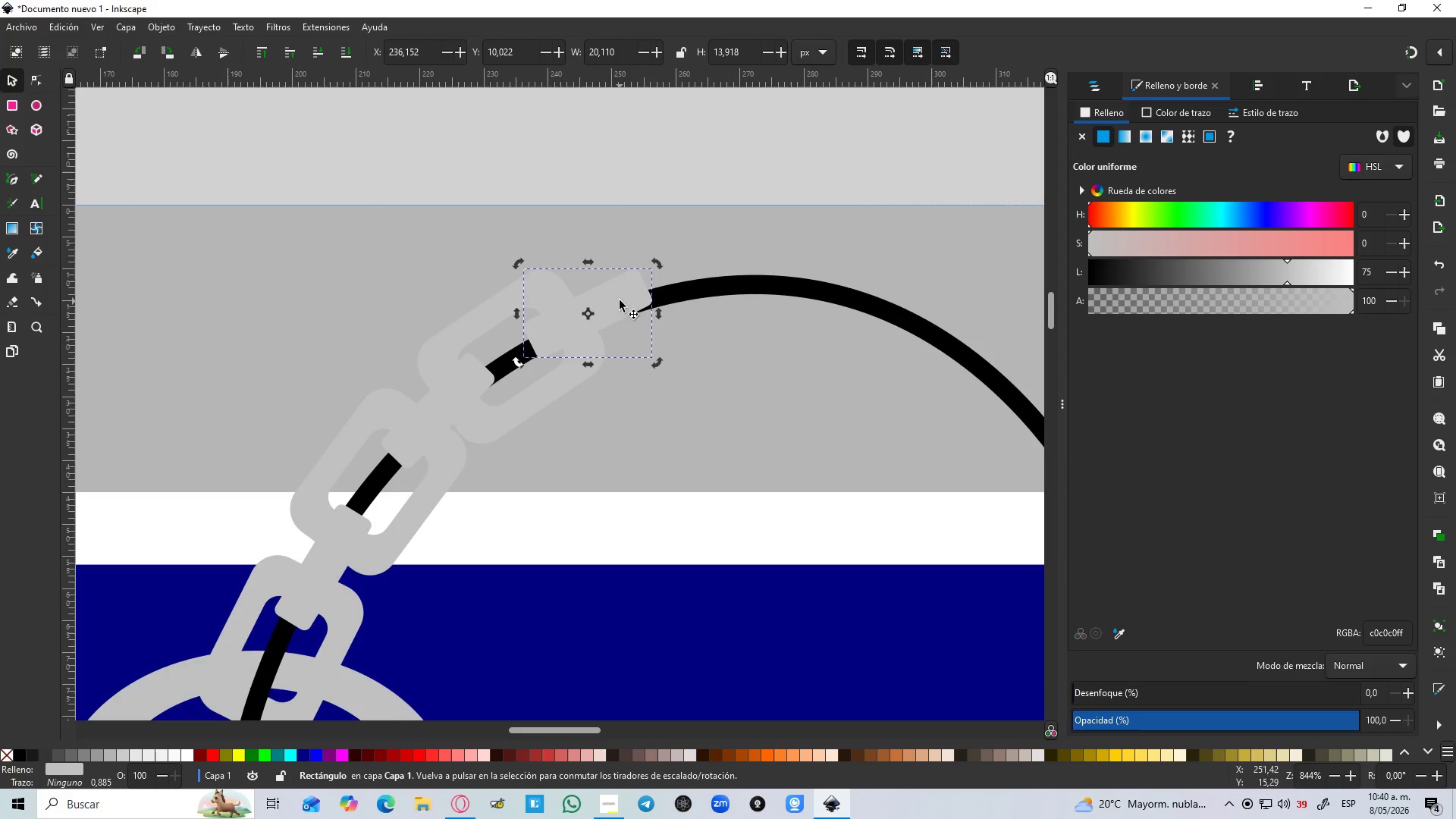 
left_click_drag(start_coordinate=[626, 300], to_coordinate=[639, 294])
 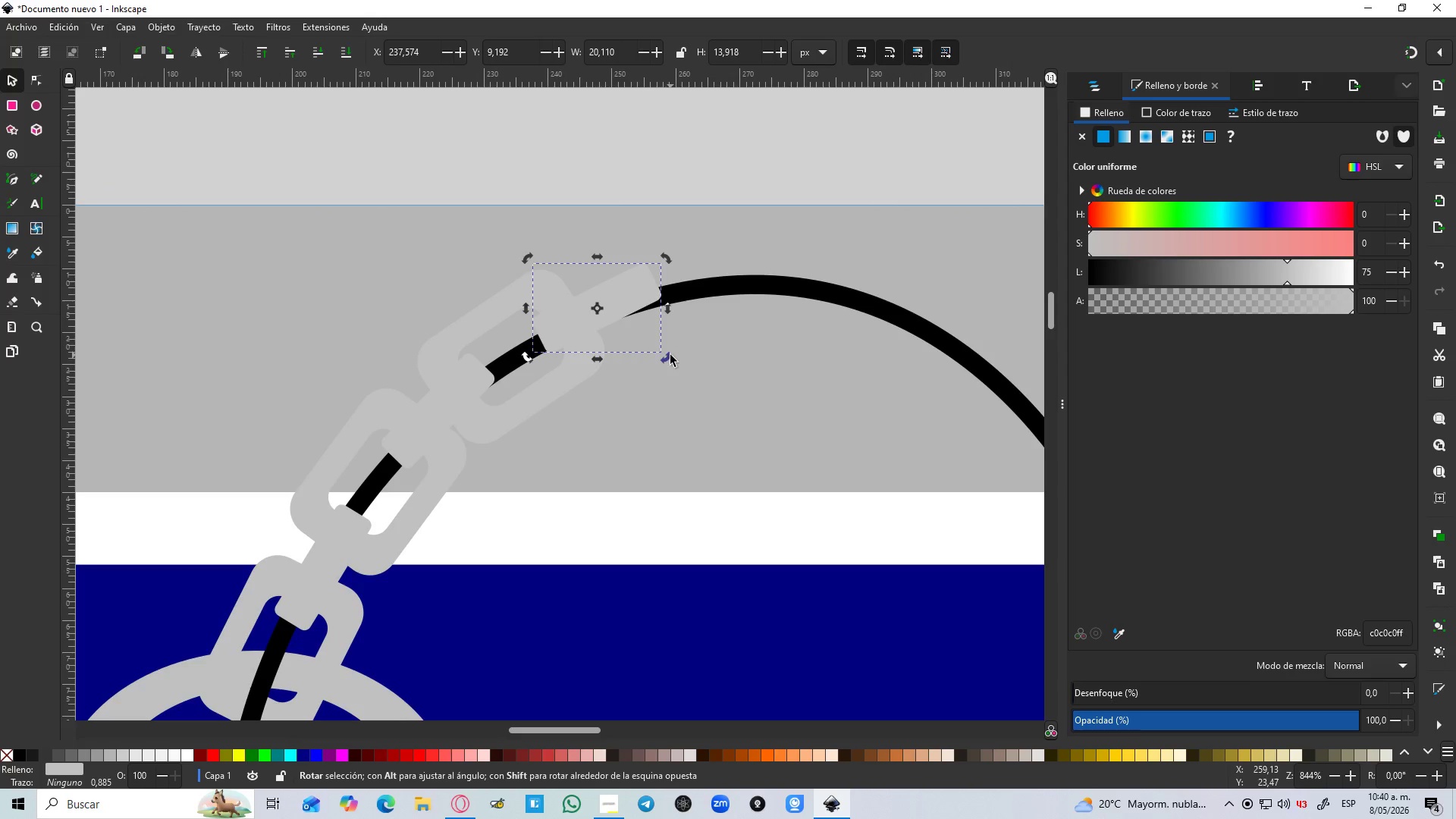 
left_click_drag(start_coordinate=[668, 356], to_coordinate=[658, 359])
 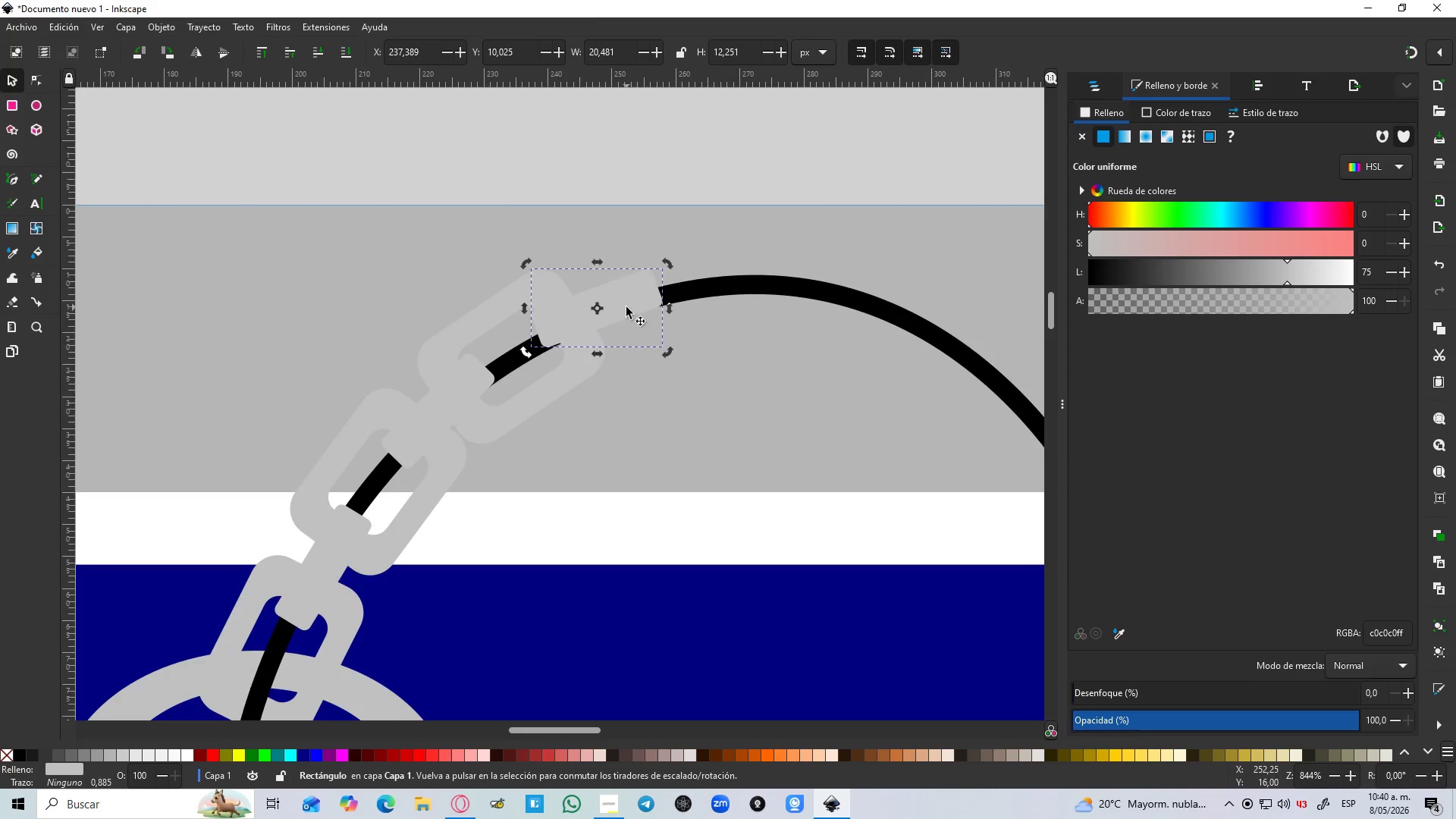 
left_click_drag(start_coordinate=[626, 307], to_coordinate=[628, 316])
 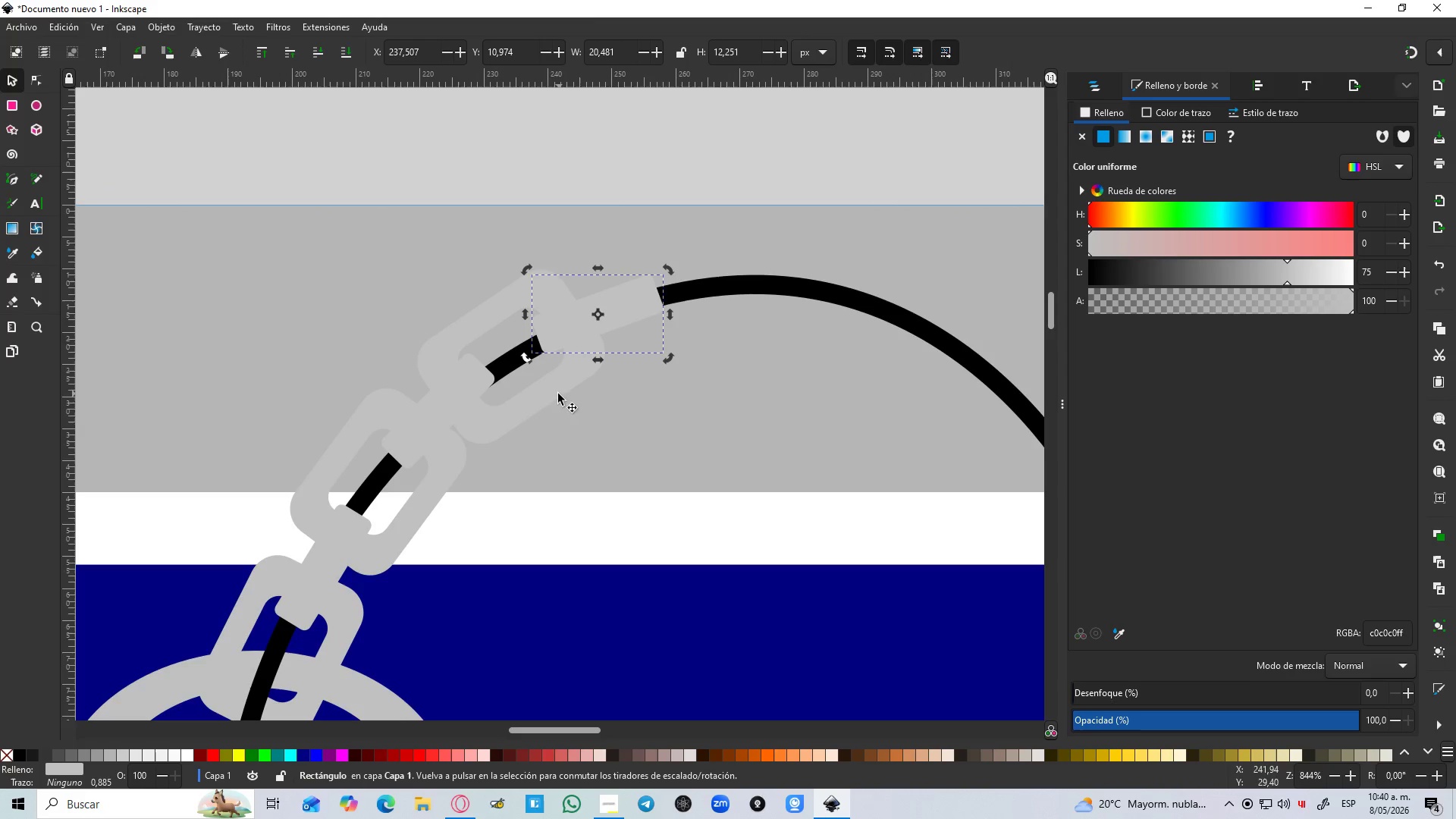 
left_click([546, 391])
 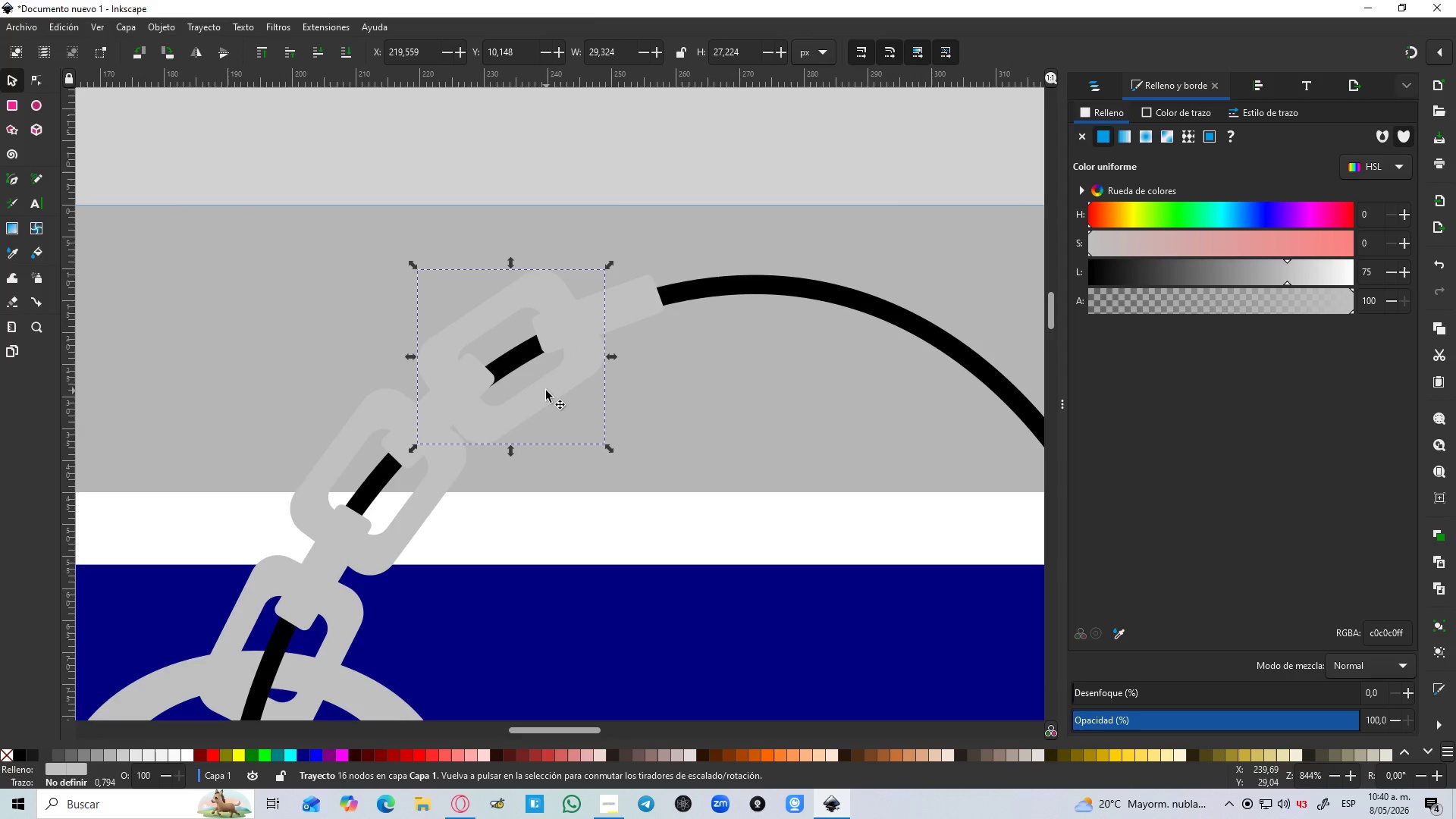 
key(Control+D)
 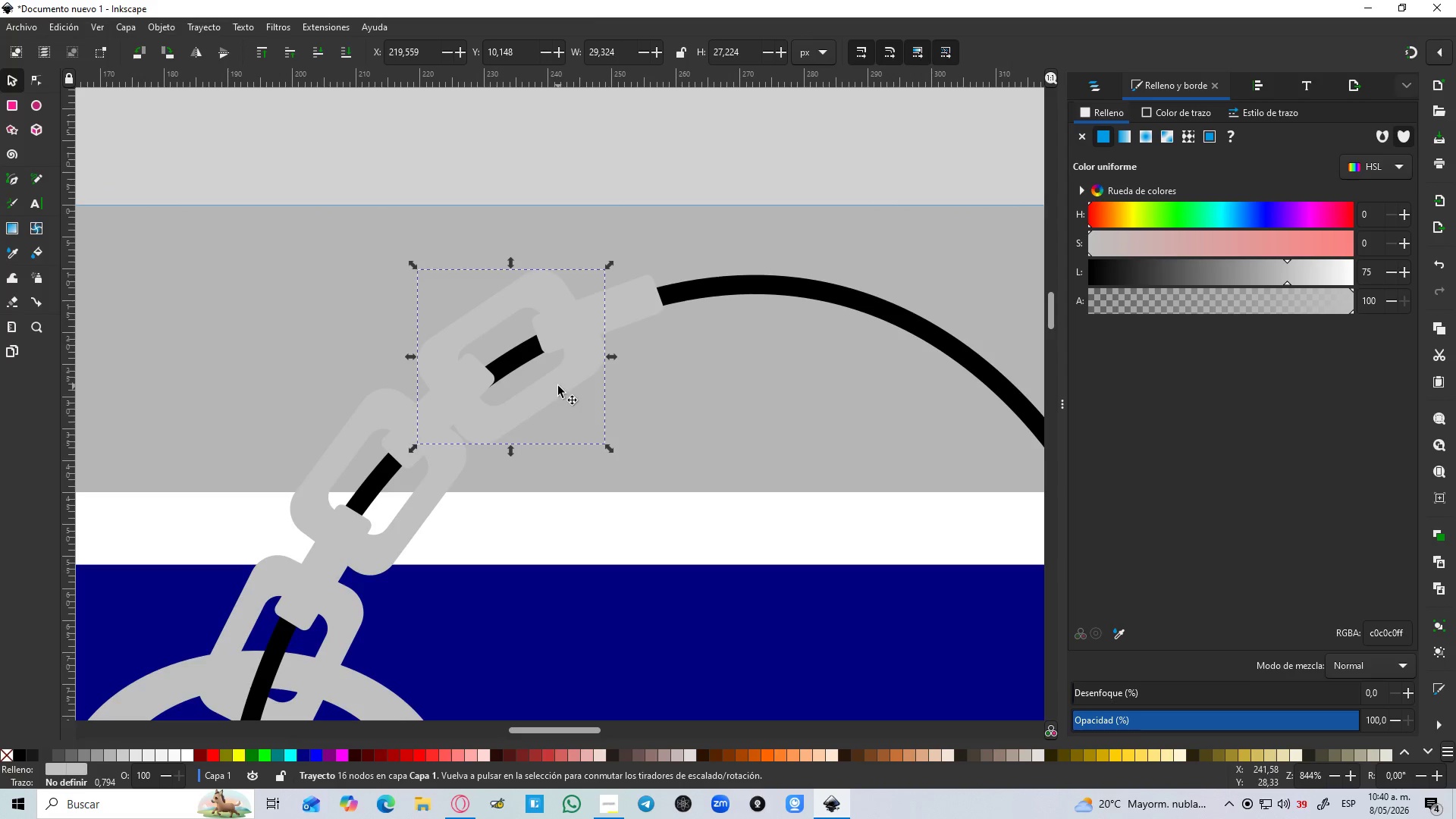 
left_click_drag(start_coordinate=[558, 386], to_coordinate=[741, 294])
 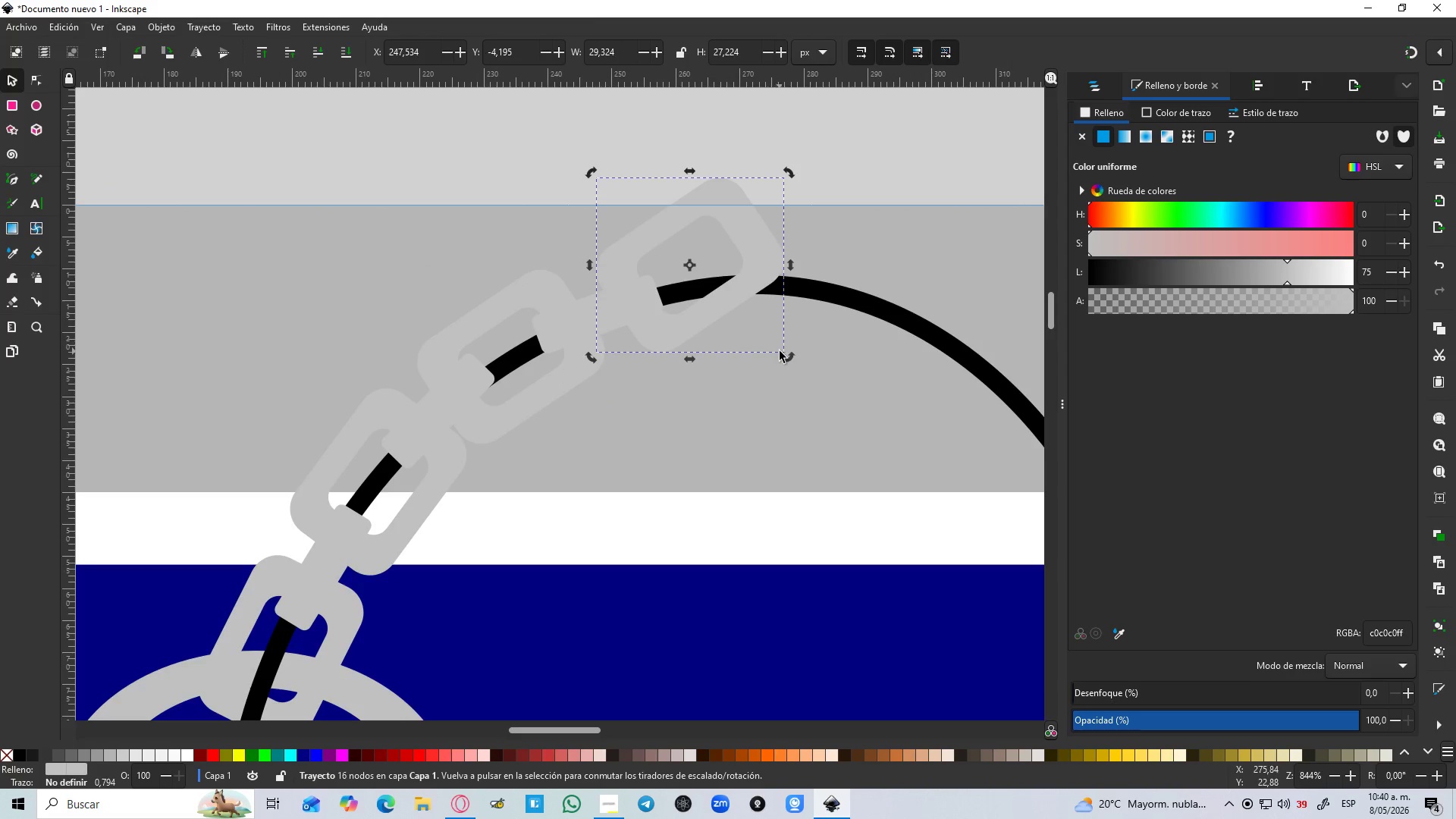 
left_click_drag(start_coordinate=[789, 358], to_coordinate=[740, 384])
 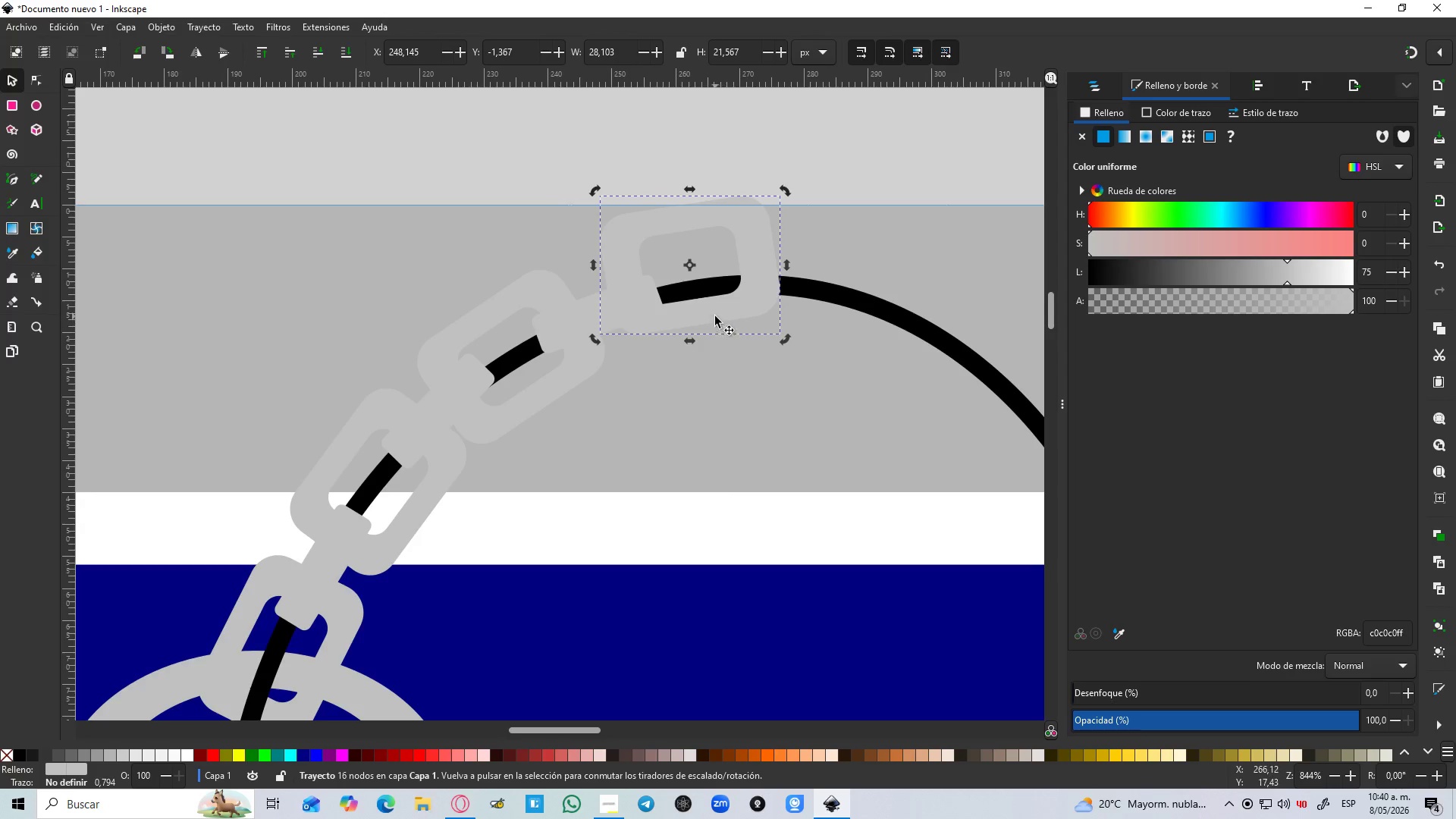 
left_click_drag(start_coordinate=[715, 316], to_coordinate=[714, 344])
 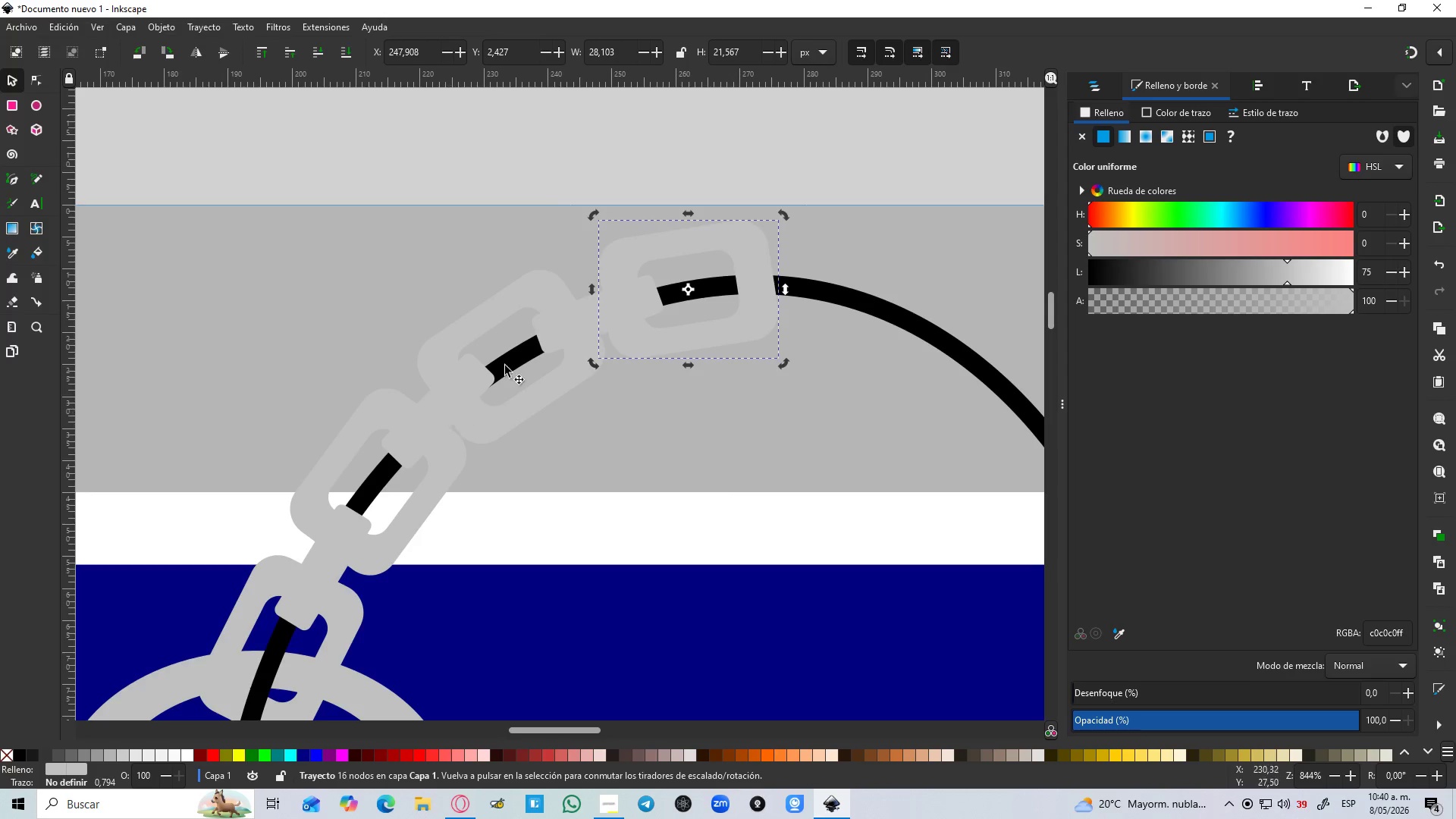 
left_click([561, 335])
 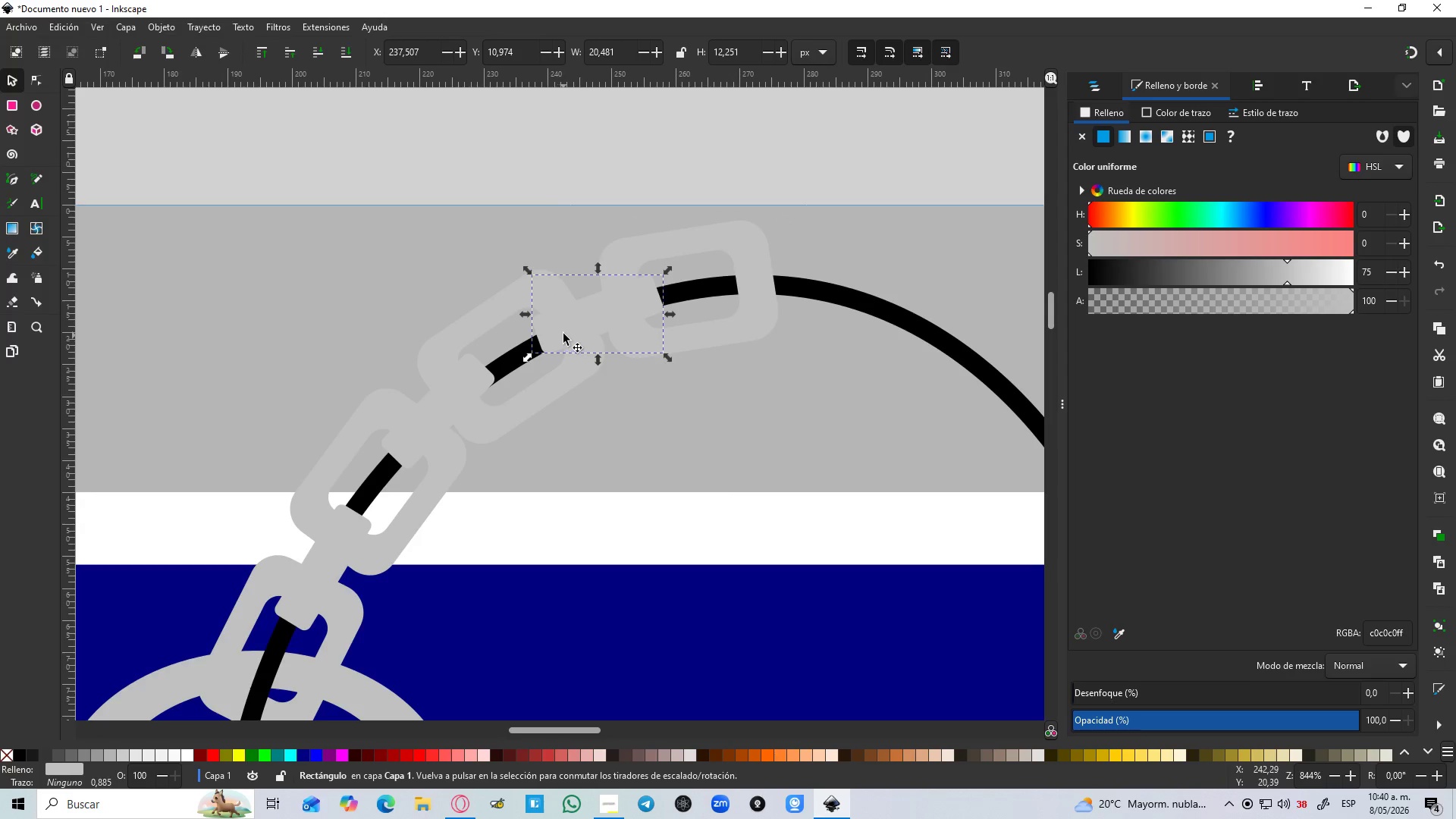 
key(Control+D)
 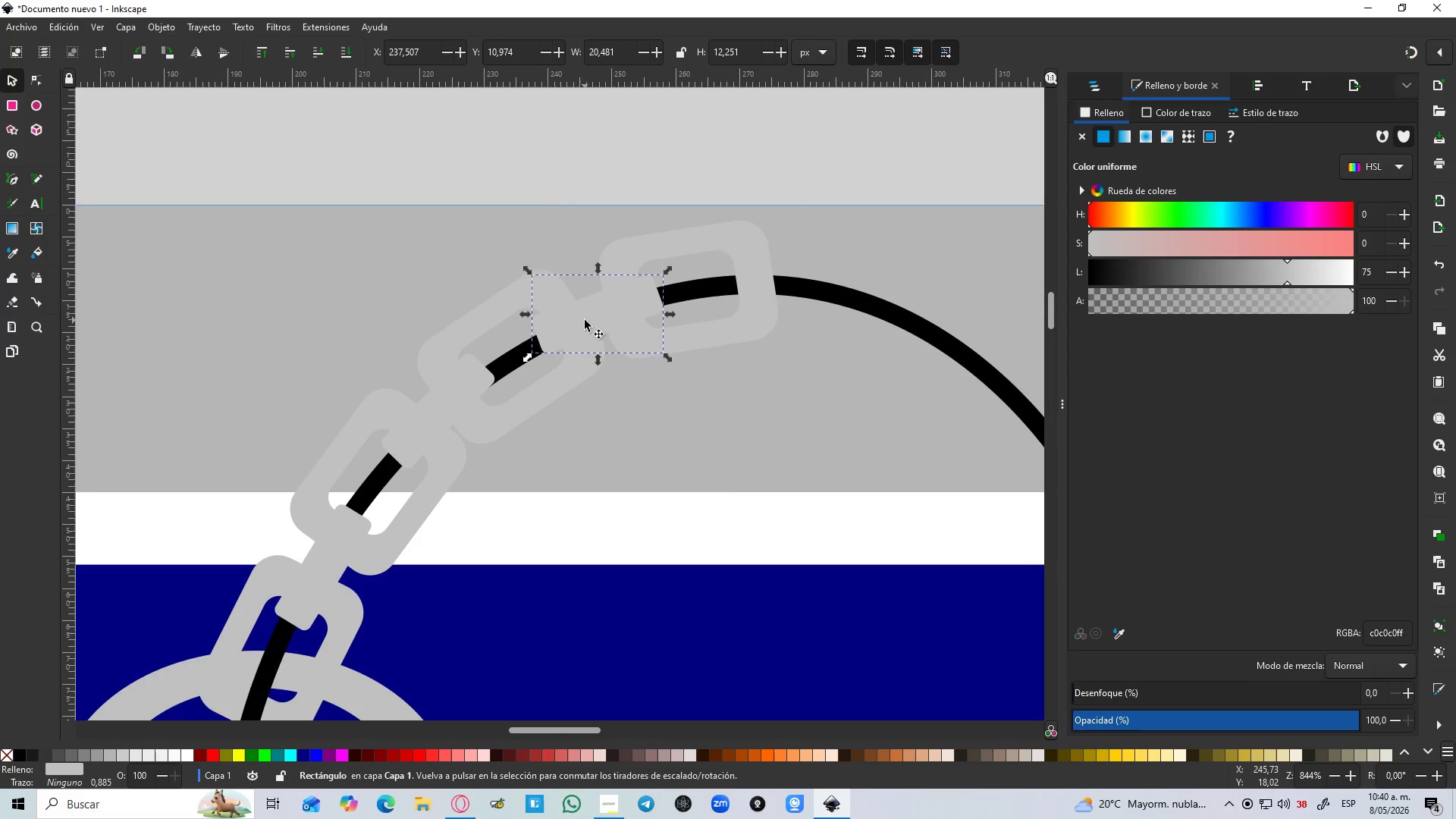 
left_click_drag(start_coordinate=[585, 320], to_coordinate=[781, 295])
 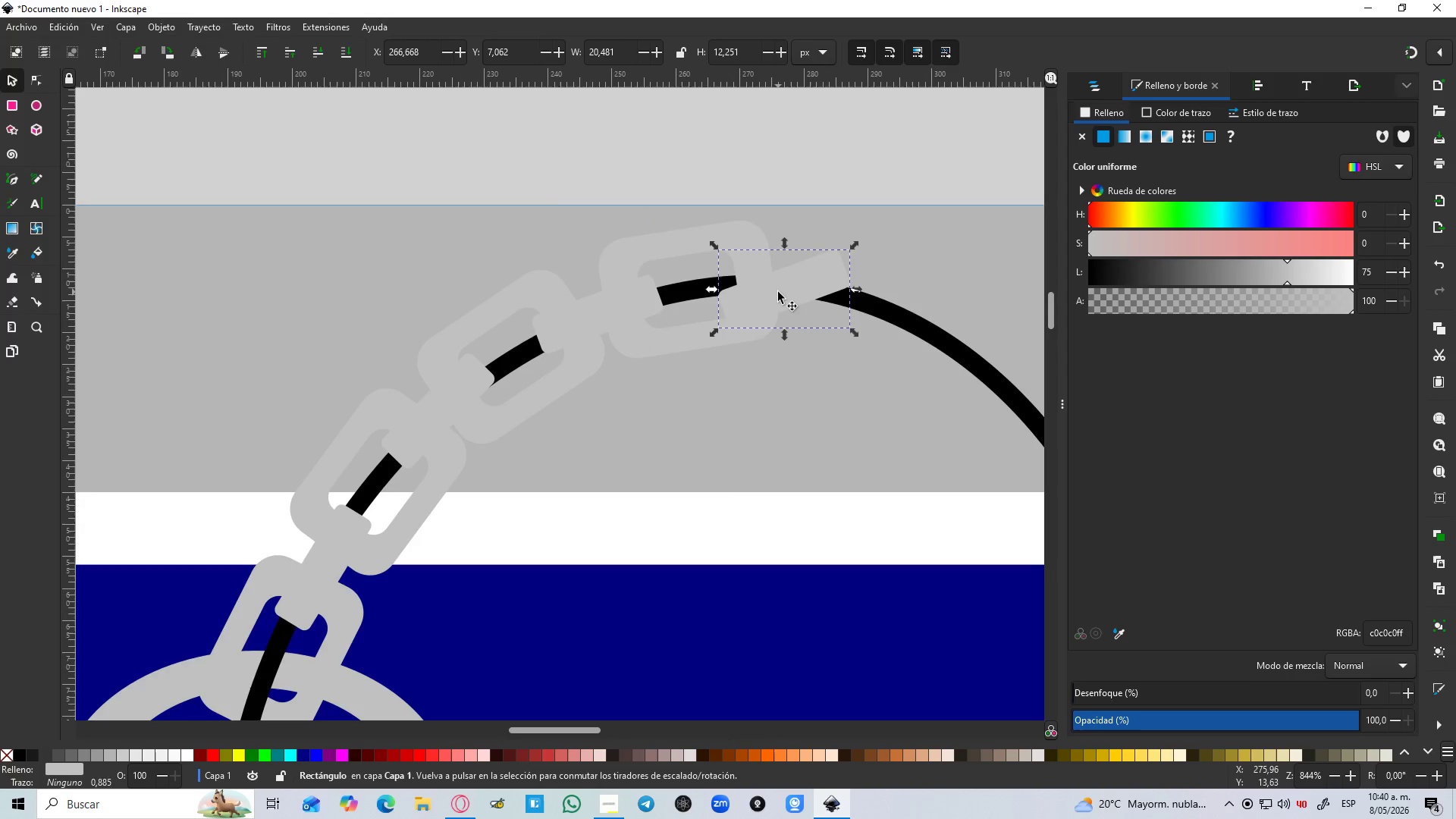 
left_click_drag(start_coordinate=[778, 292], to_coordinate=[771, 276])
 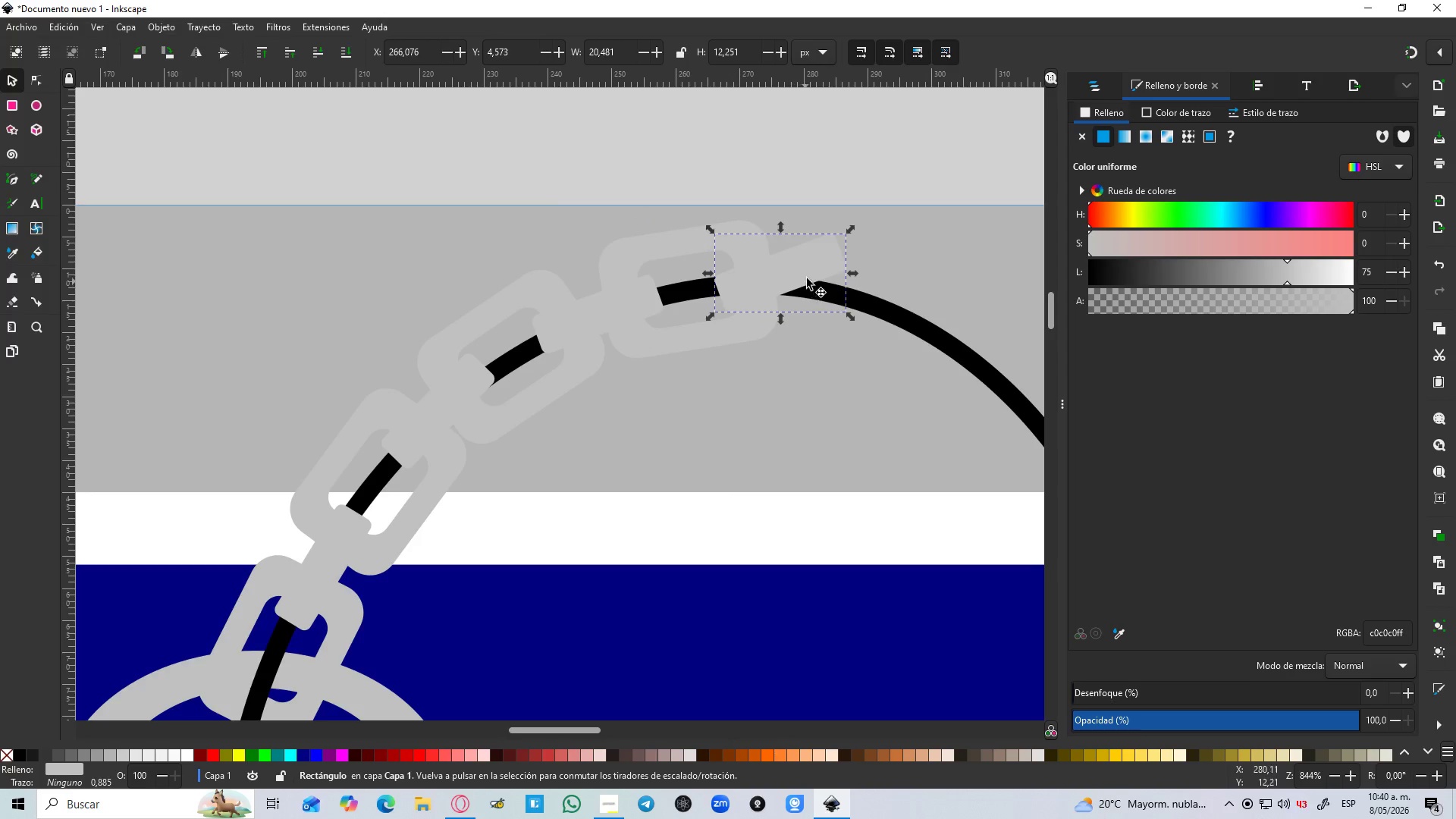 
left_click([807, 277])
 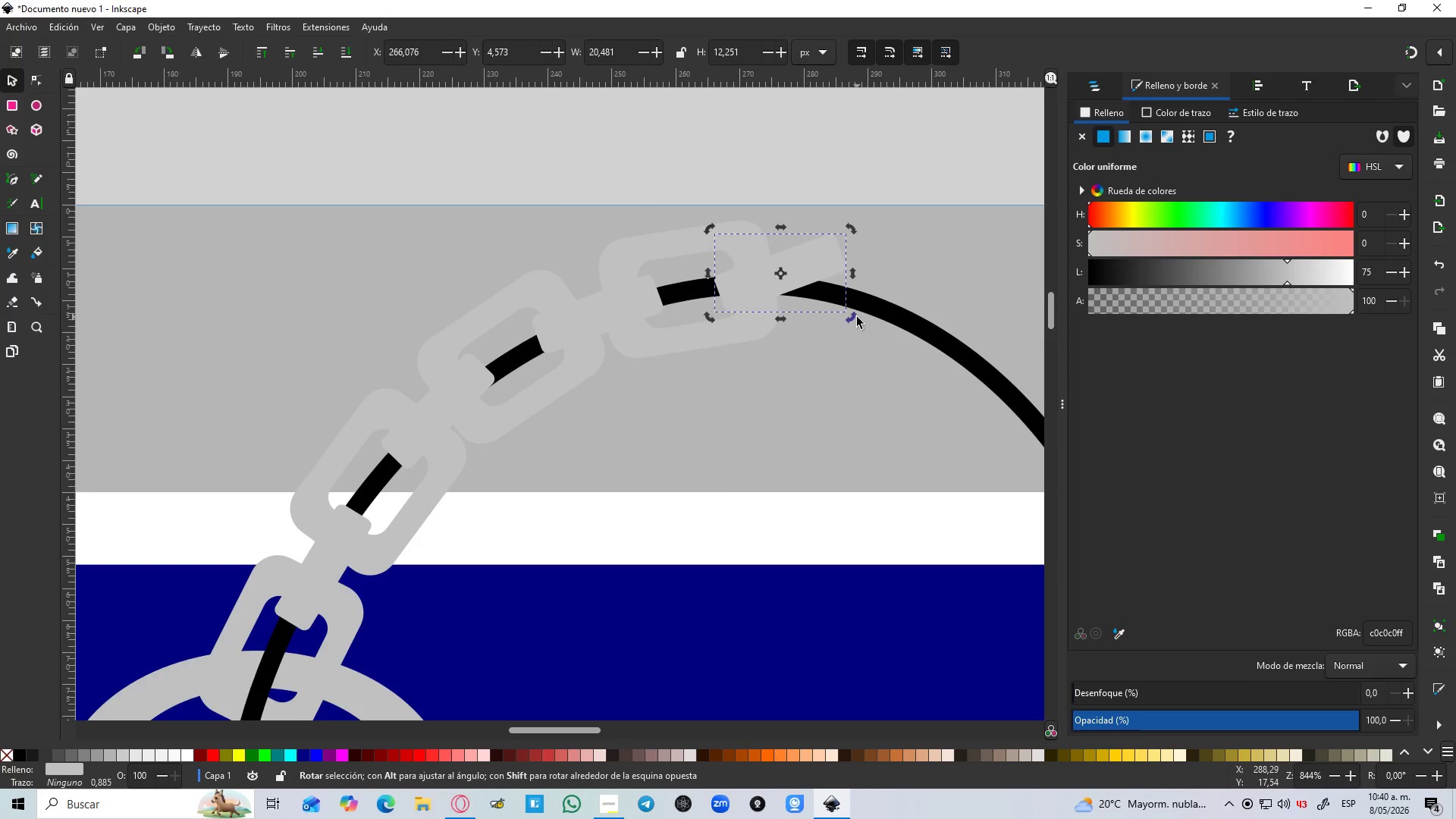 
left_click_drag(start_coordinate=[855, 317], to_coordinate=[843, 347])
 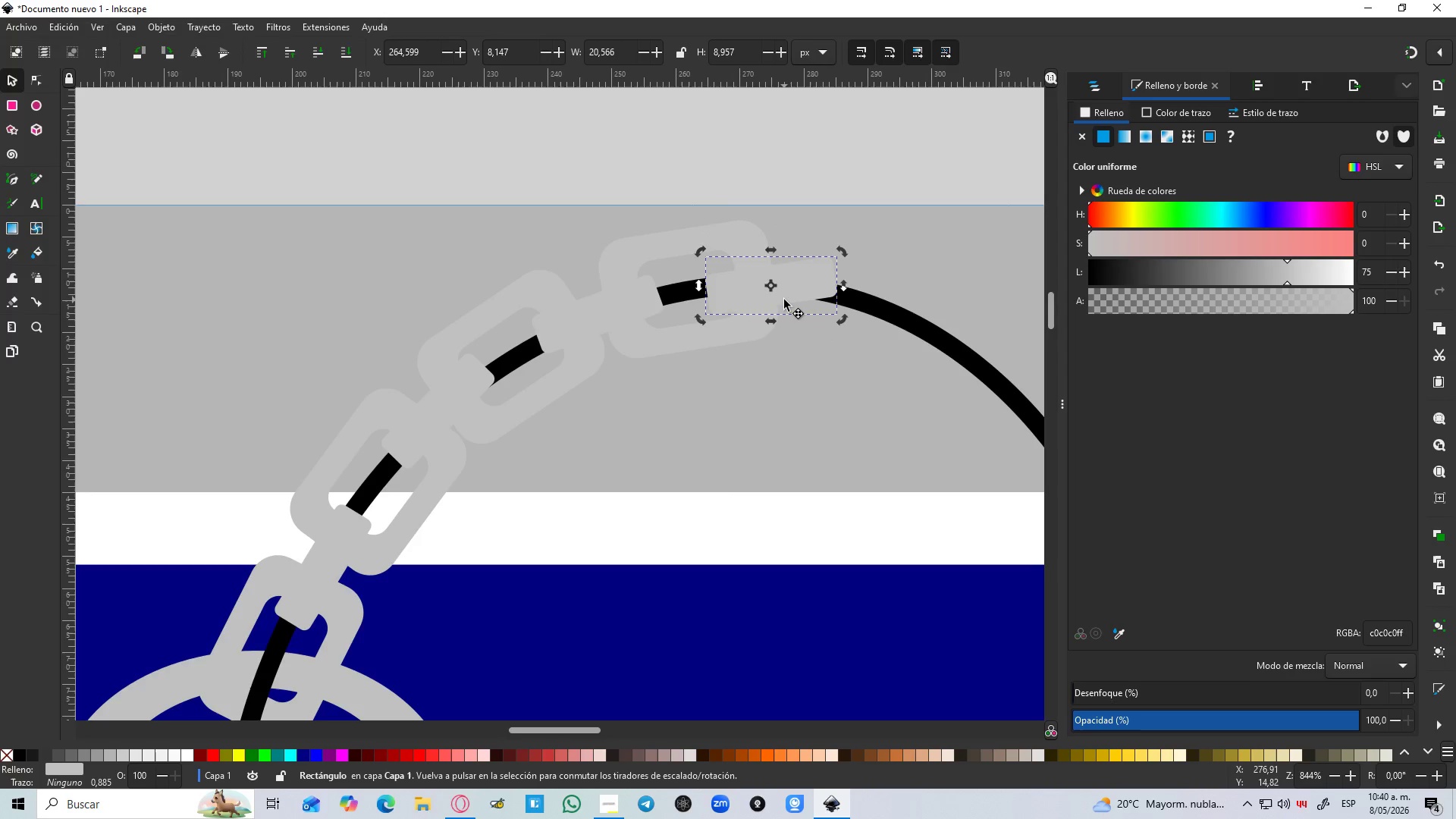 
hold_key(key=ShiftLeft, duration=1.5)
 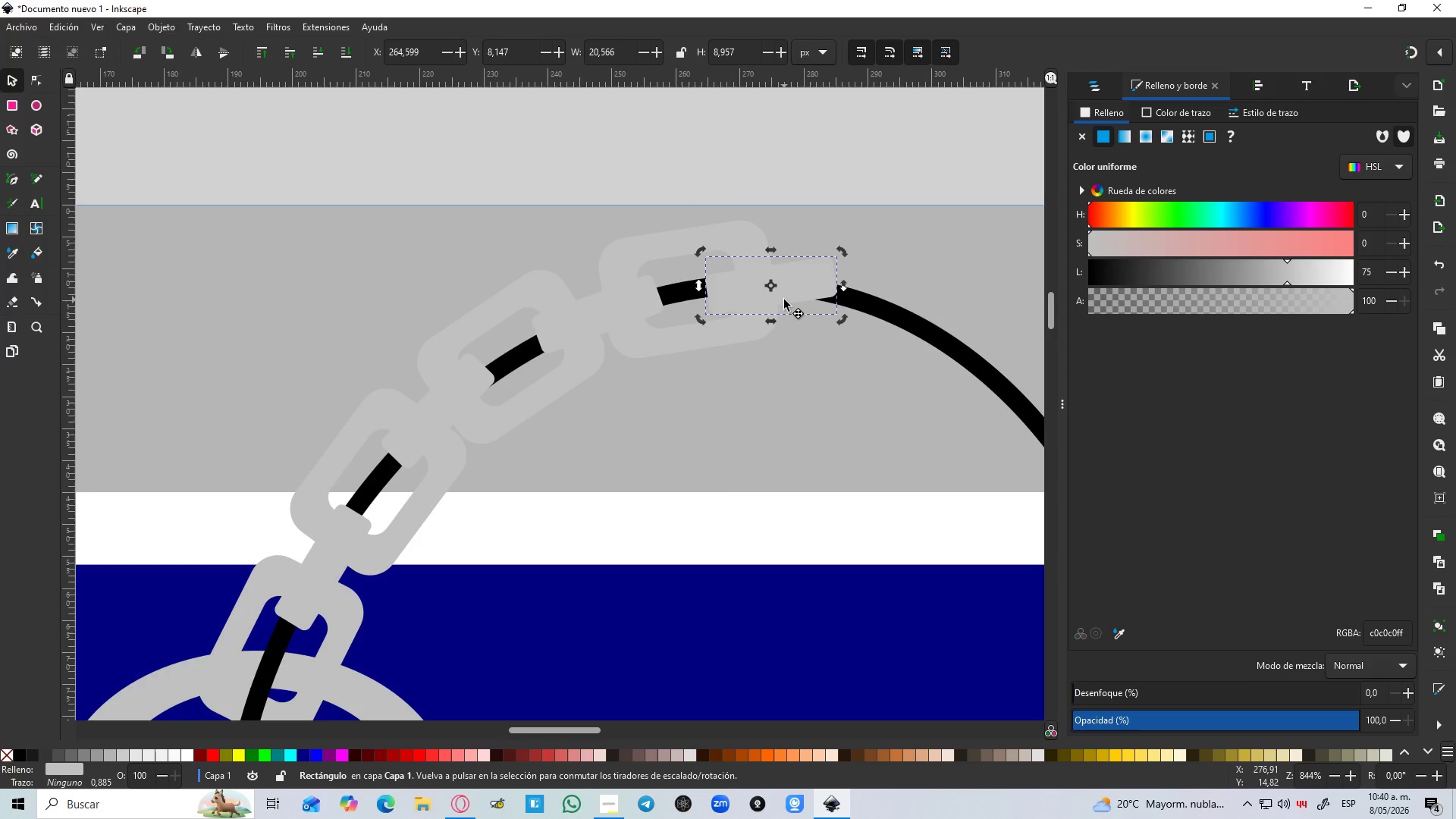 
key(Shift+ShiftLeft)
 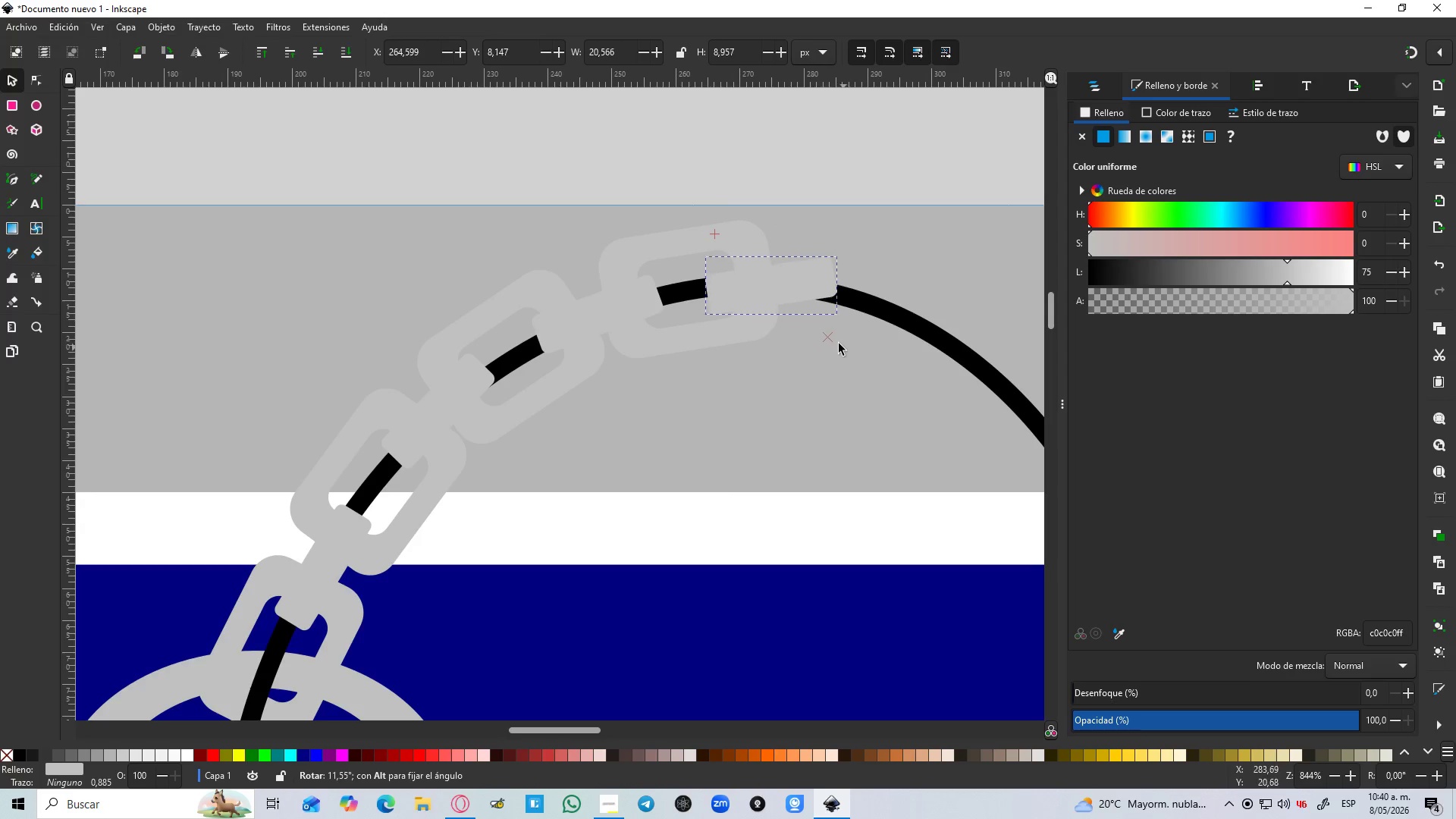 
key(Shift+ShiftLeft)
 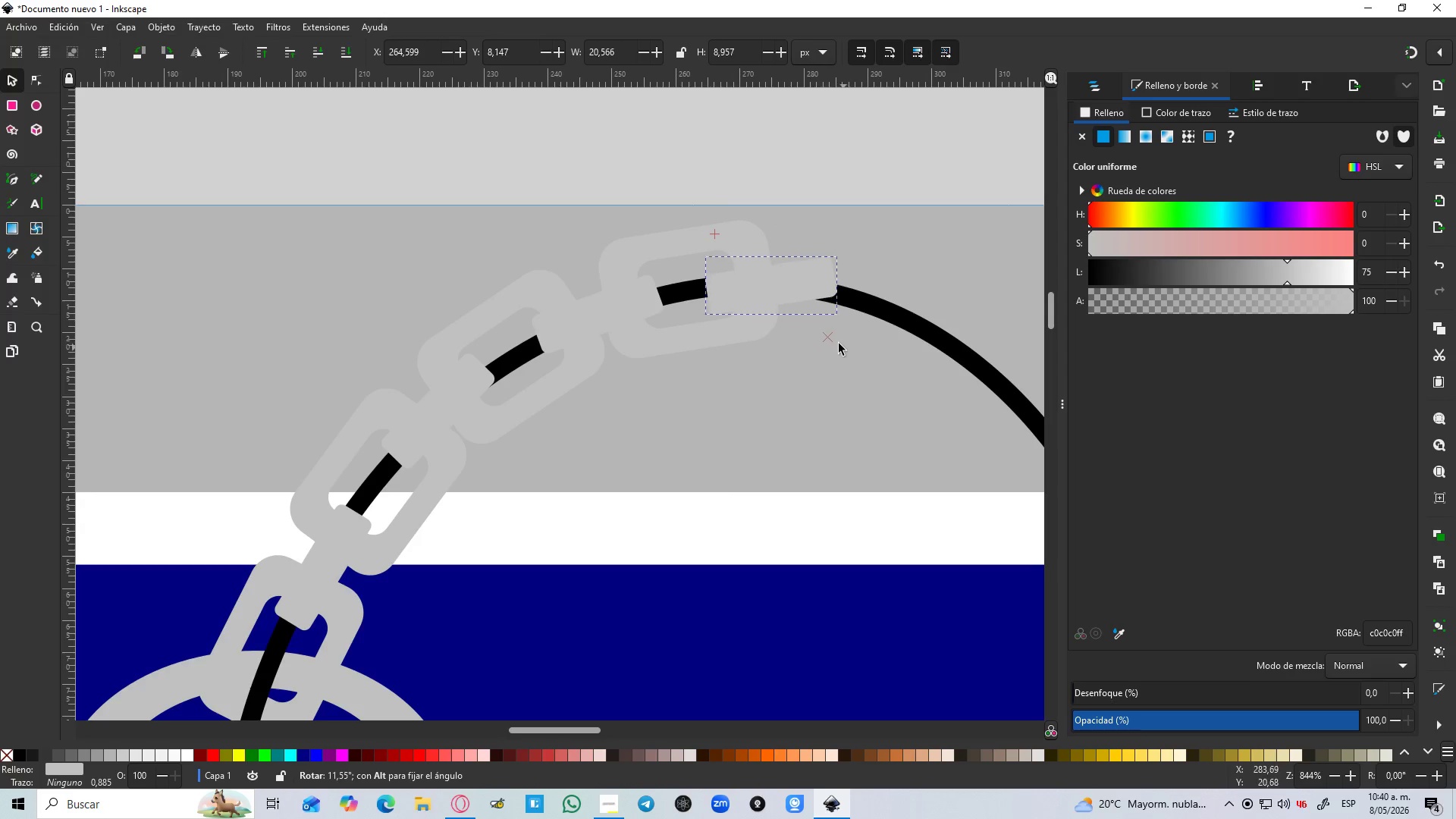 
key(Shift+ShiftLeft)
 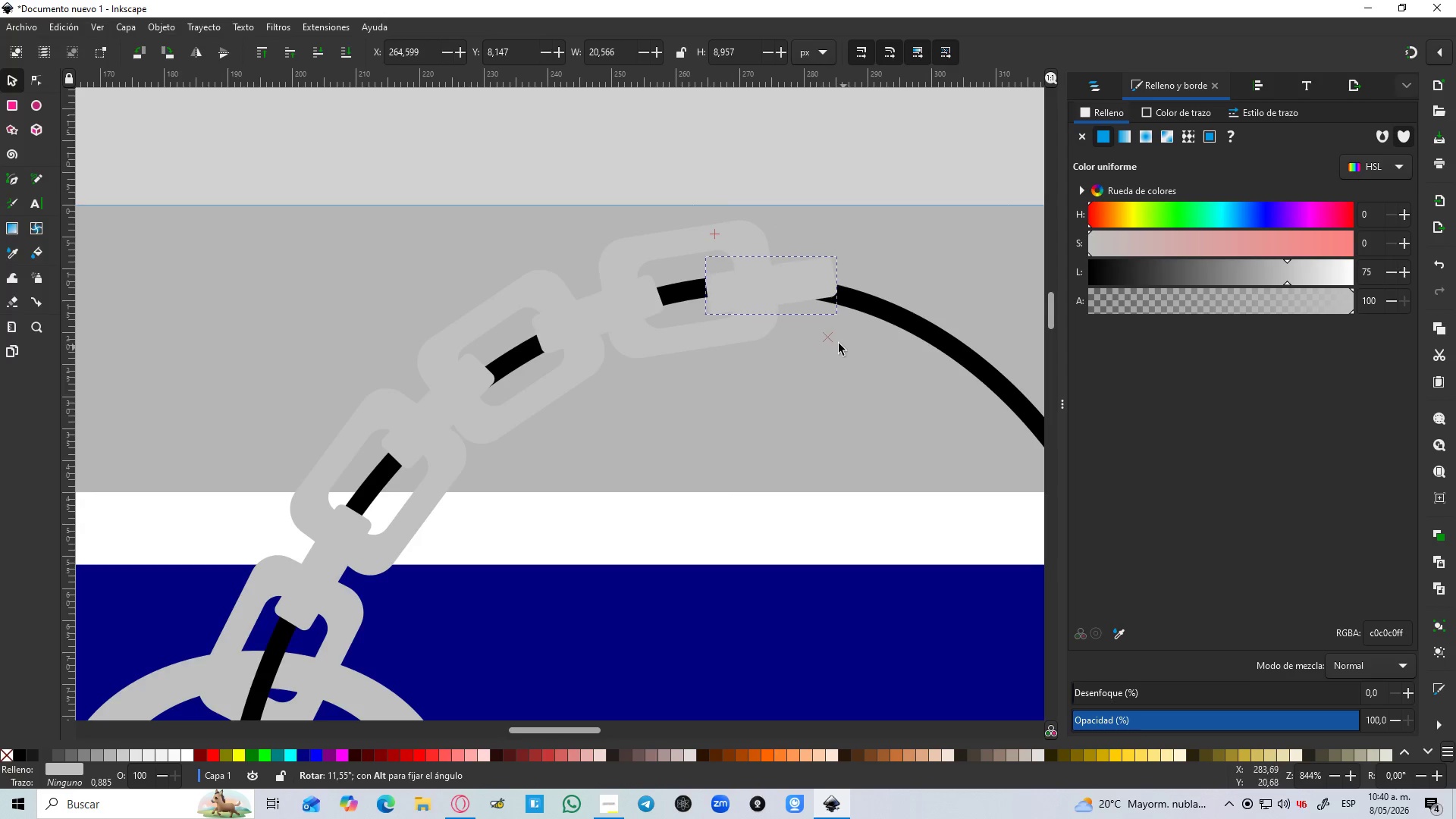 
key(Shift+ShiftLeft)
 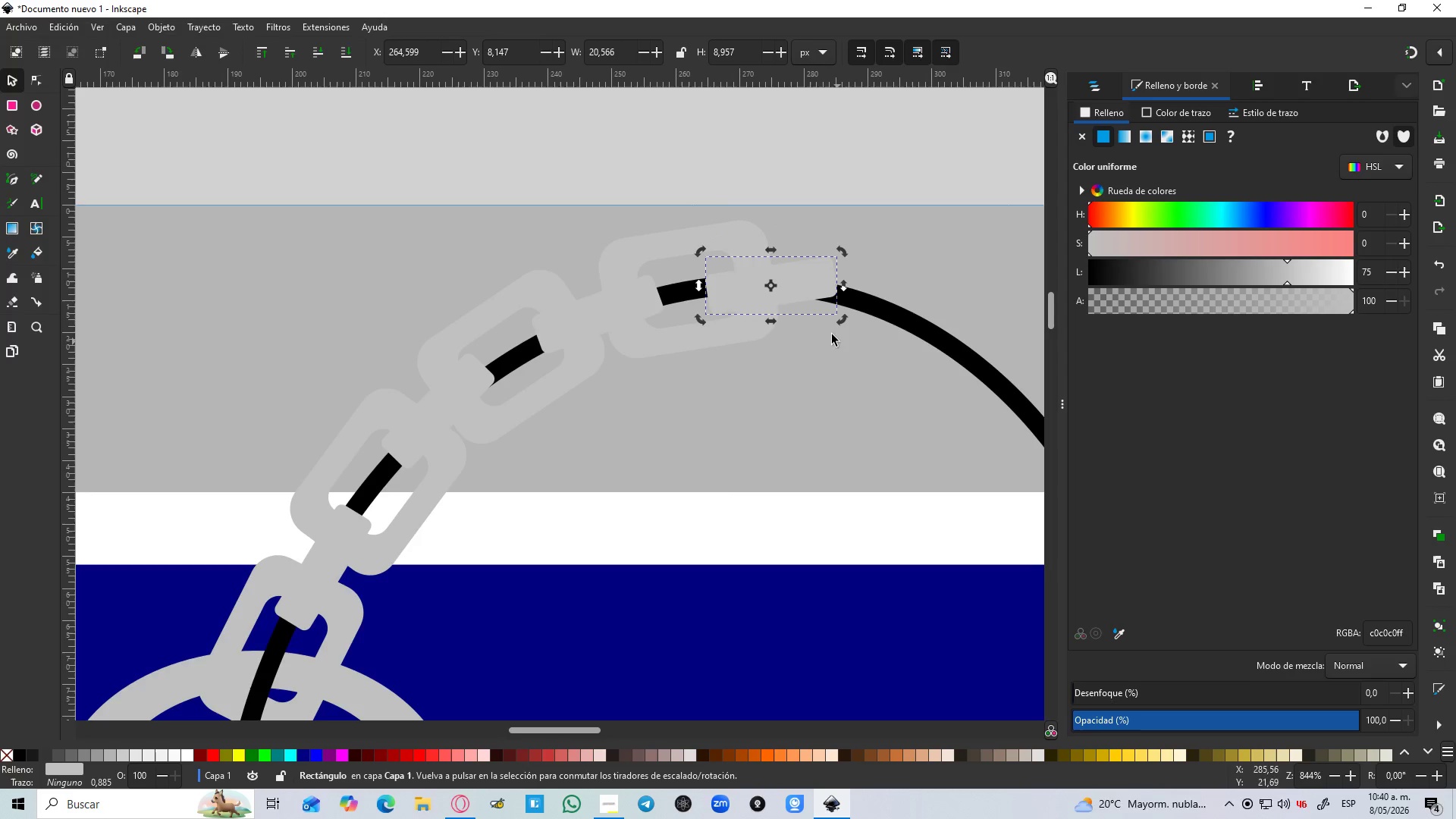 
key(Shift+ShiftLeft)
 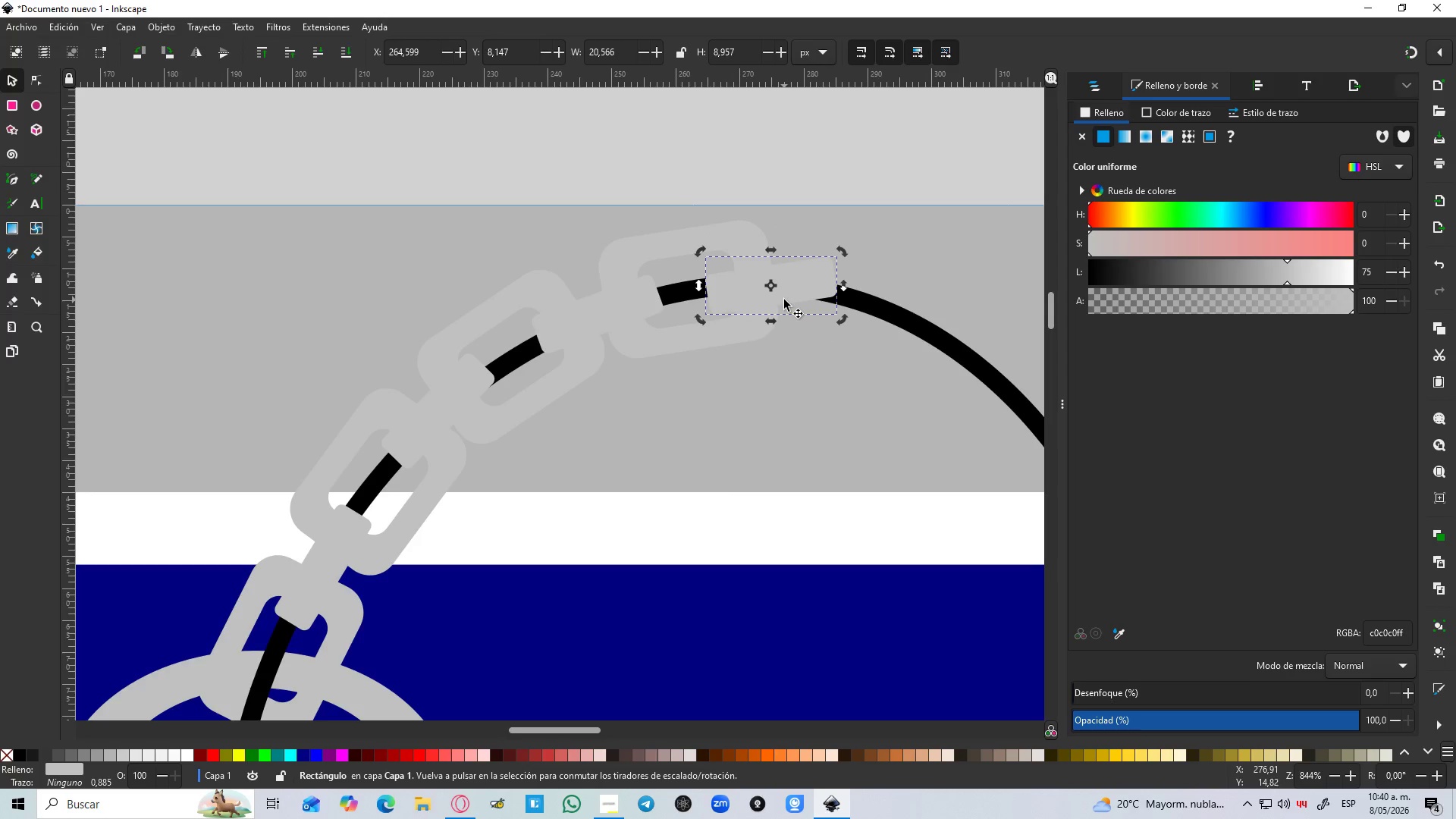 
left_click_drag(start_coordinate=[784, 300], to_coordinate=[785, 283])
 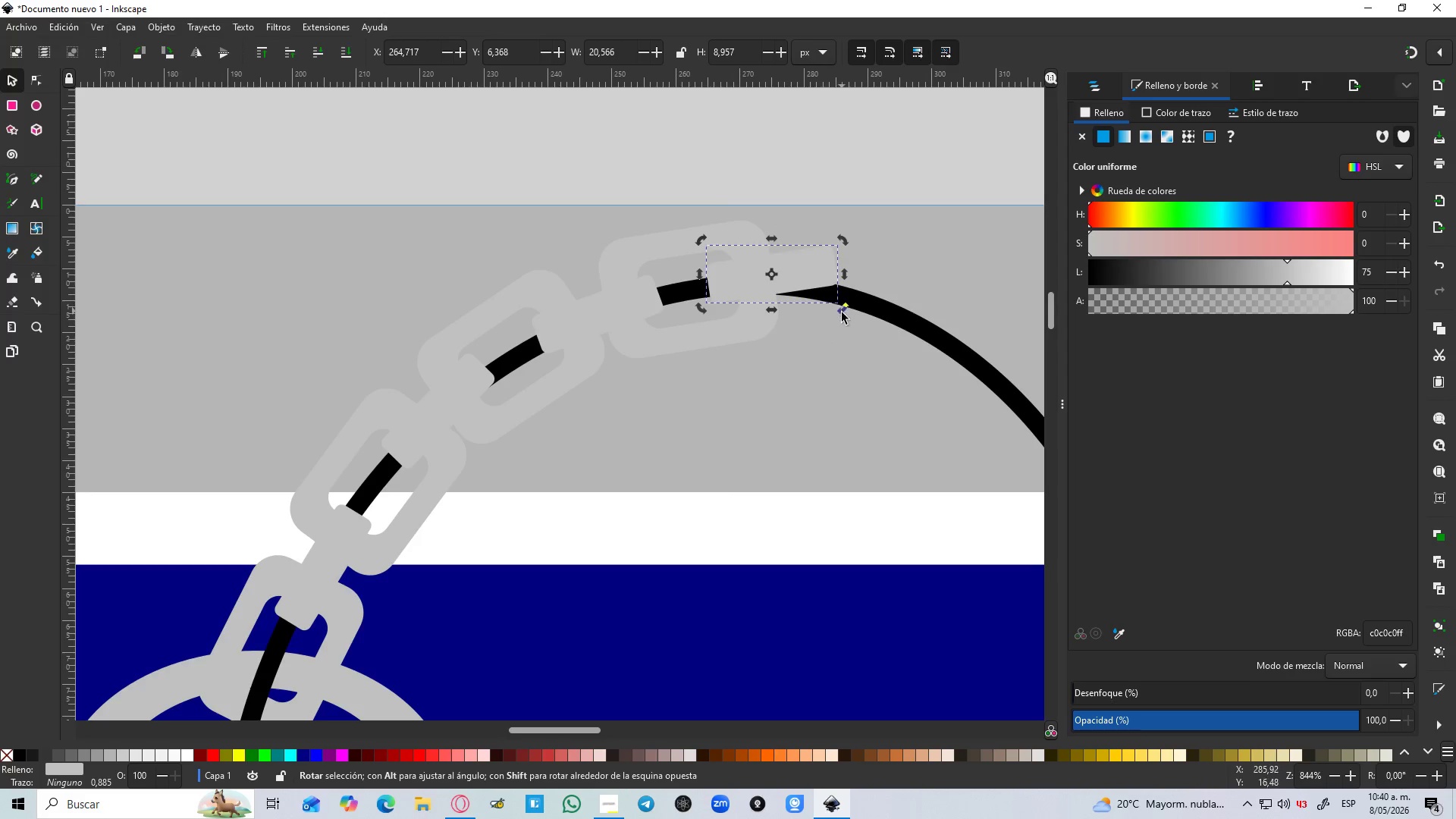 
left_click_drag(start_coordinate=[843, 312], to_coordinate=[833, 322])
 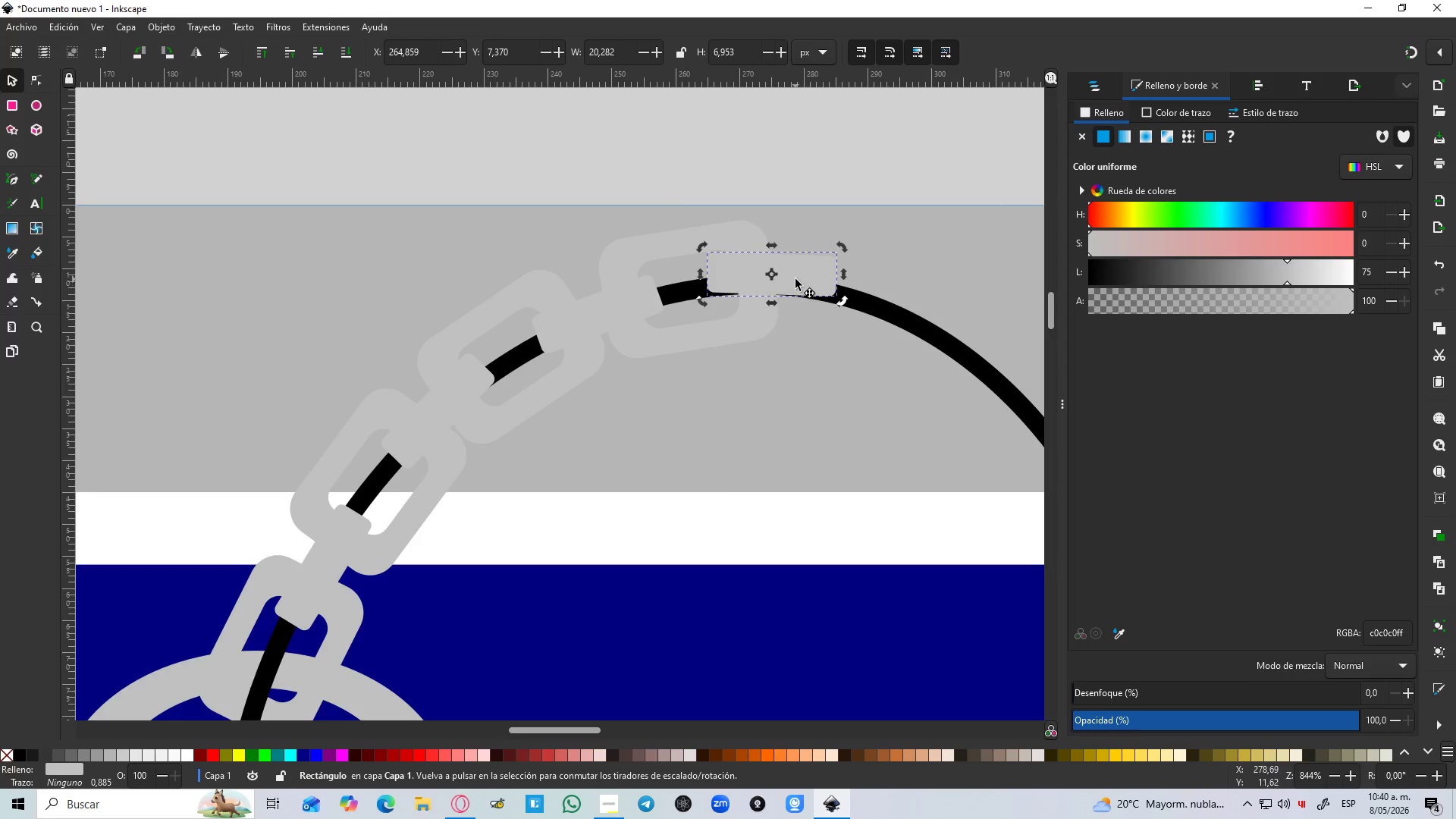 
left_click_drag(start_coordinate=[795, 279], to_coordinate=[805, 291])
 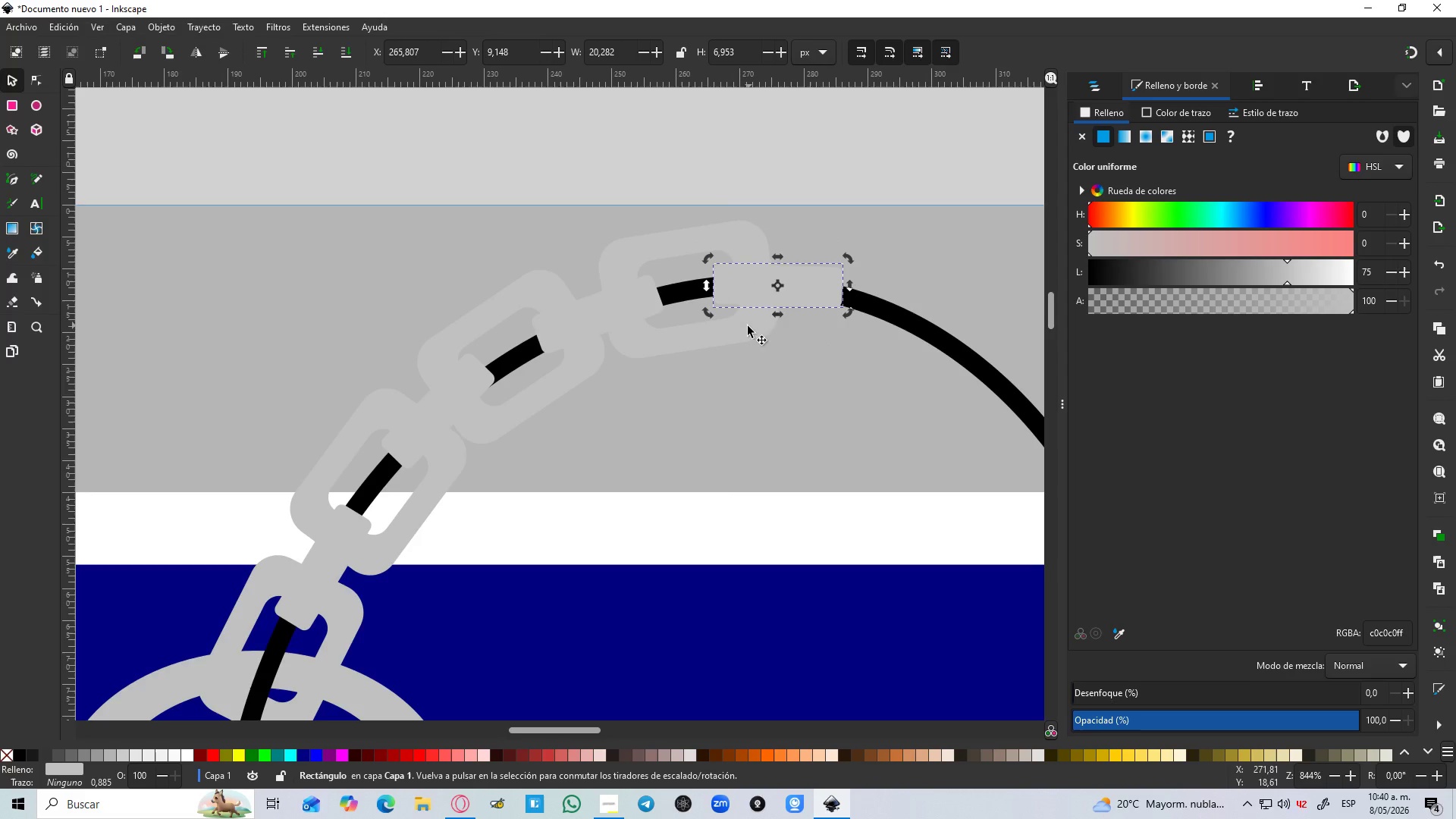 
left_click([746, 327])
 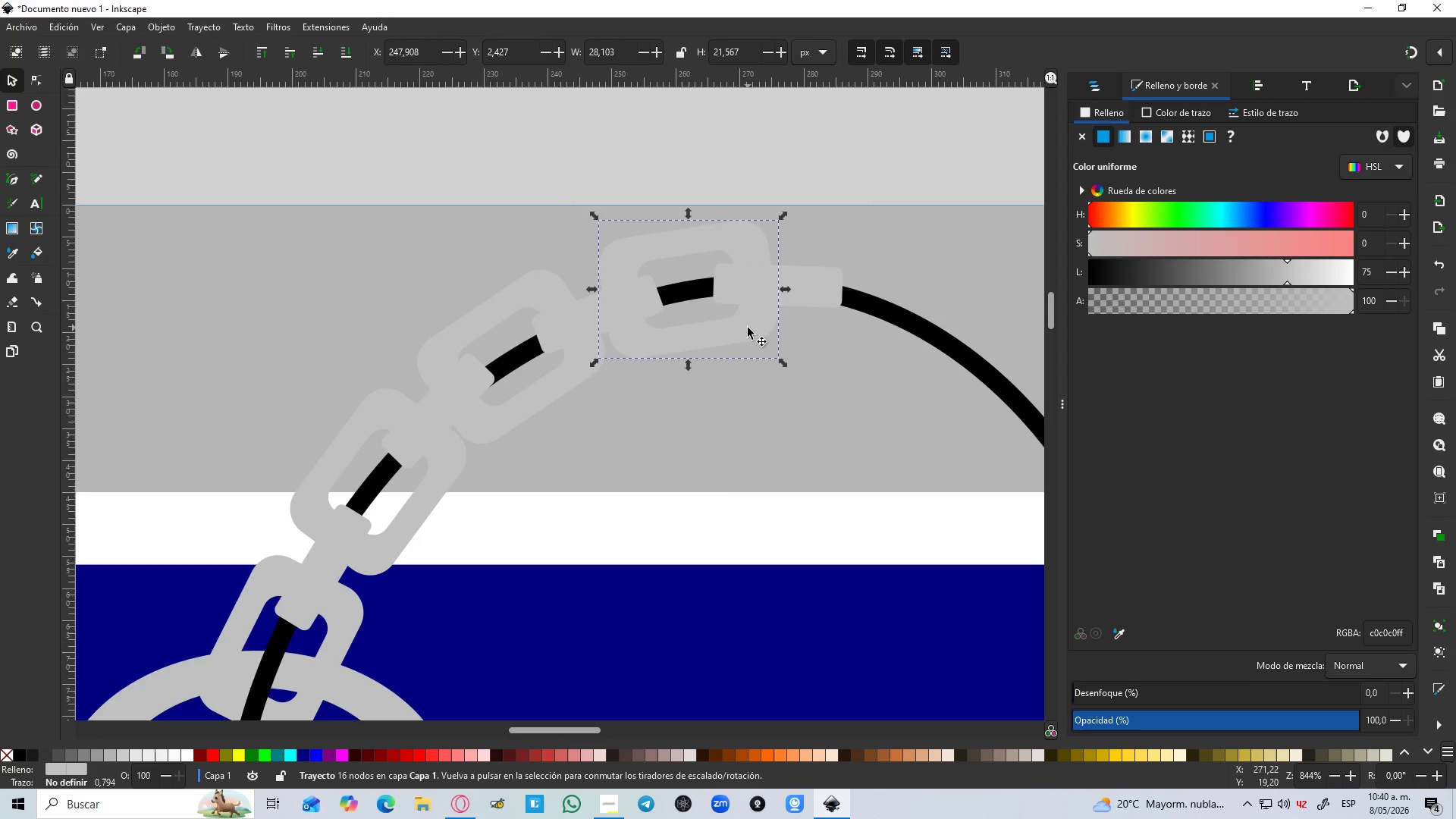 
key(Control+D)
 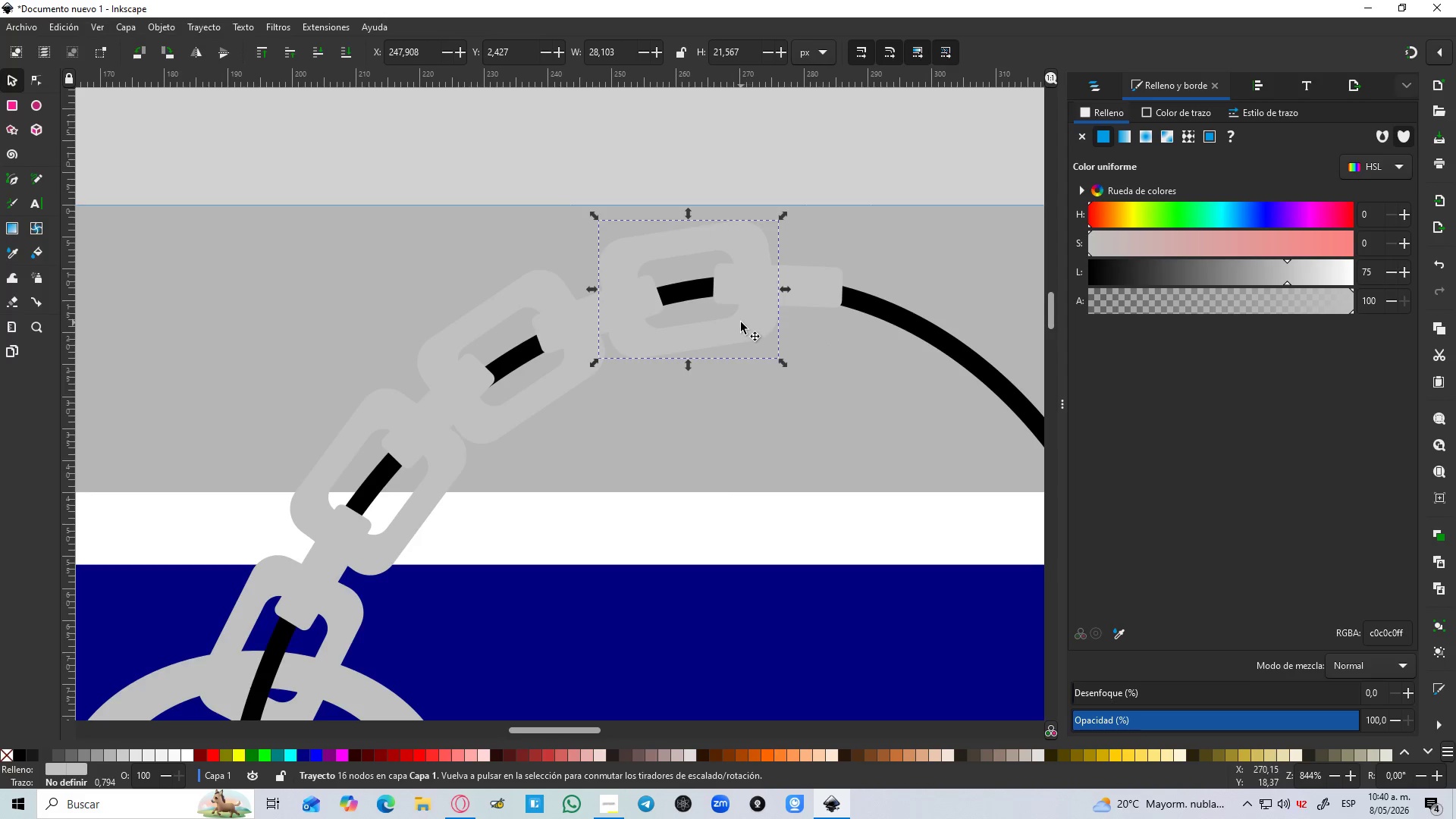 
left_click_drag(start_coordinate=[741, 324], to_coordinate=[942, 325])
 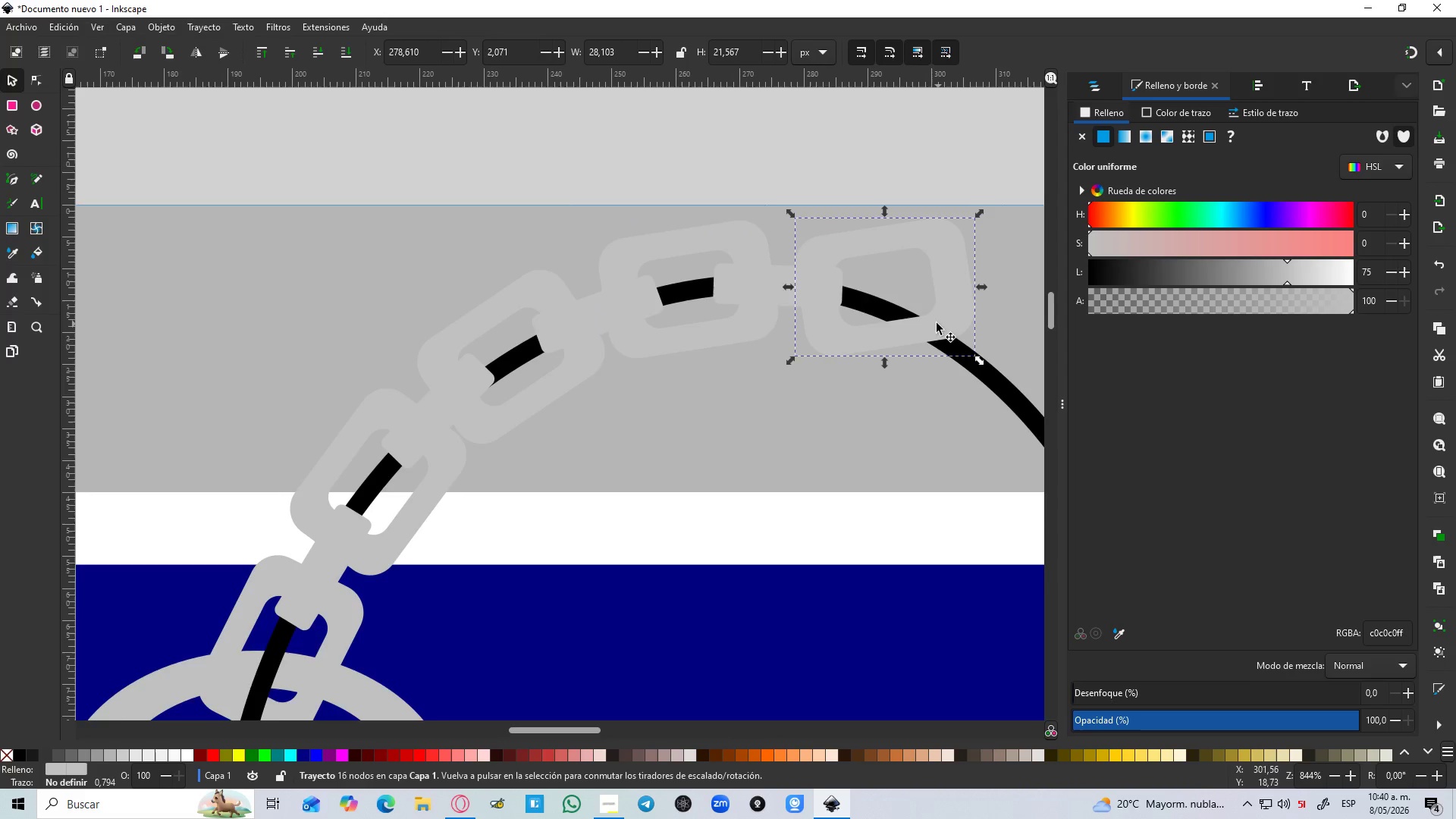 
hold_key(key=Space, duration=0.75)
 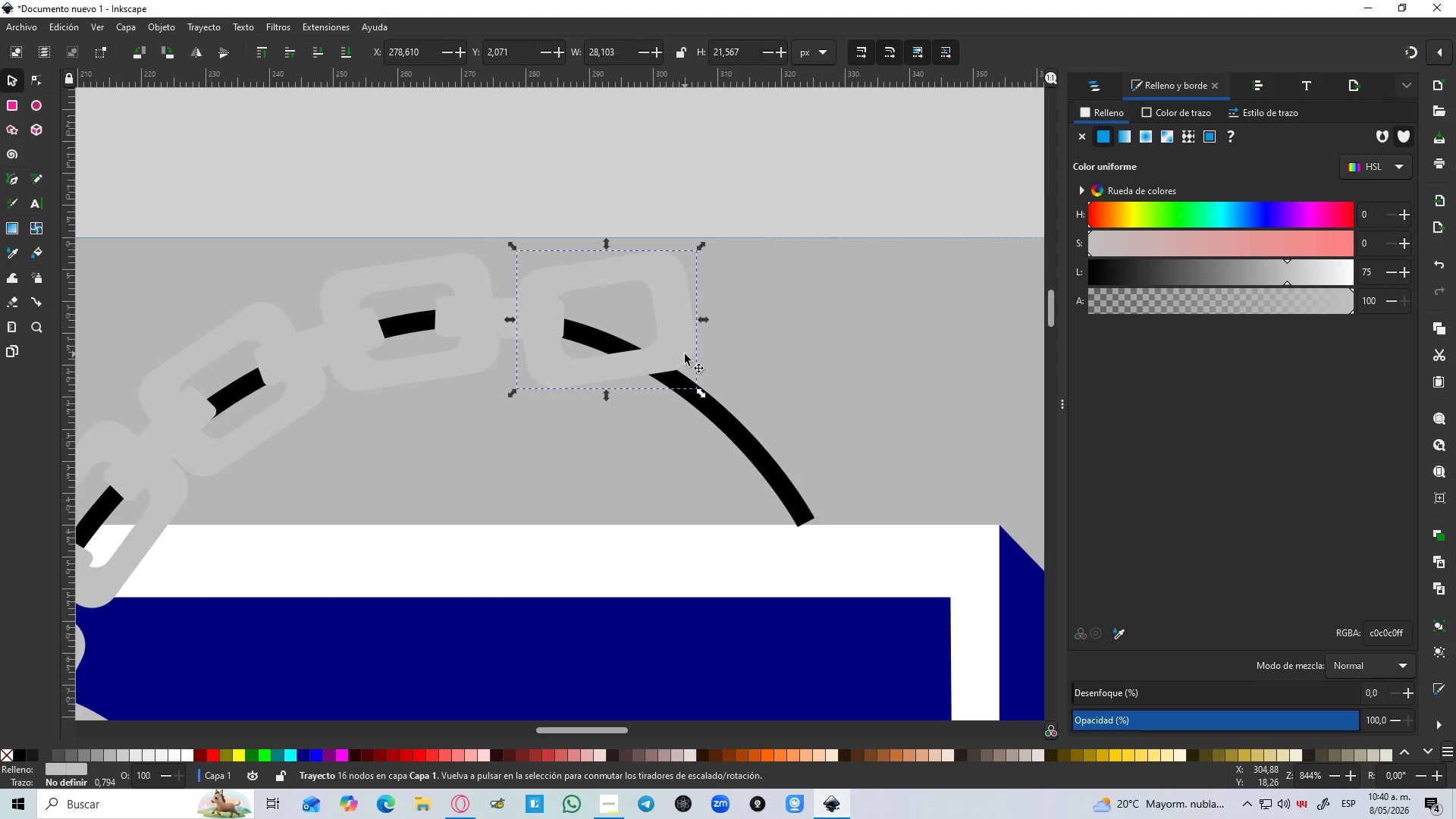 
left_click([685, 354])
 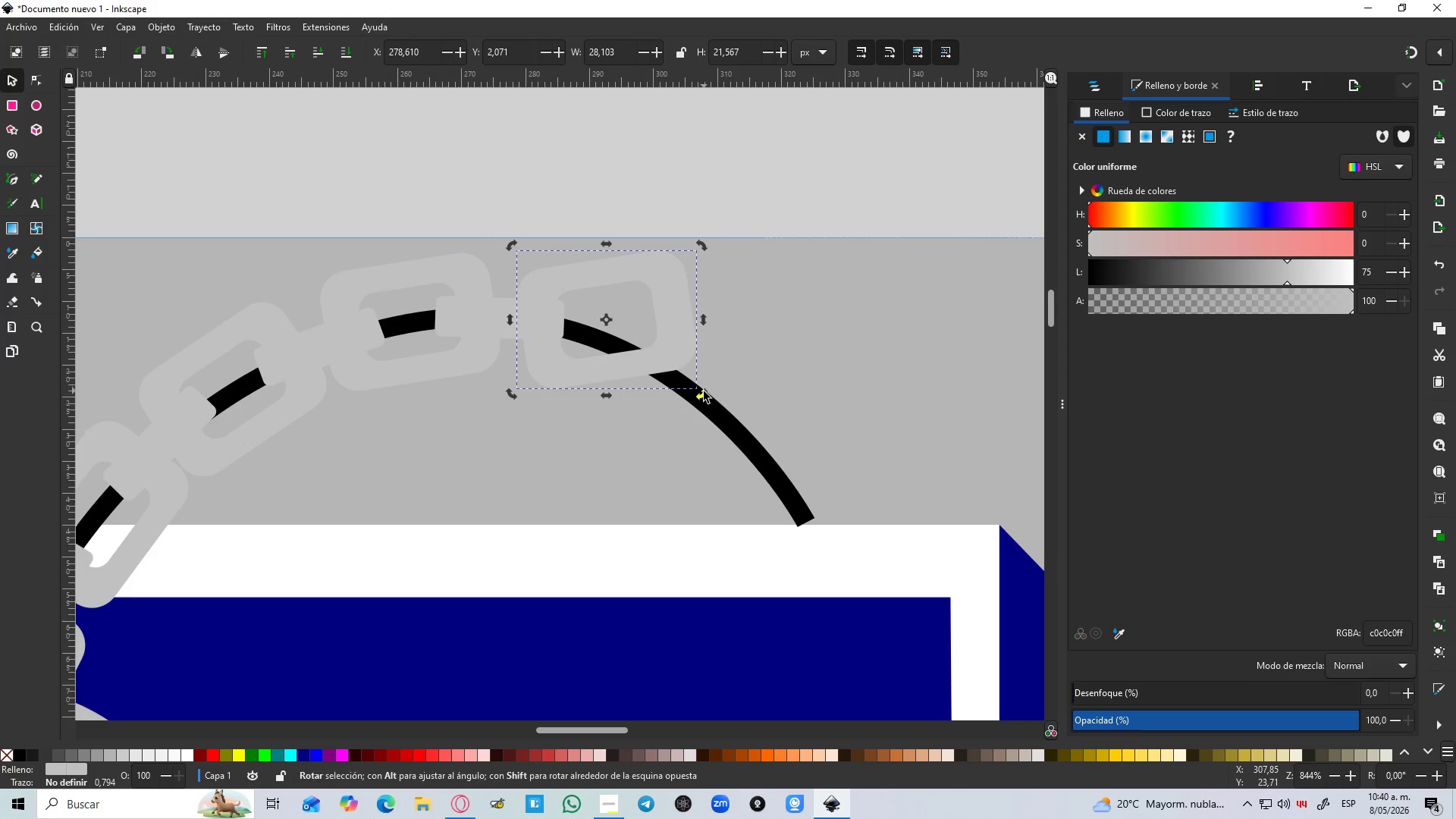 
left_click_drag(start_coordinate=[704, 392], to_coordinate=[678, 406])
 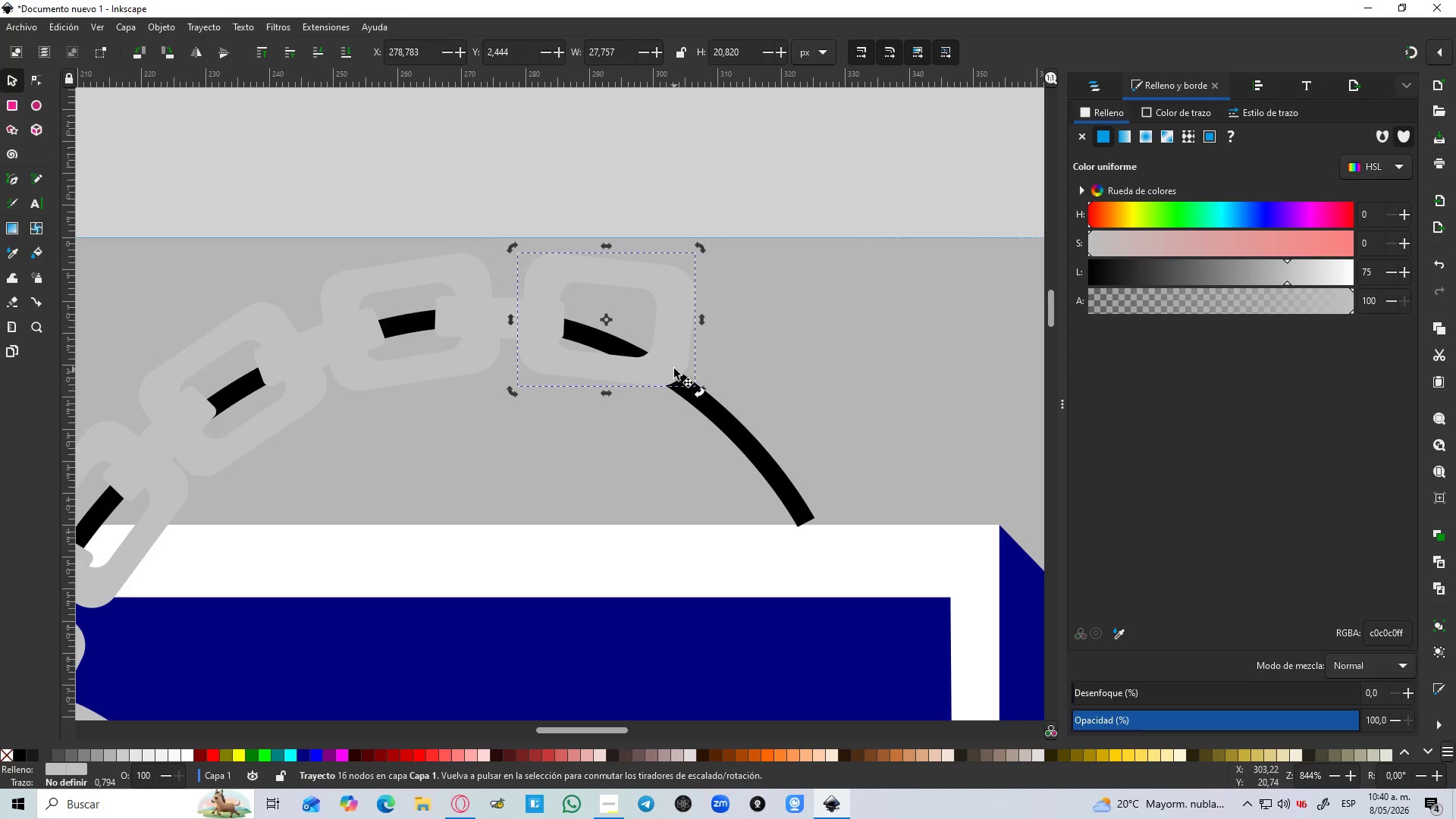 
left_click_drag(start_coordinate=[674, 369], to_coordinate=[664, 375])
 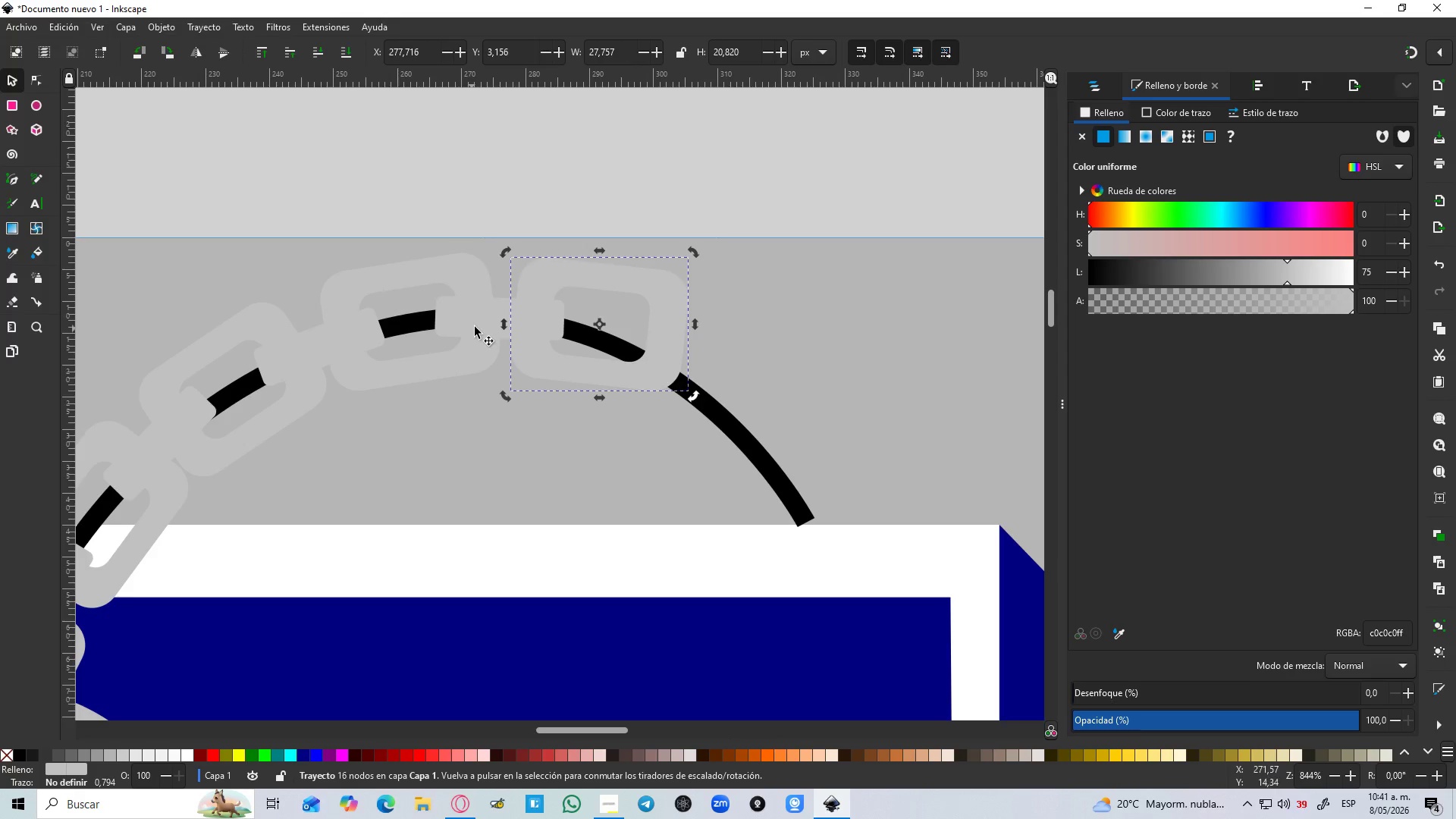 
left_click([483, 320])
 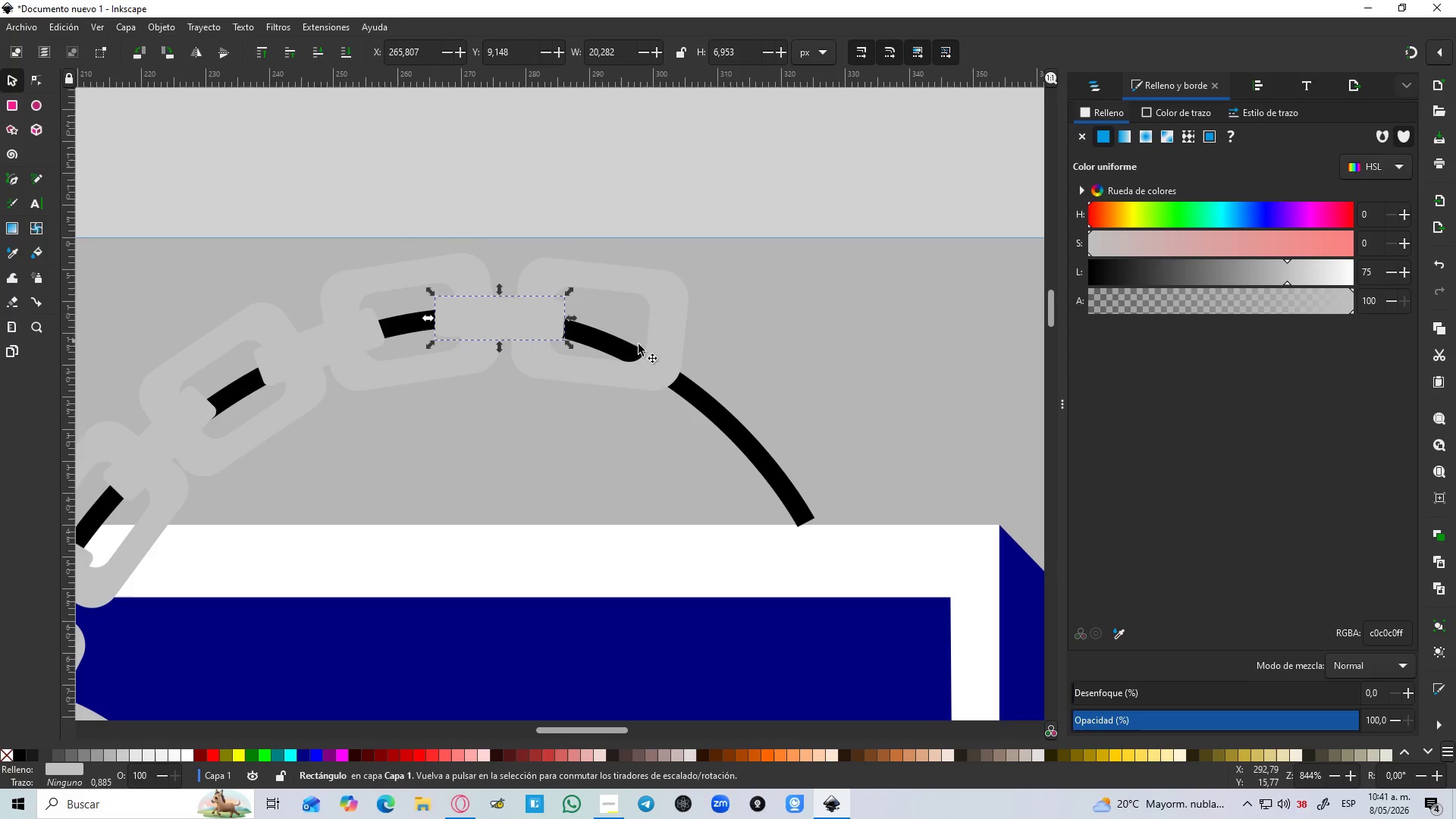 
left_click([664, 354])
 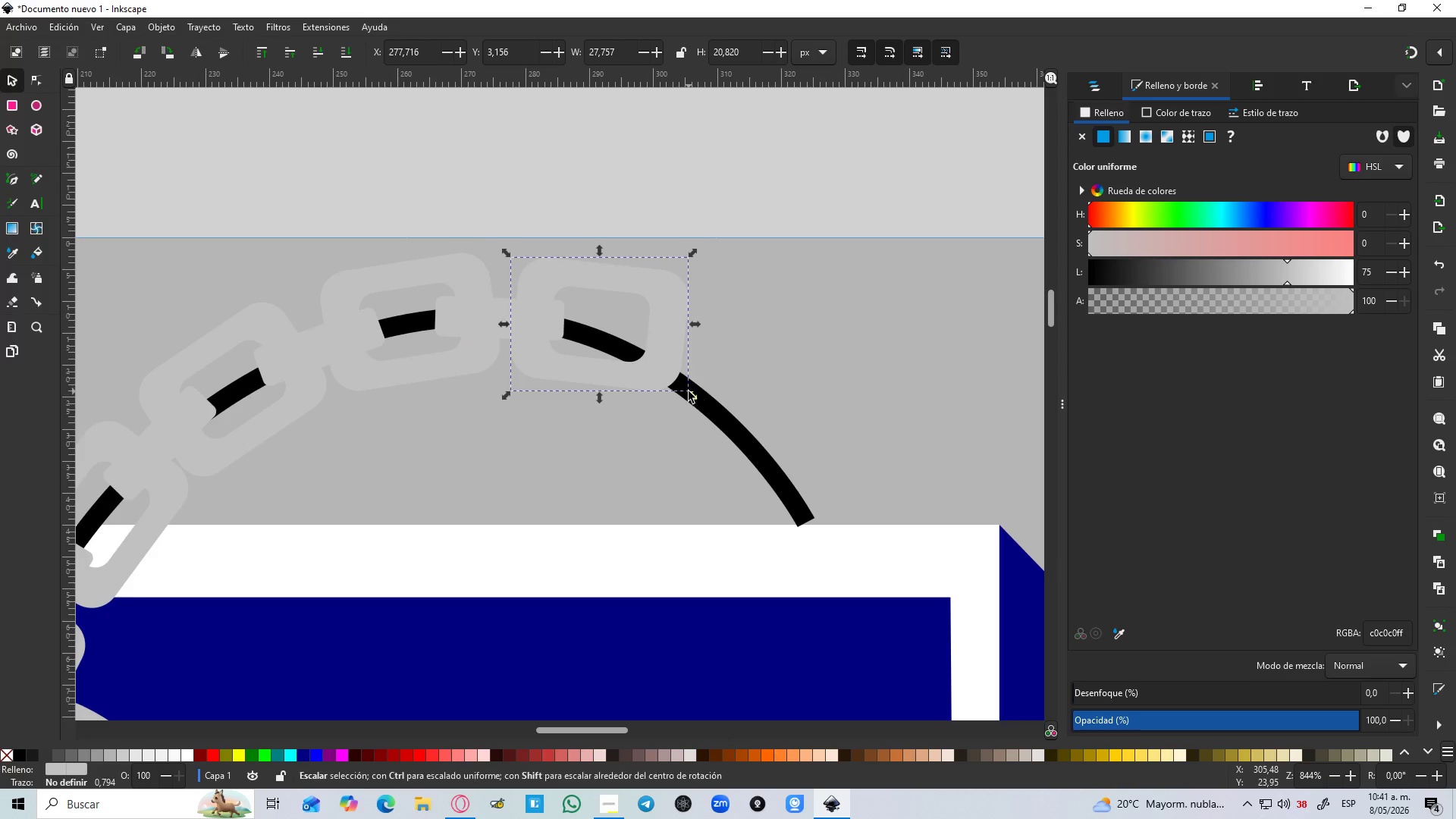 
left_click([661, 375])
 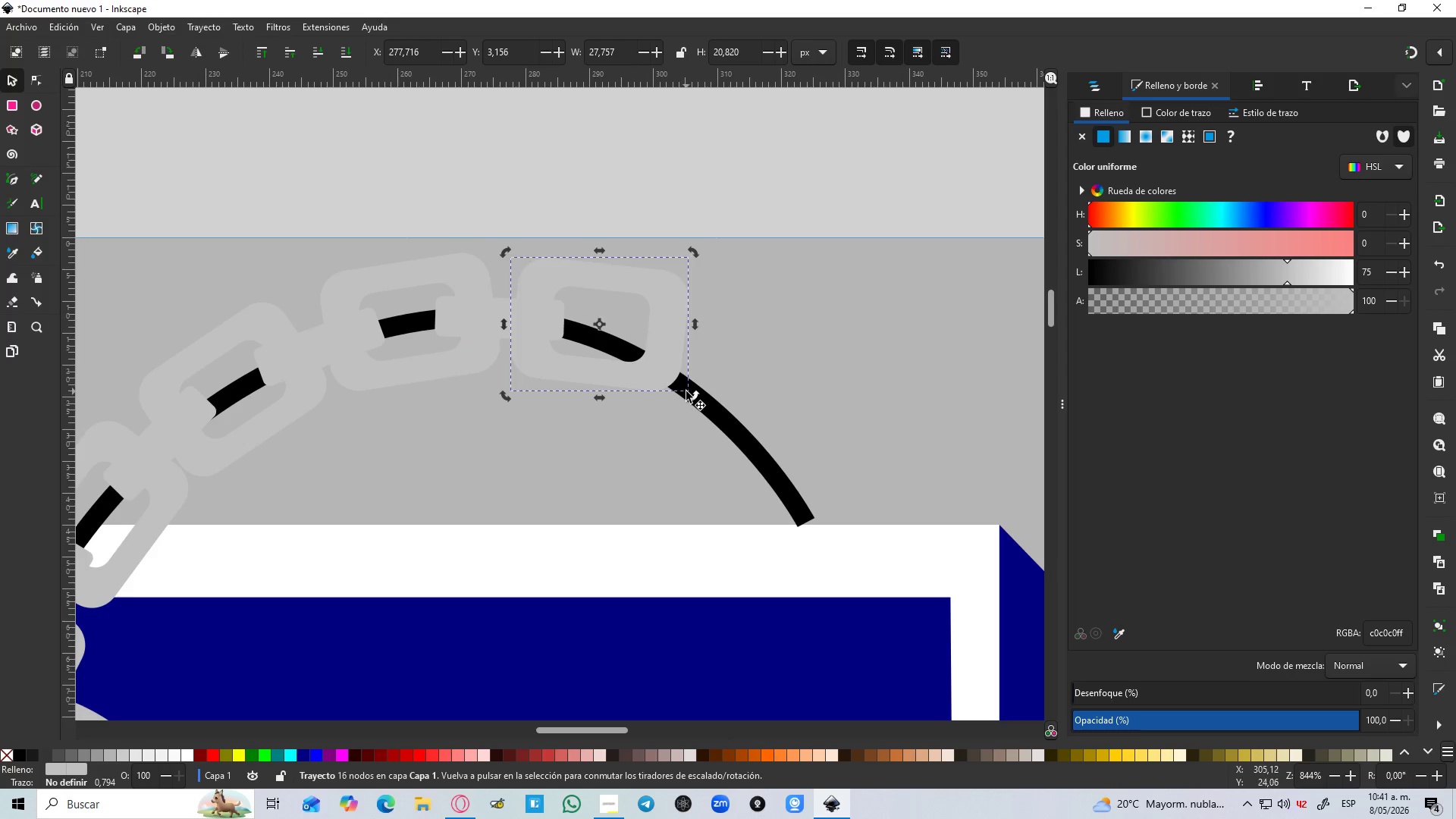 
left_click_drag(start_coordinate=[686, 391], to_coordinate=[674, 402])
 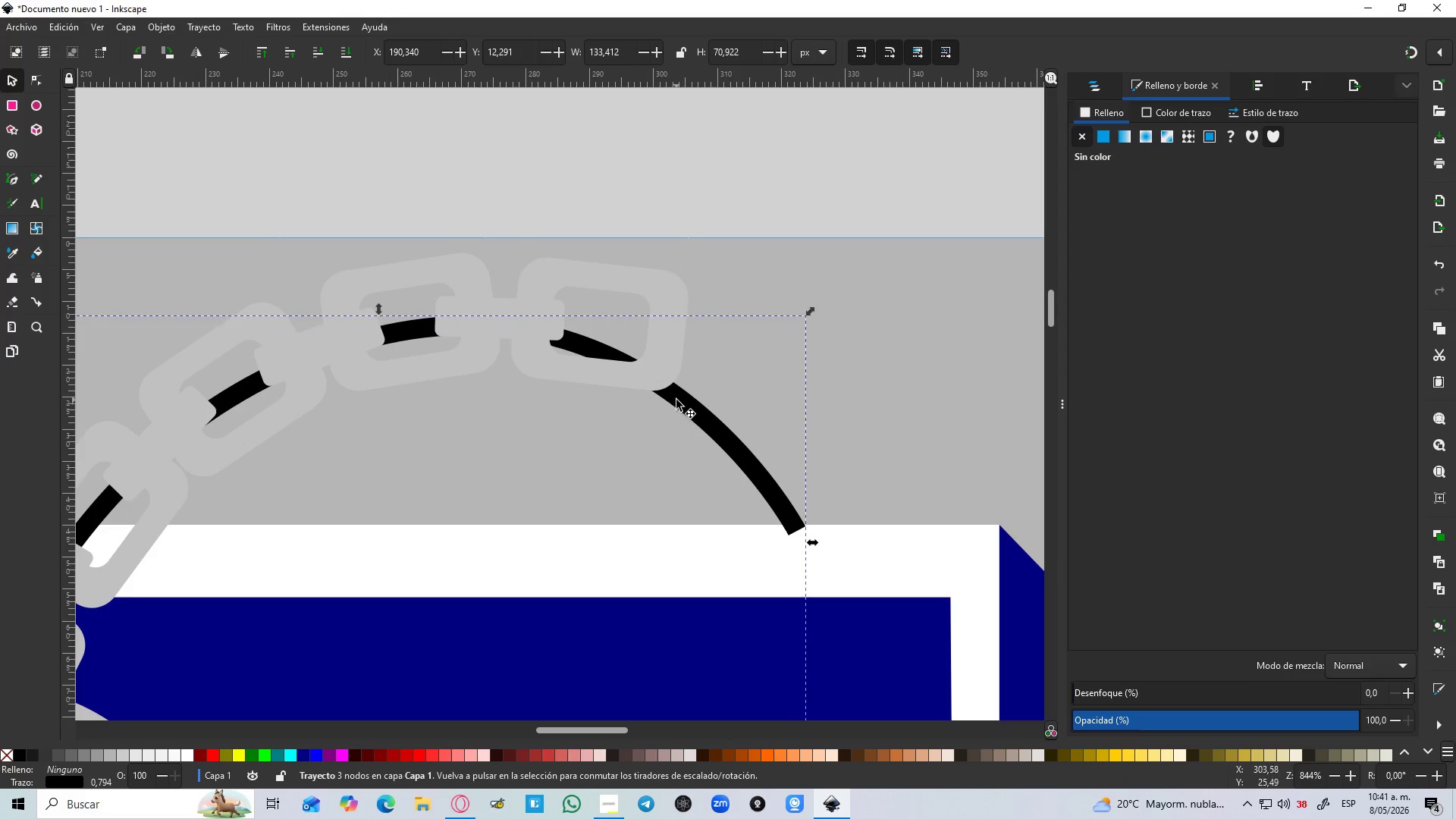 
key(Control+Z)
 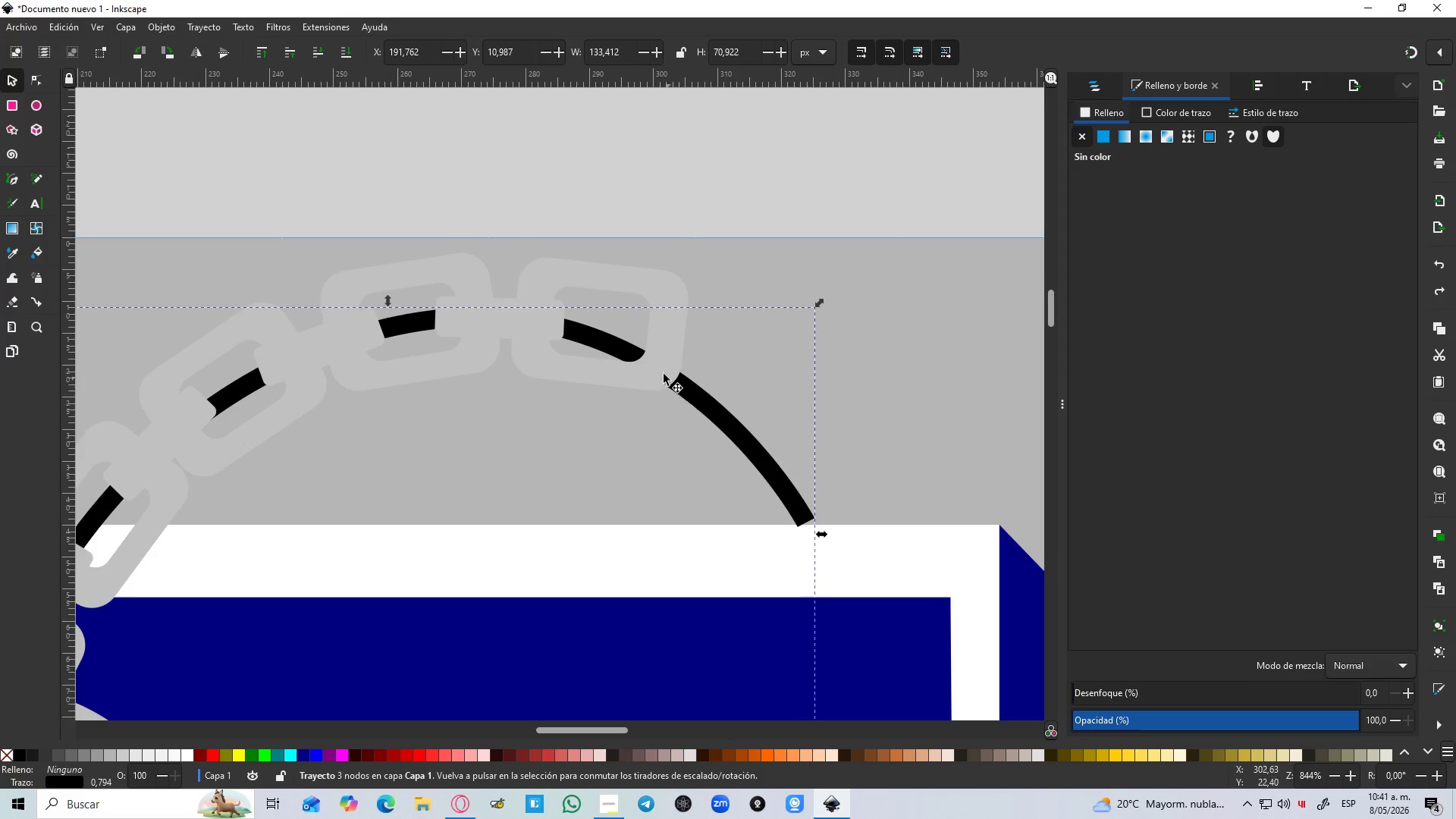 
left_click([661, 369])
 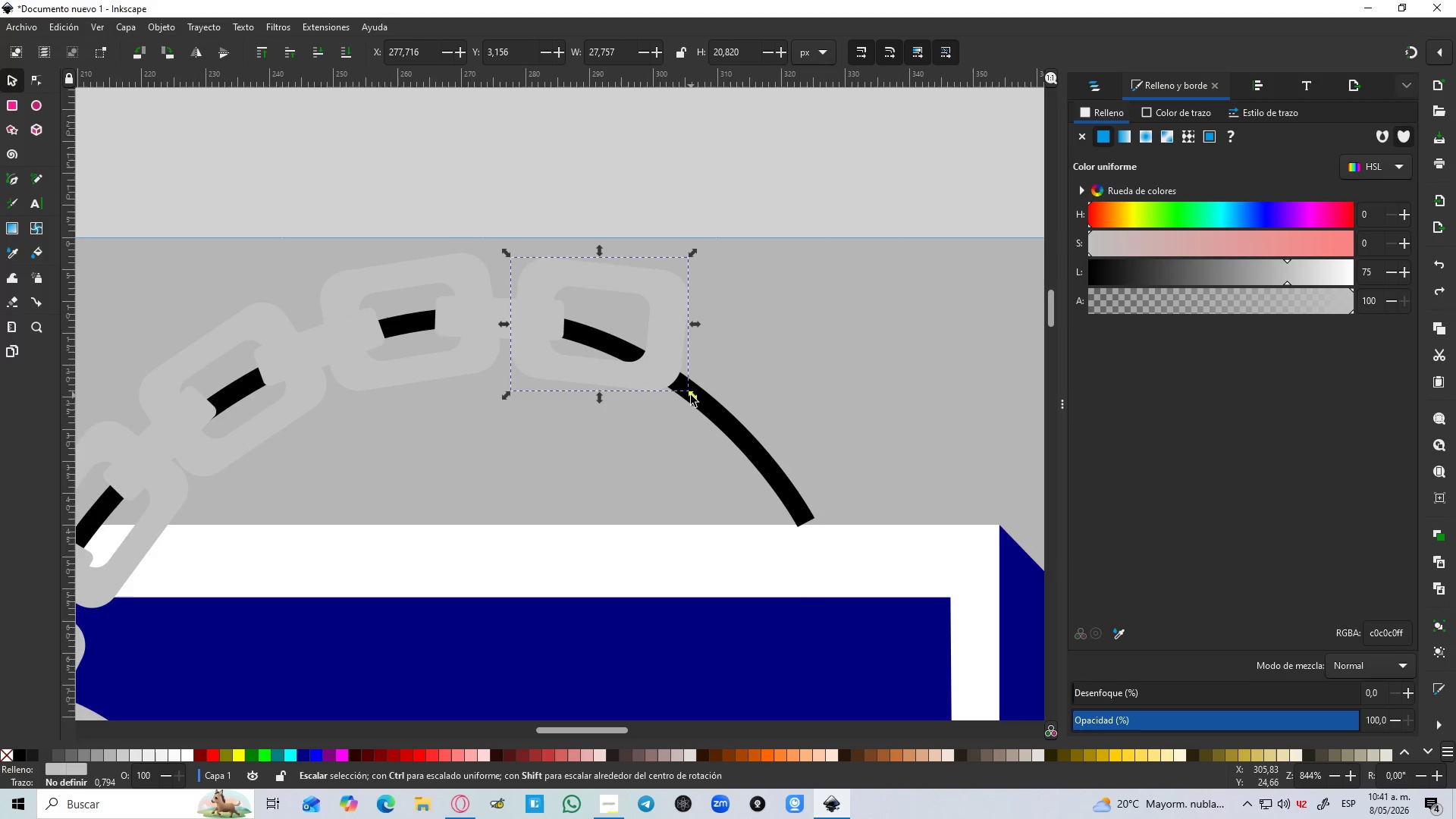 
left_click([663, 372])
 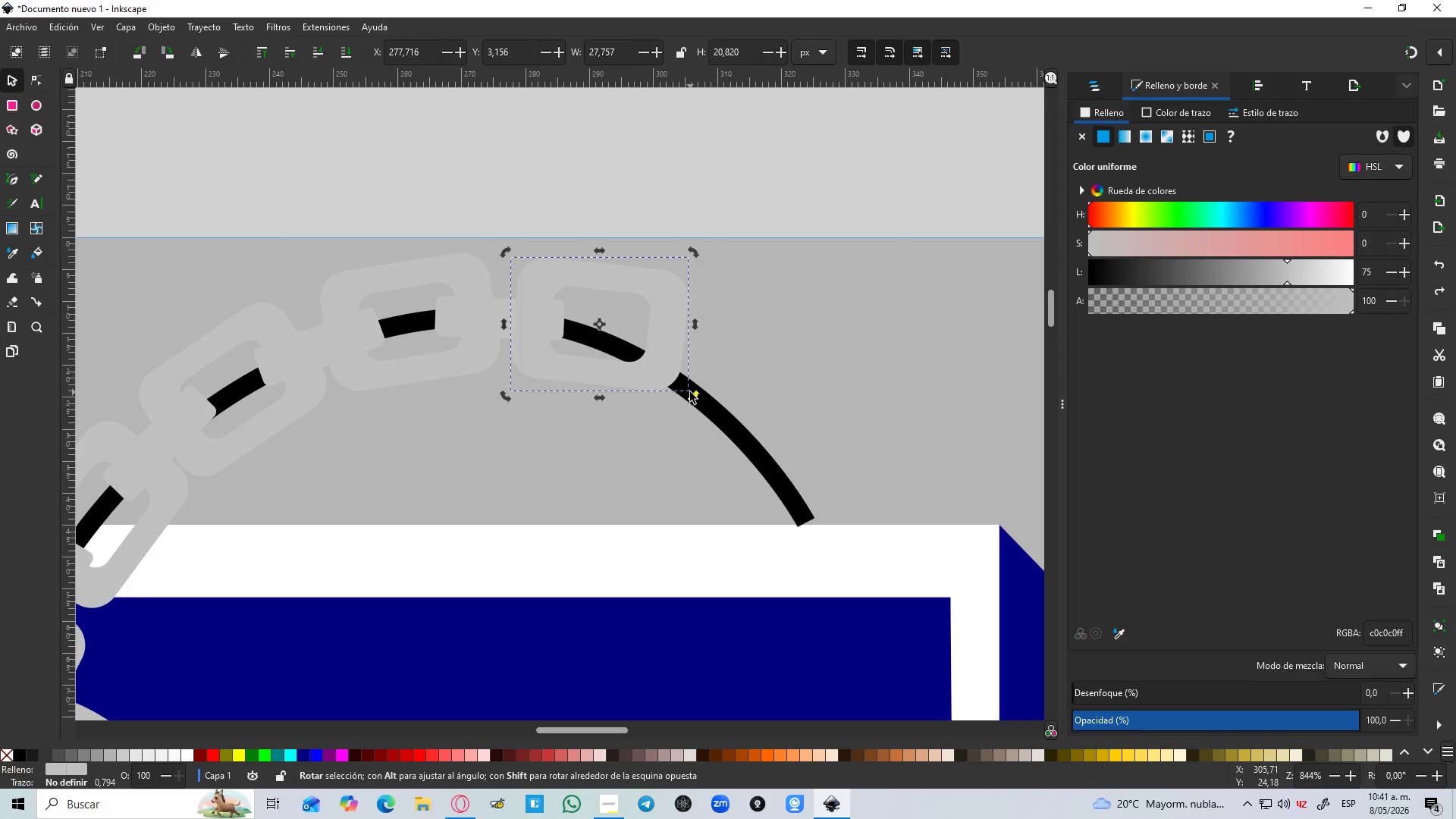 
left_click_drag(start_coordinate=[690, 394], to_coordinate=[677, 407])
 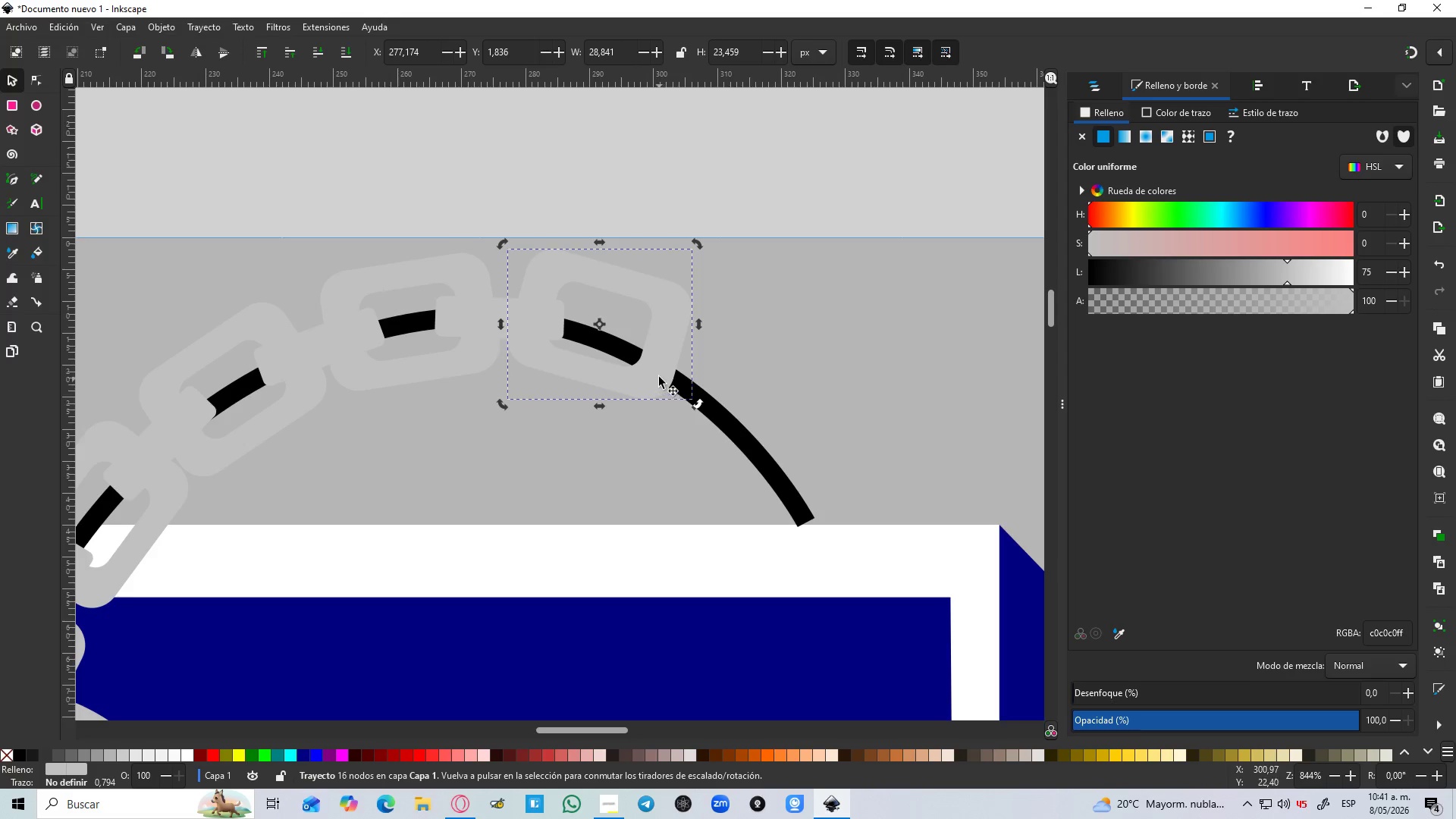 
left_click_drag(start_coordinate=[659, 377], to_coordinate=[660, 388])
 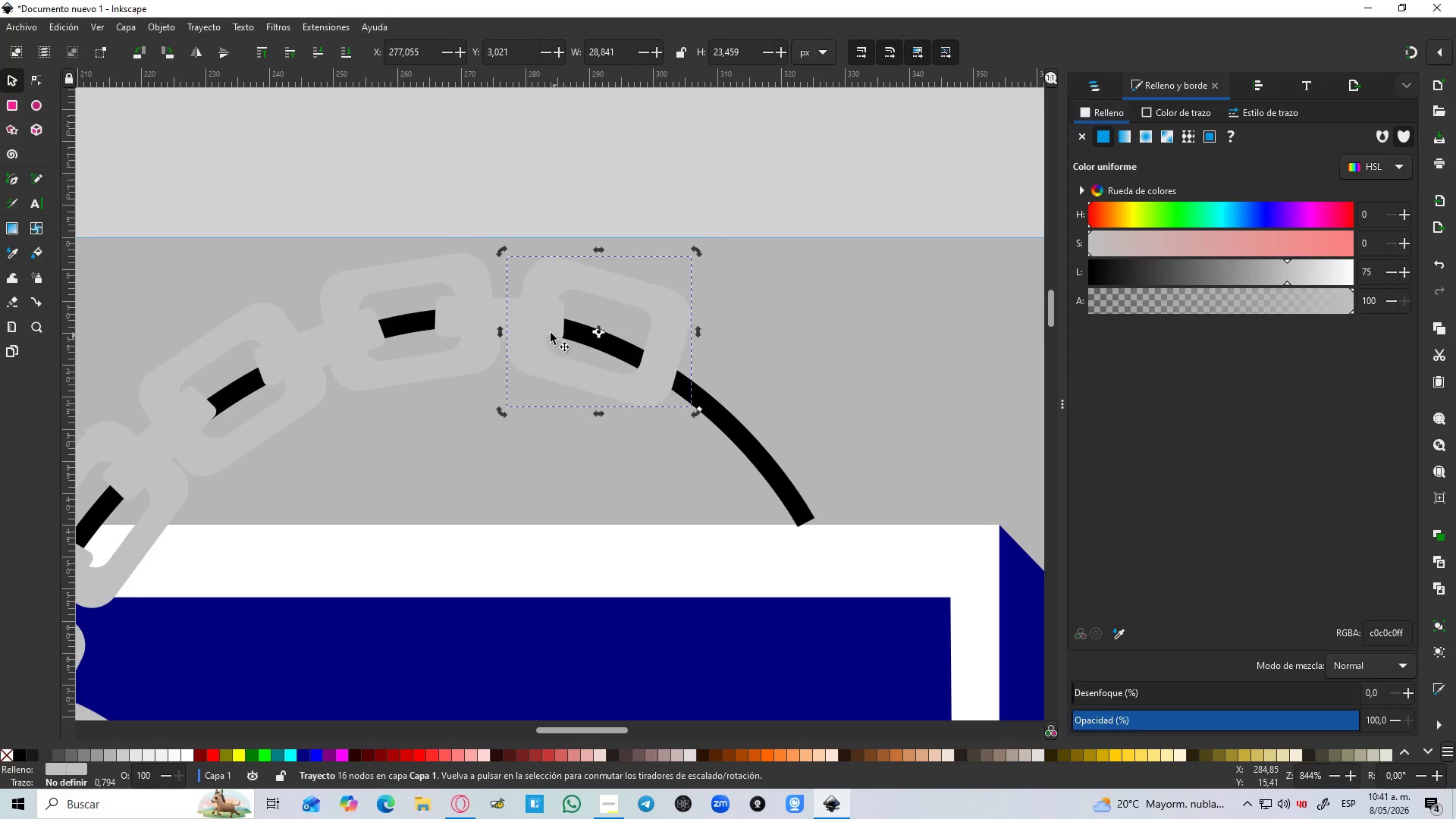 
left_click([539, 325])
 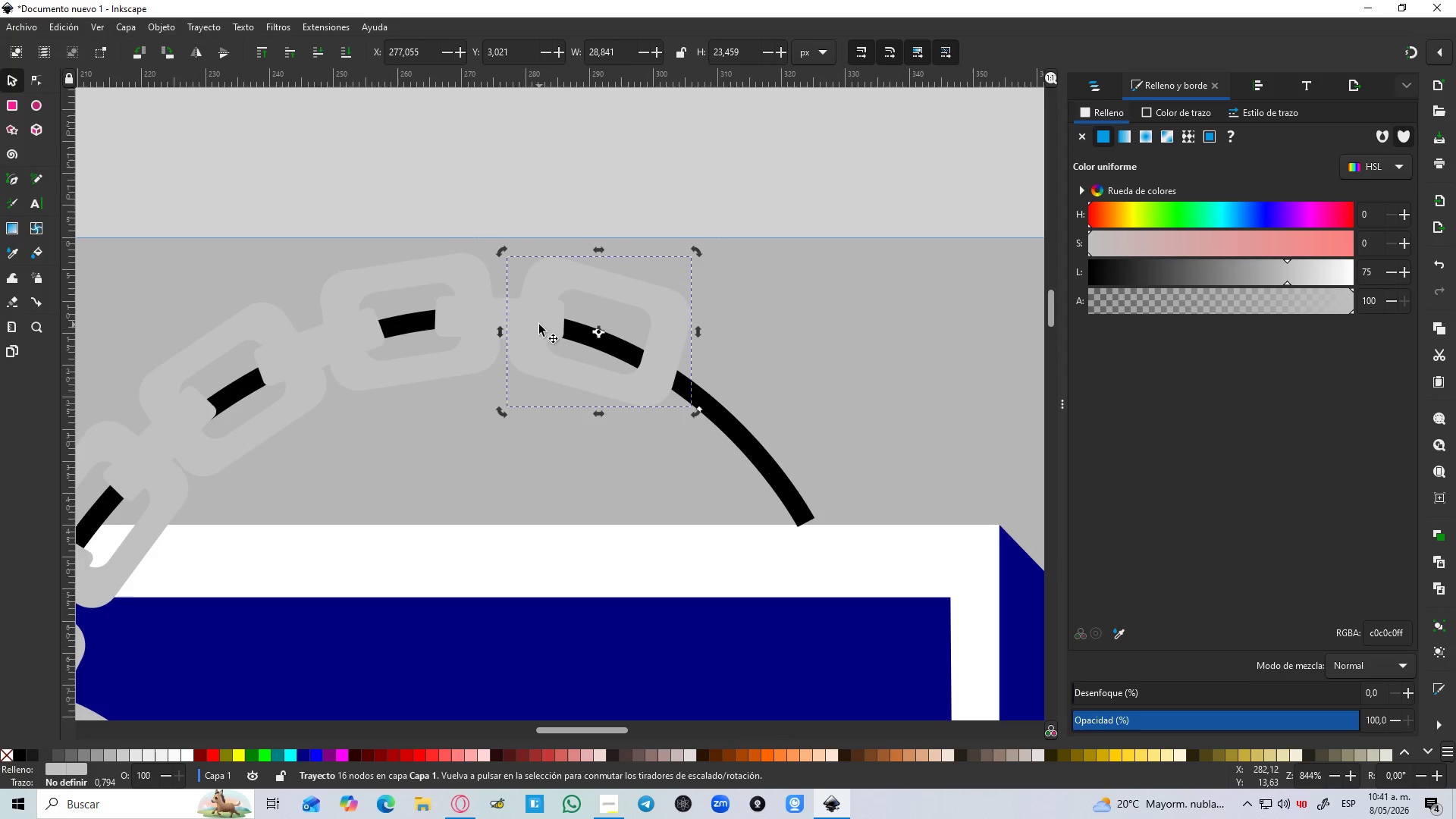 
key(Control+D)
 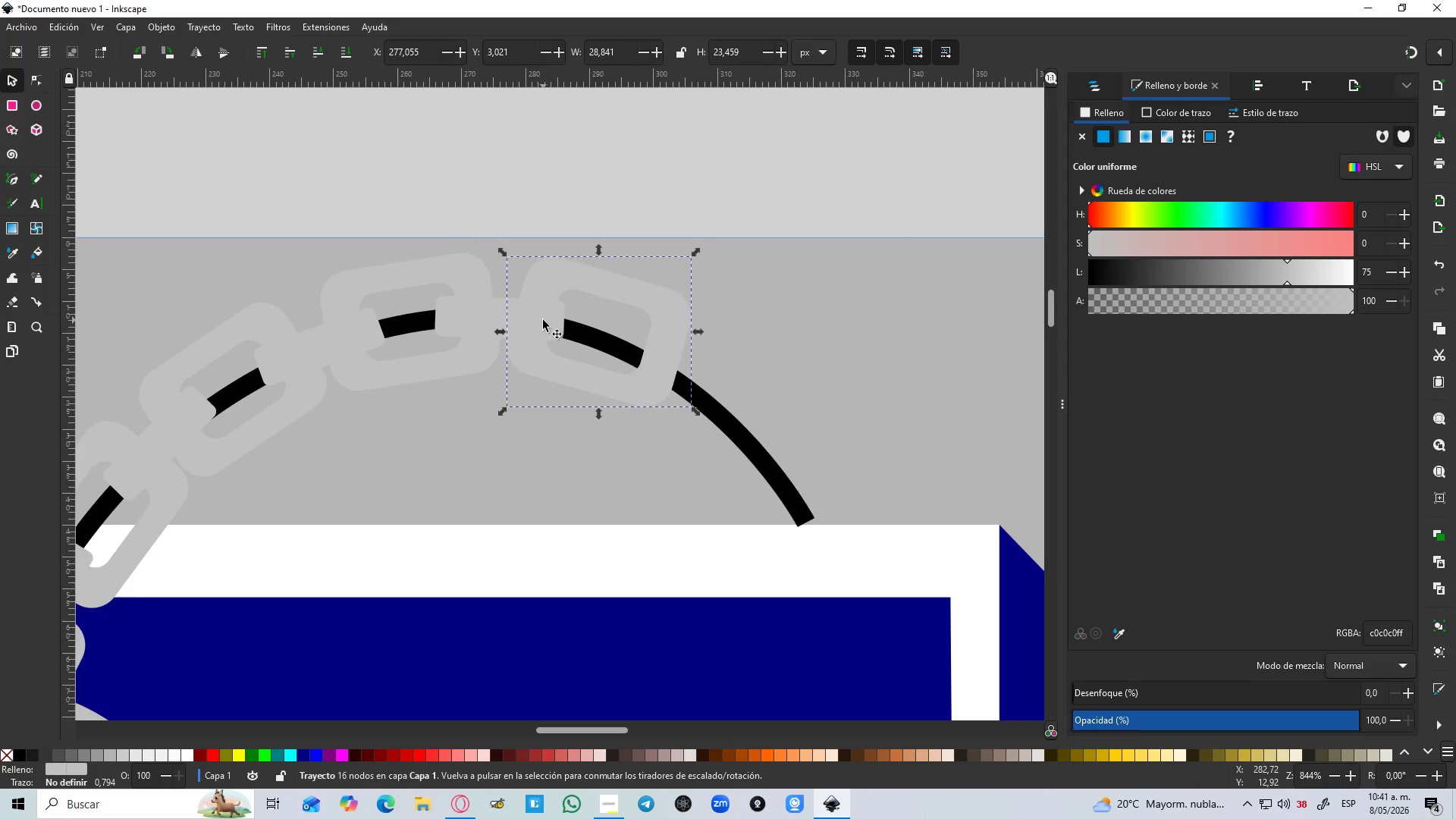 
left_click([543, 320])
 